 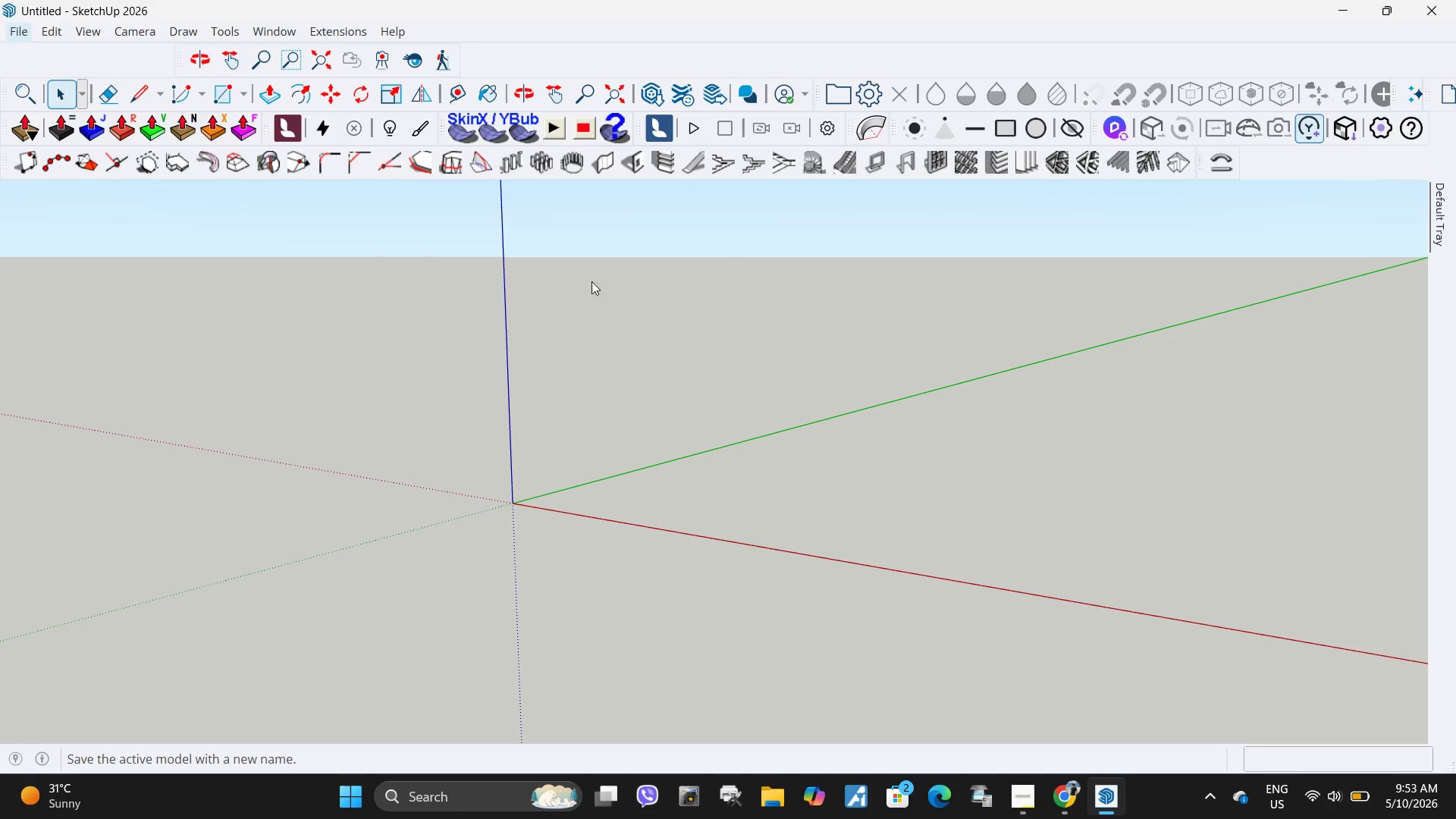 
scroll: coordinate [664, 480], scroll_direction: down, amount: 8.0
 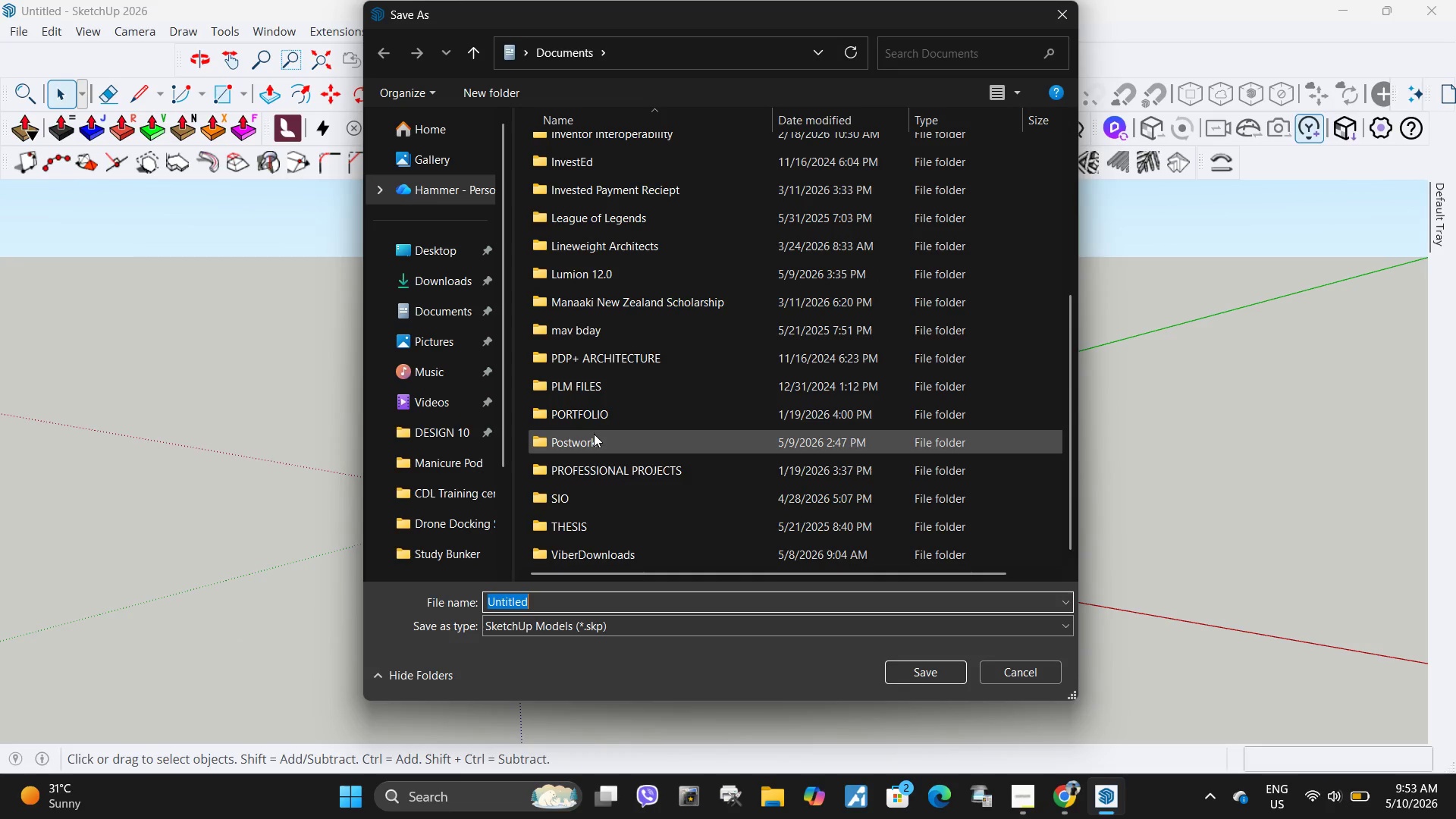 
double_click([594, 434])
 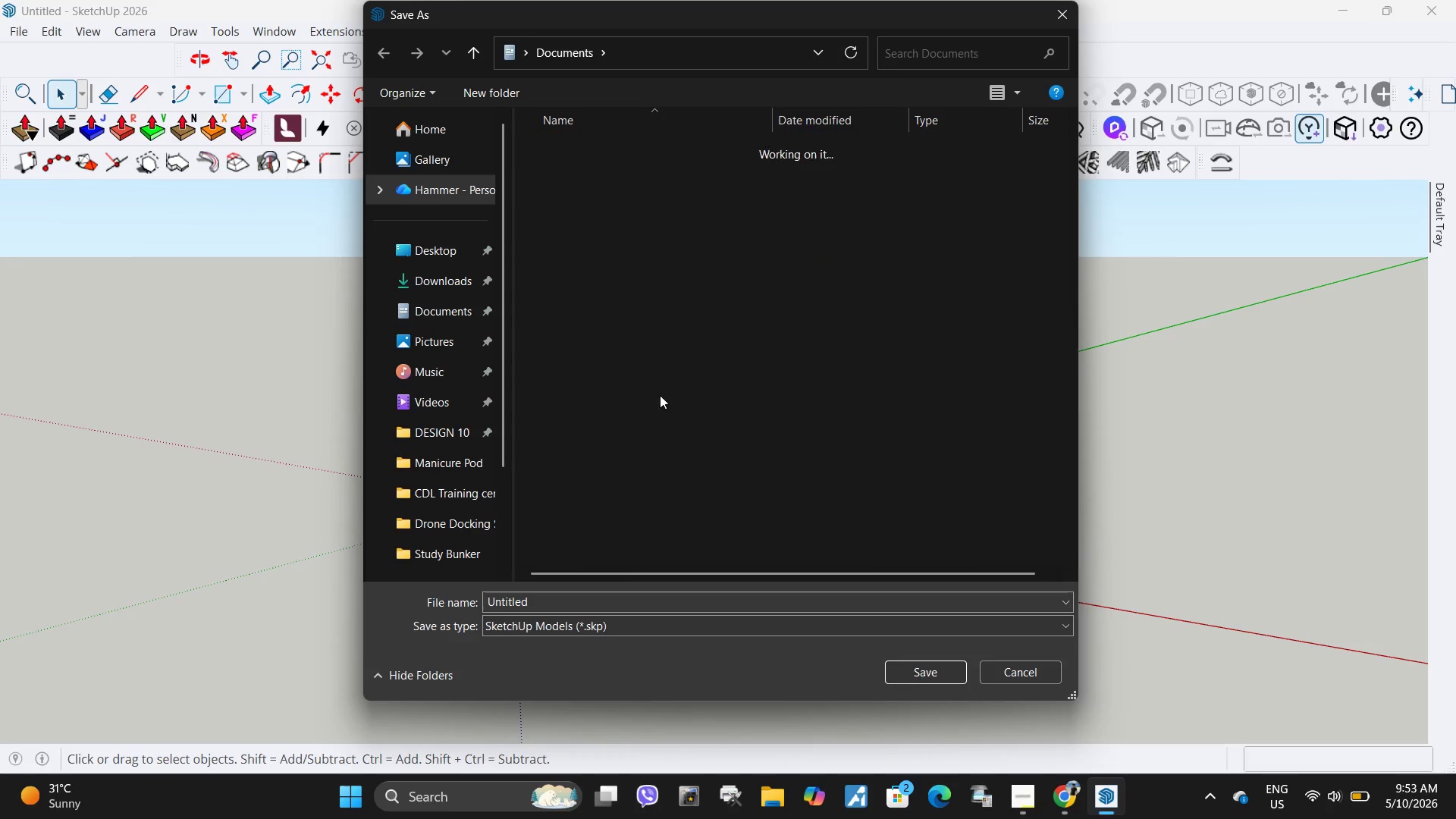 
right_click([629, 491])
 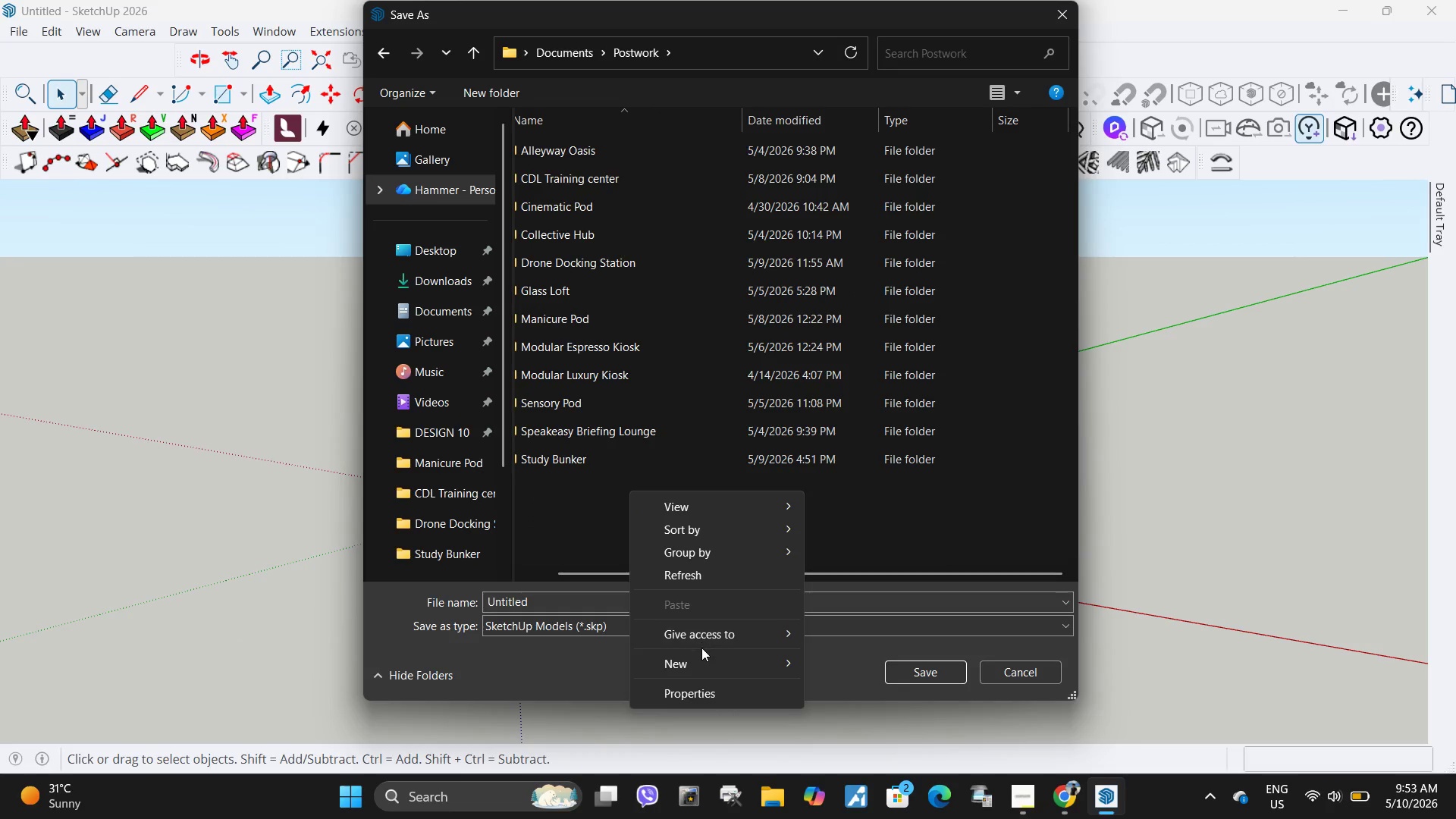 
scroll: coordinate [661, 394], scroll_direction: down, amount: 7.0
 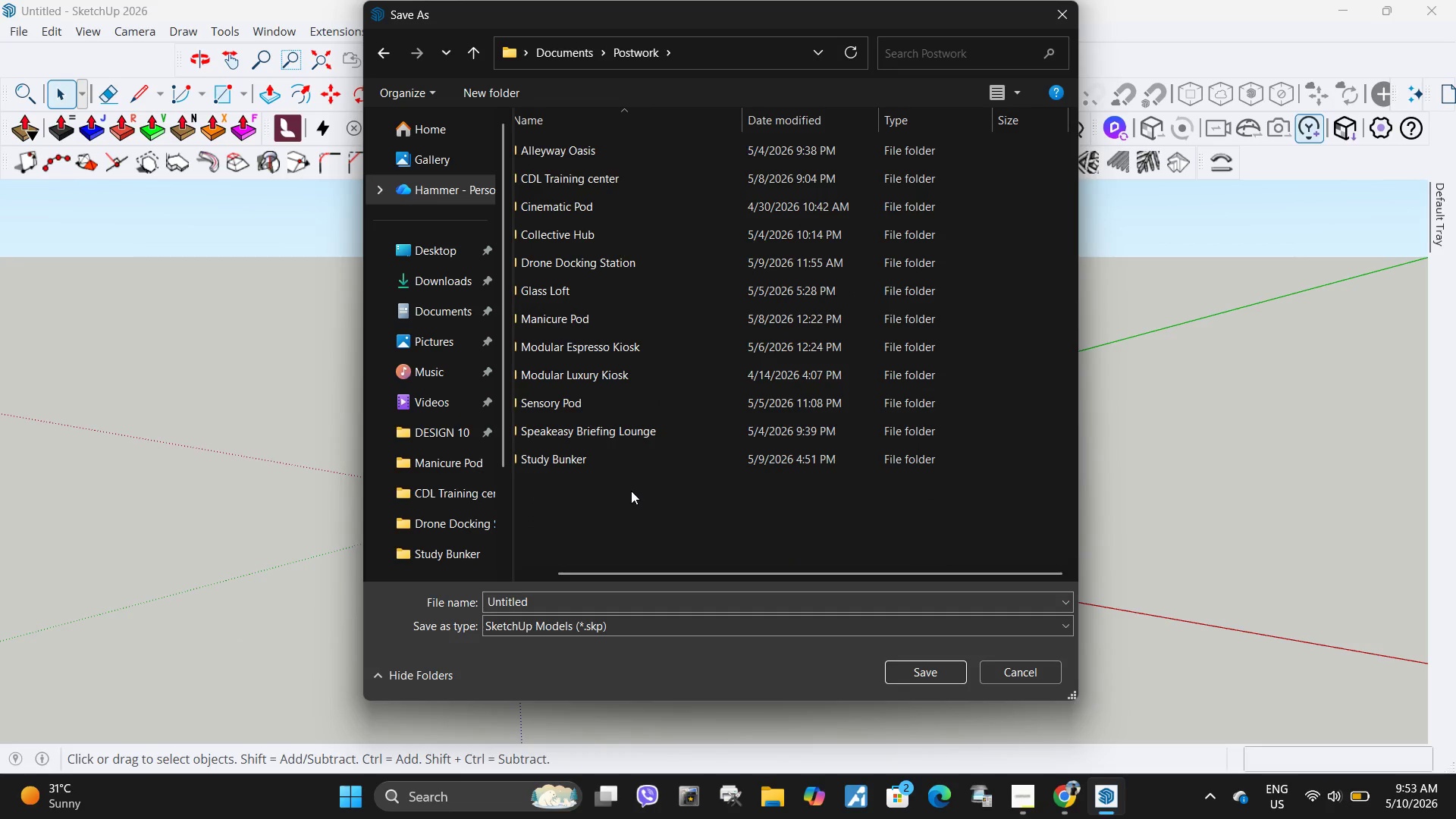 
left_click([703, 664])
 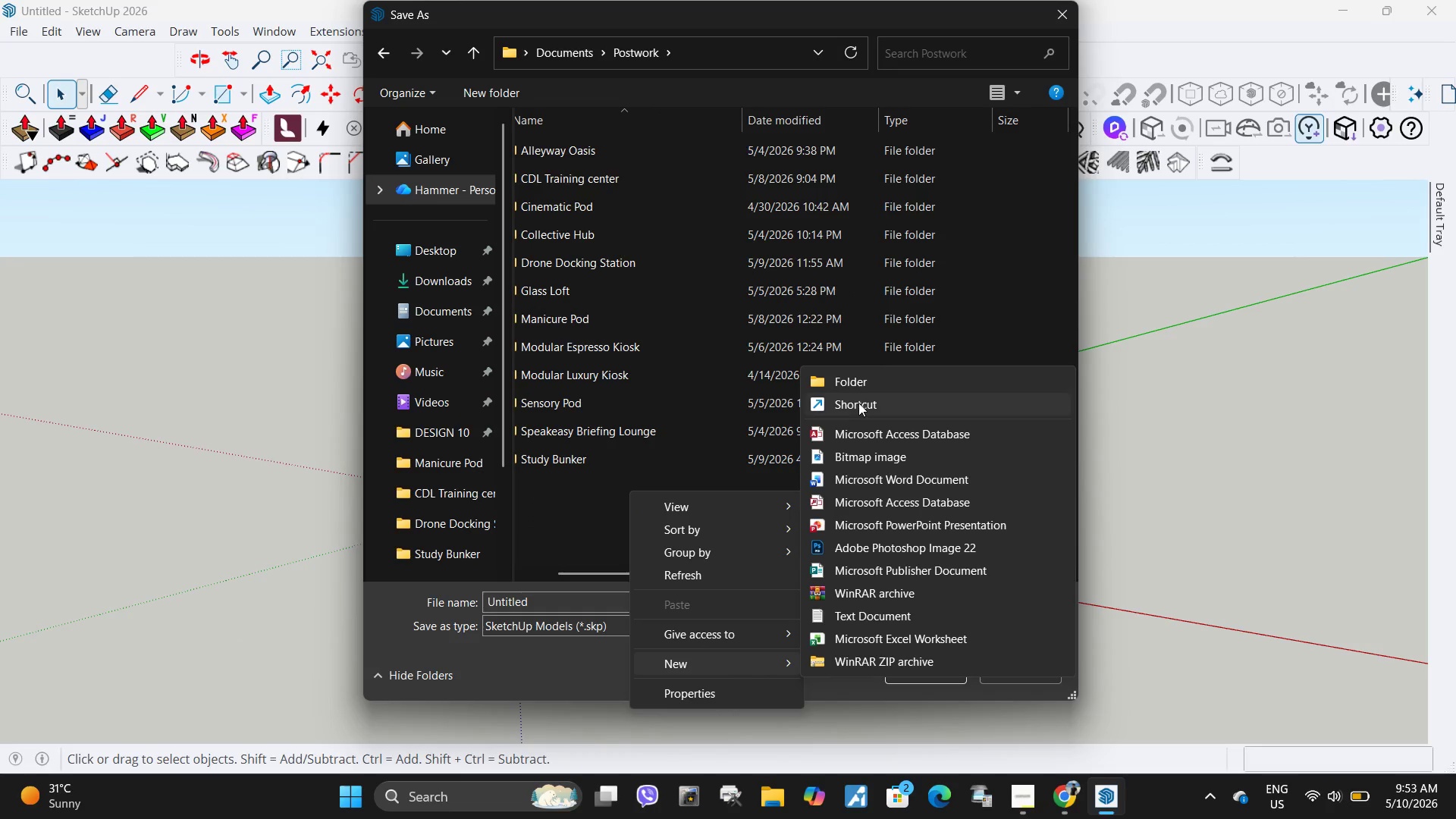 
left_click([870, 384])
 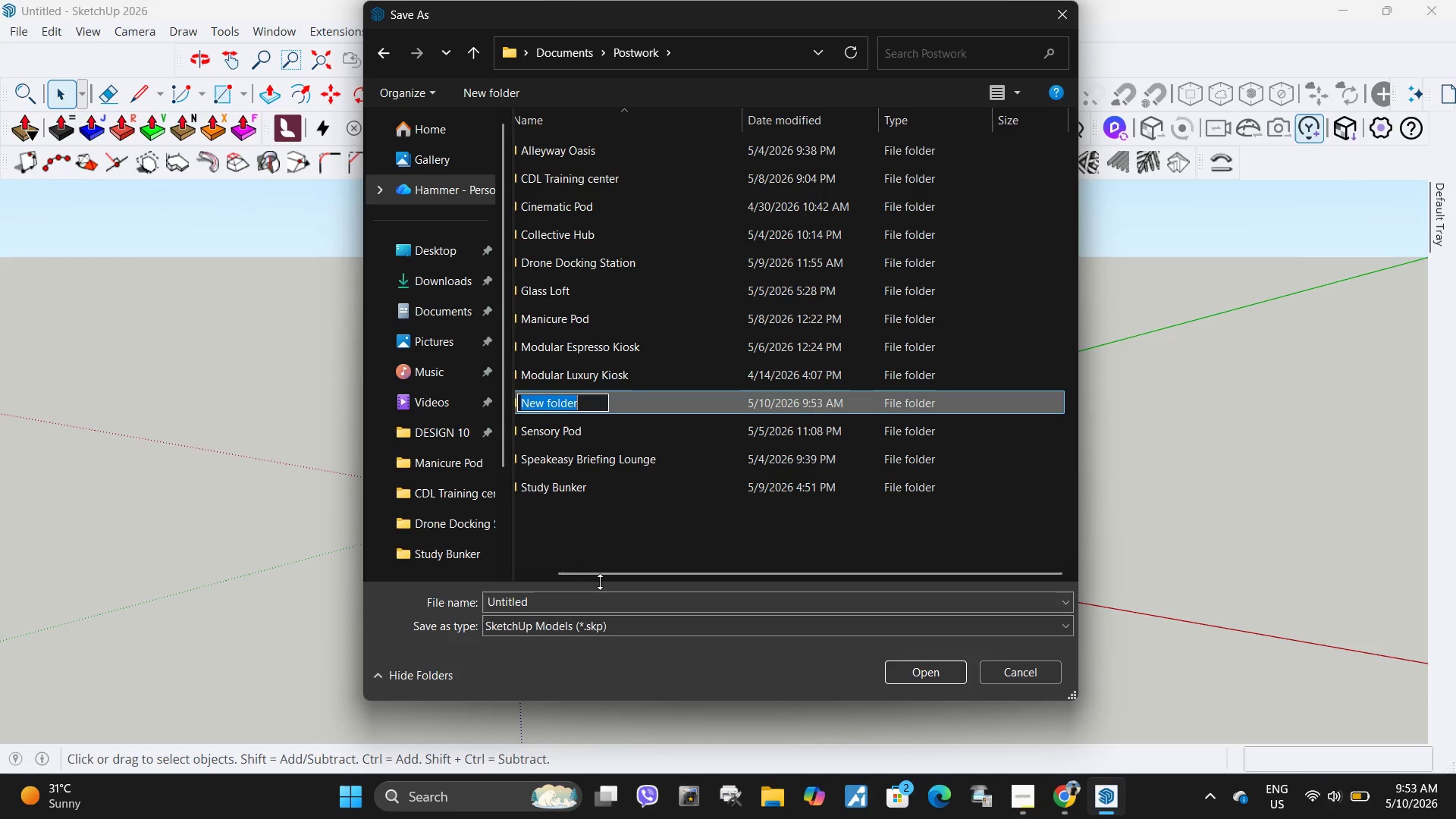 
type(Executive Strategy Loft)
 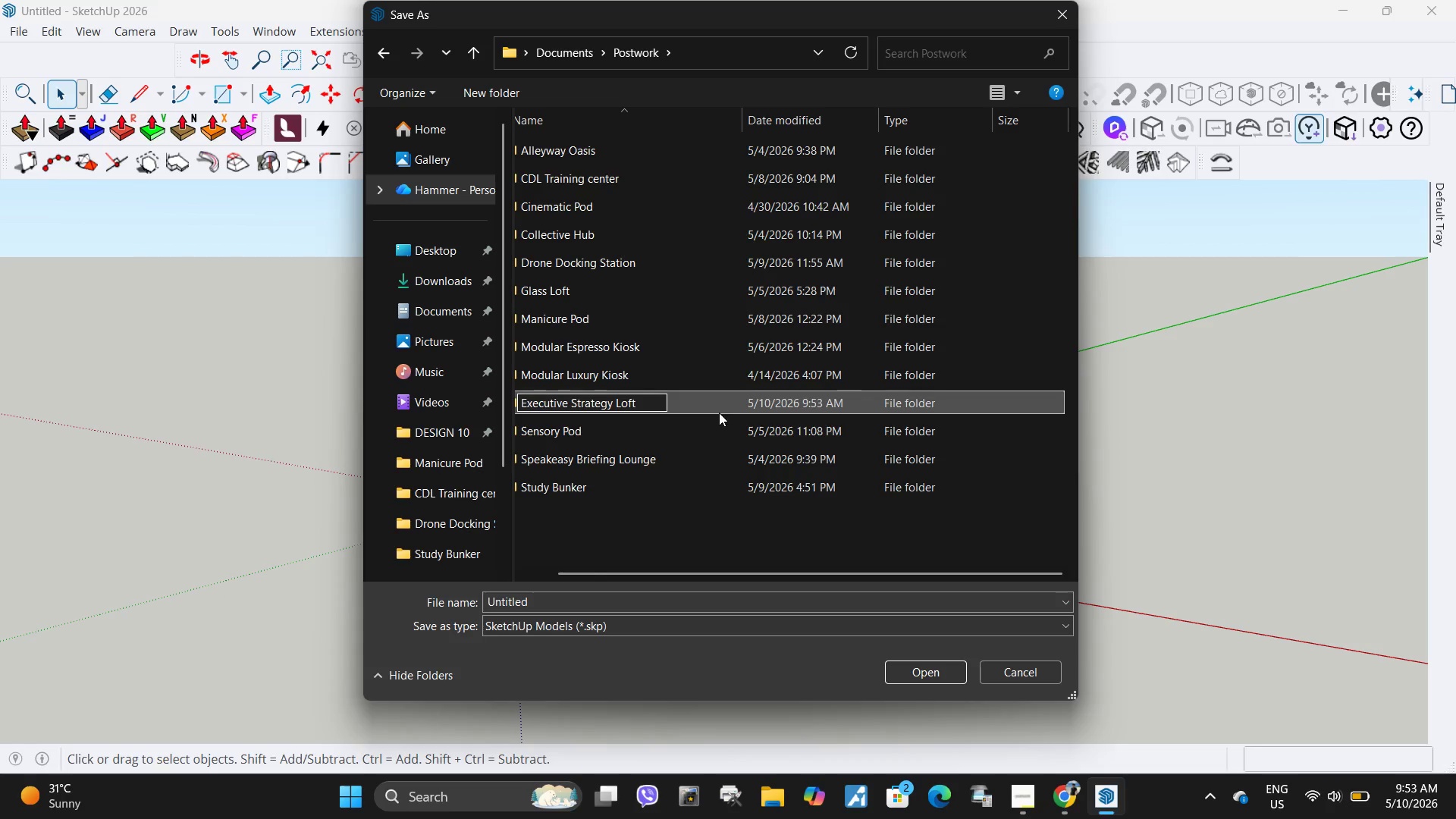 
double_click([725, 405])
 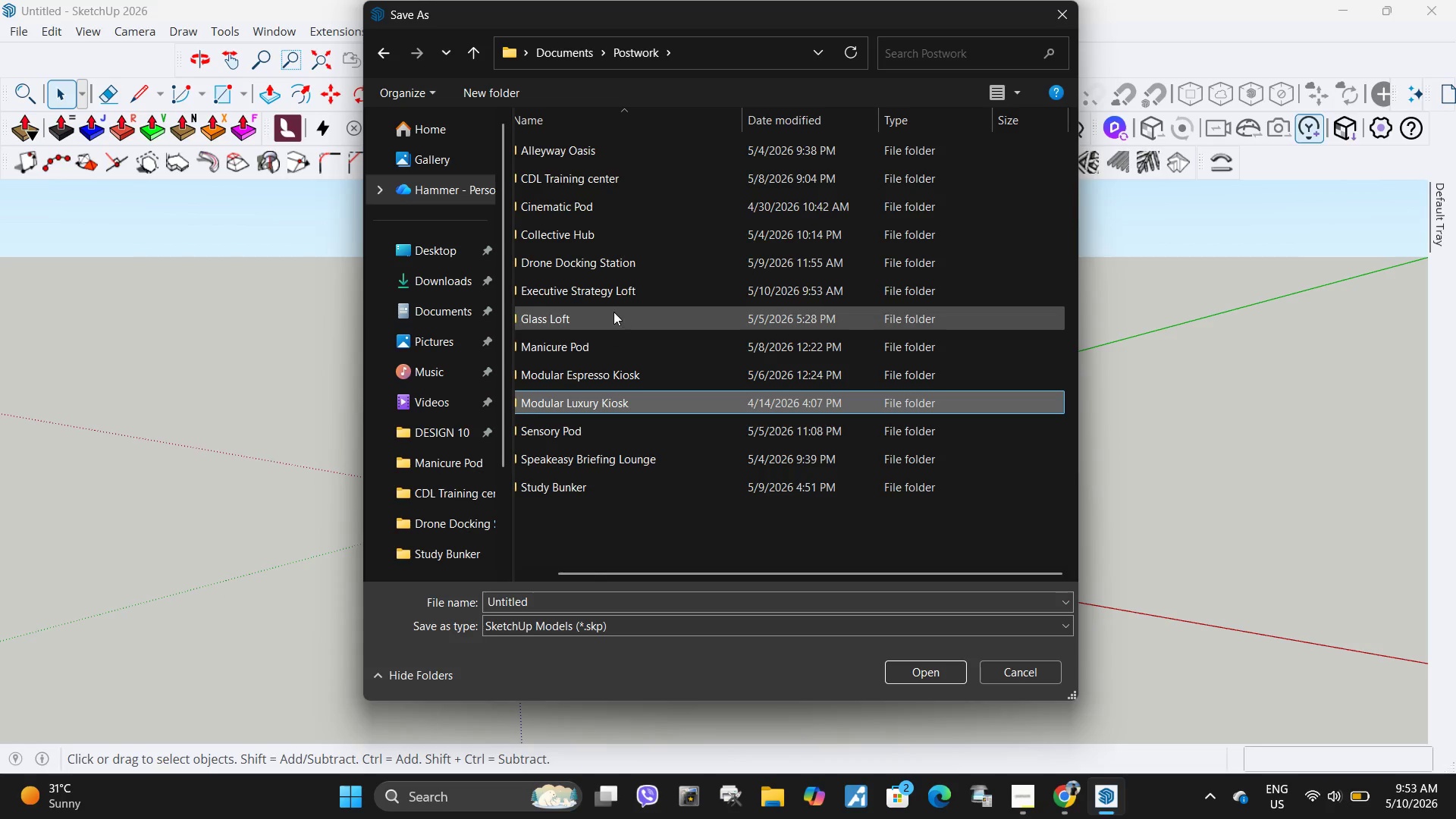 
double_click([631, 292])
 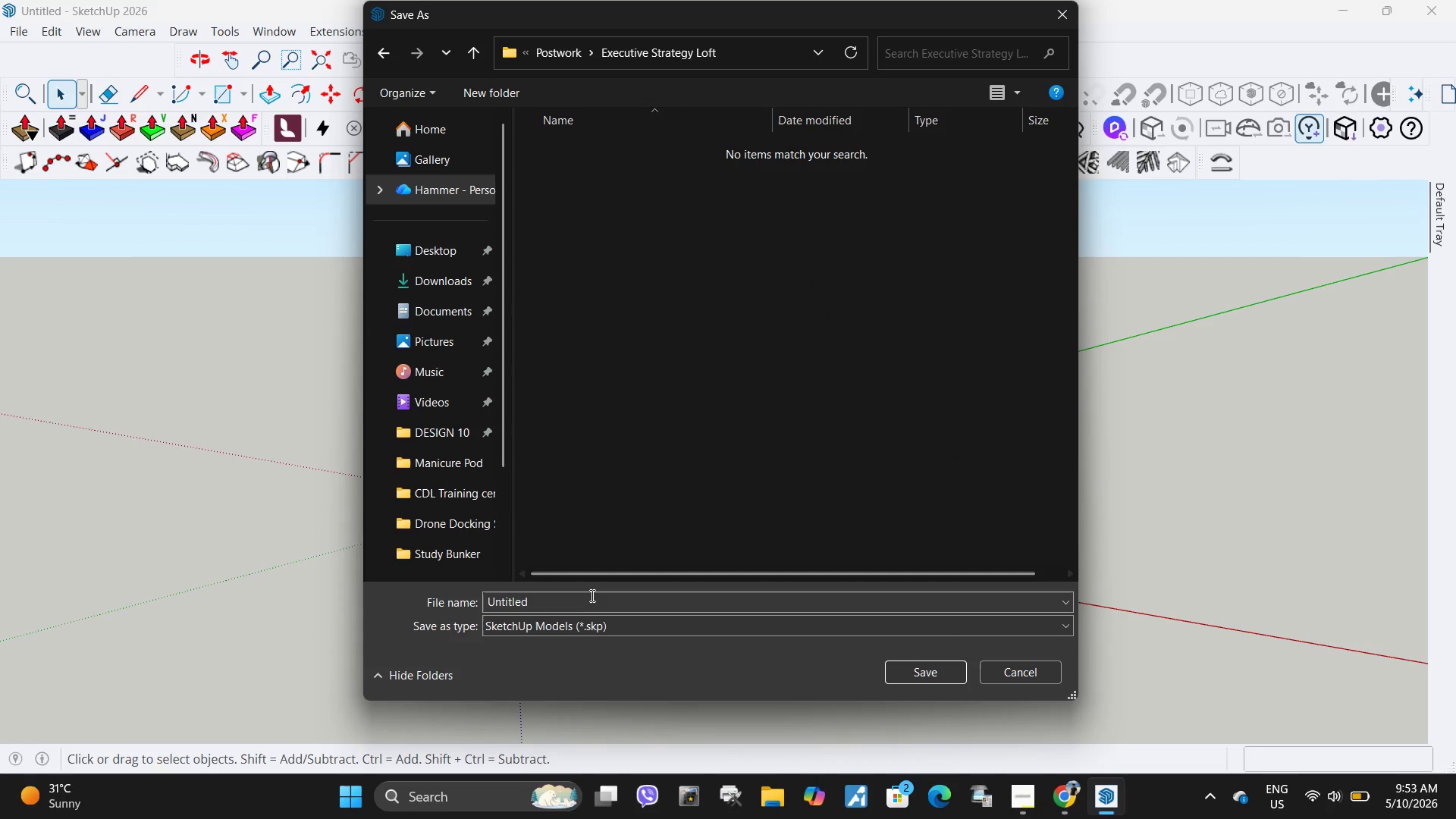 
left_click([587, 604])
 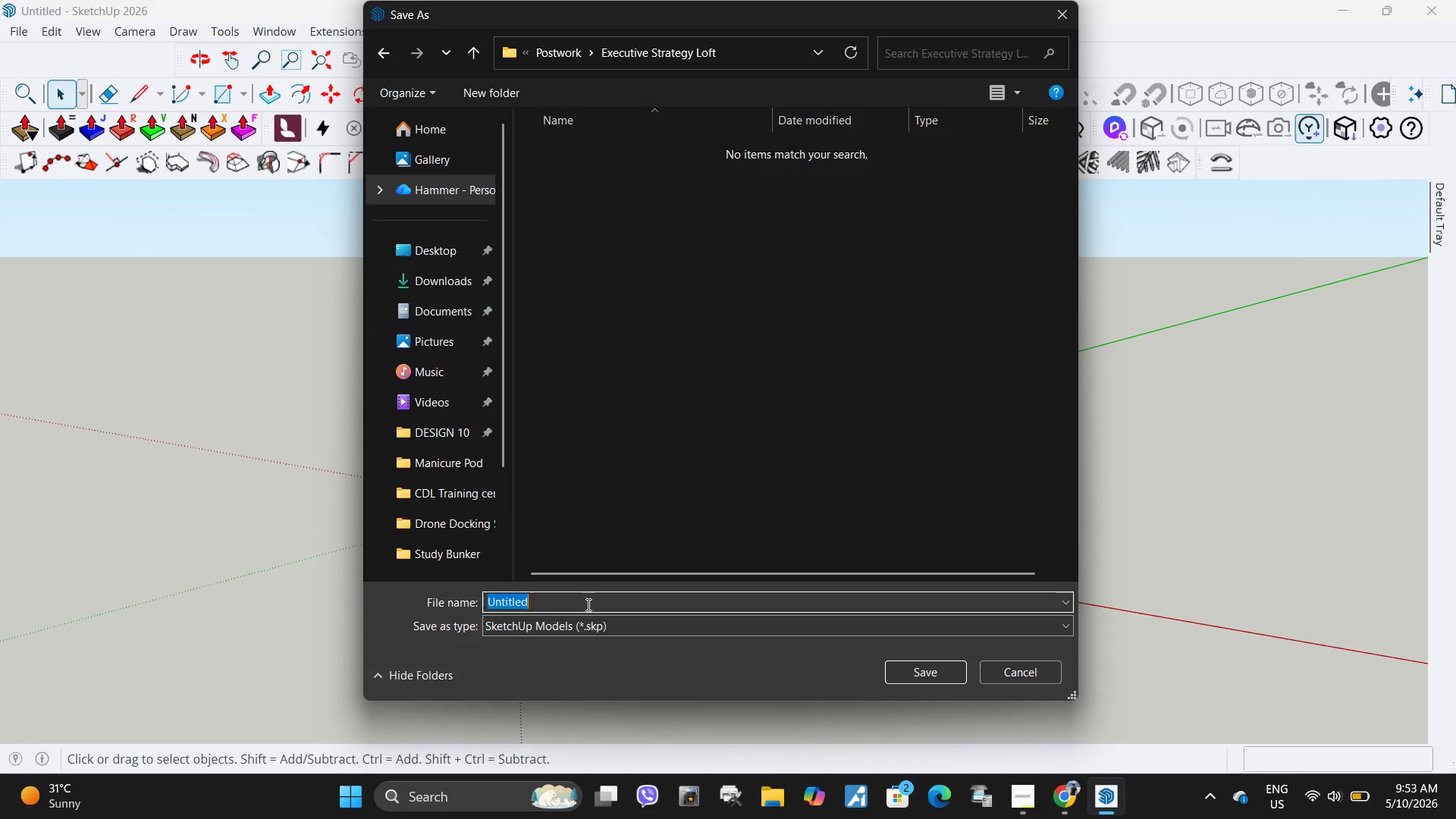 
type(Executive Strategy Loft)
 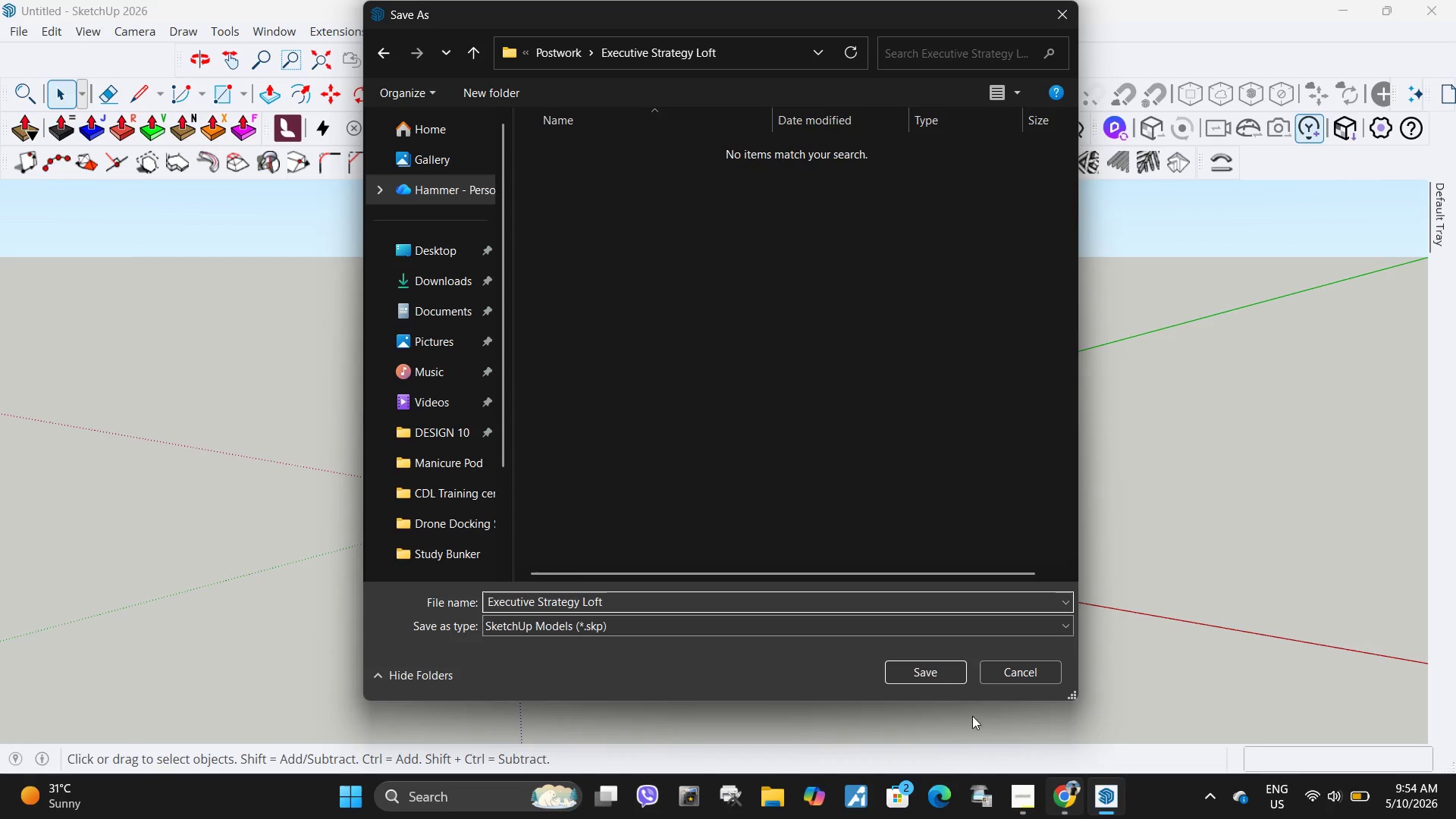 
left_click([940, 674])
 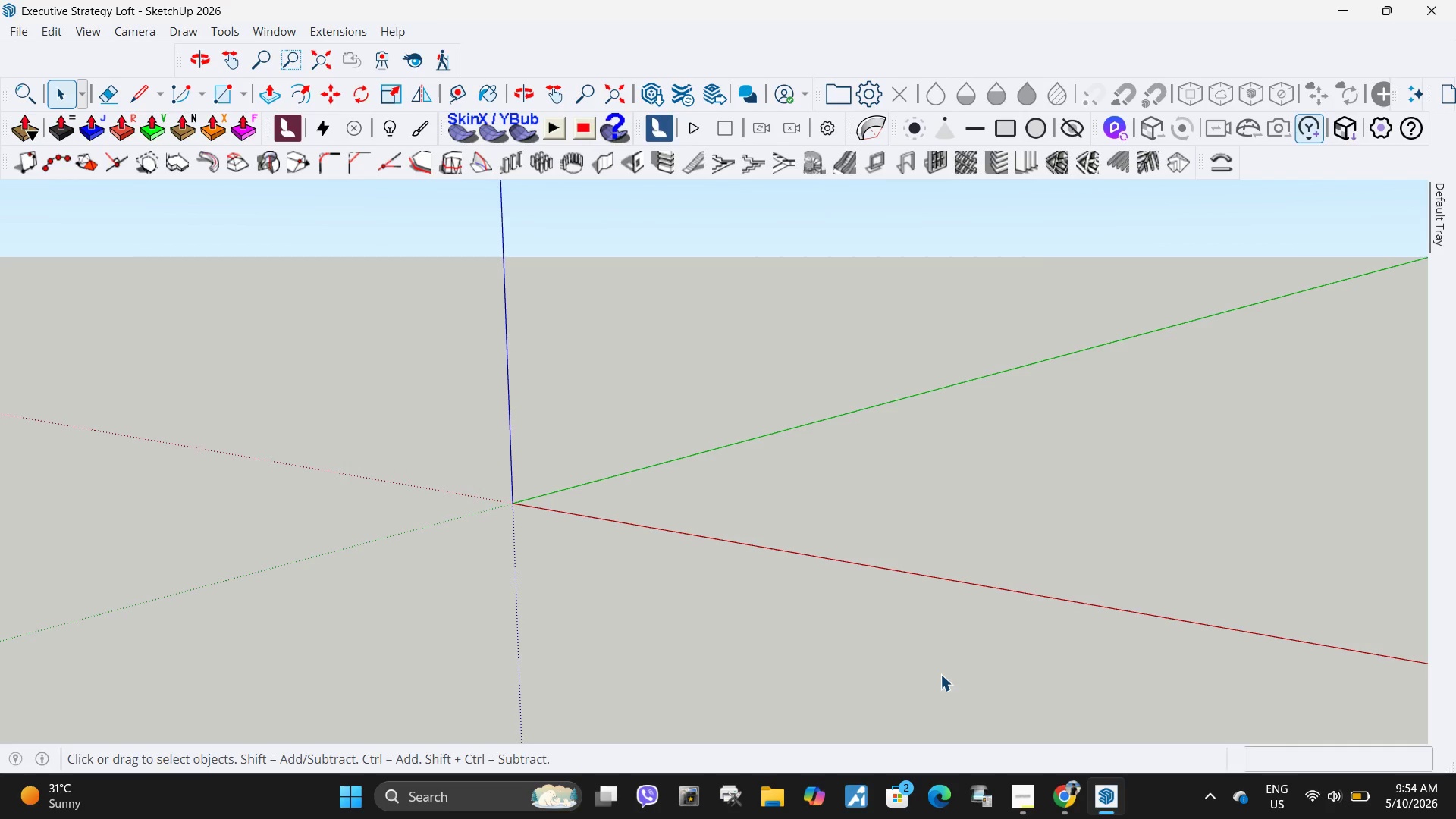 
wait(8.83)
 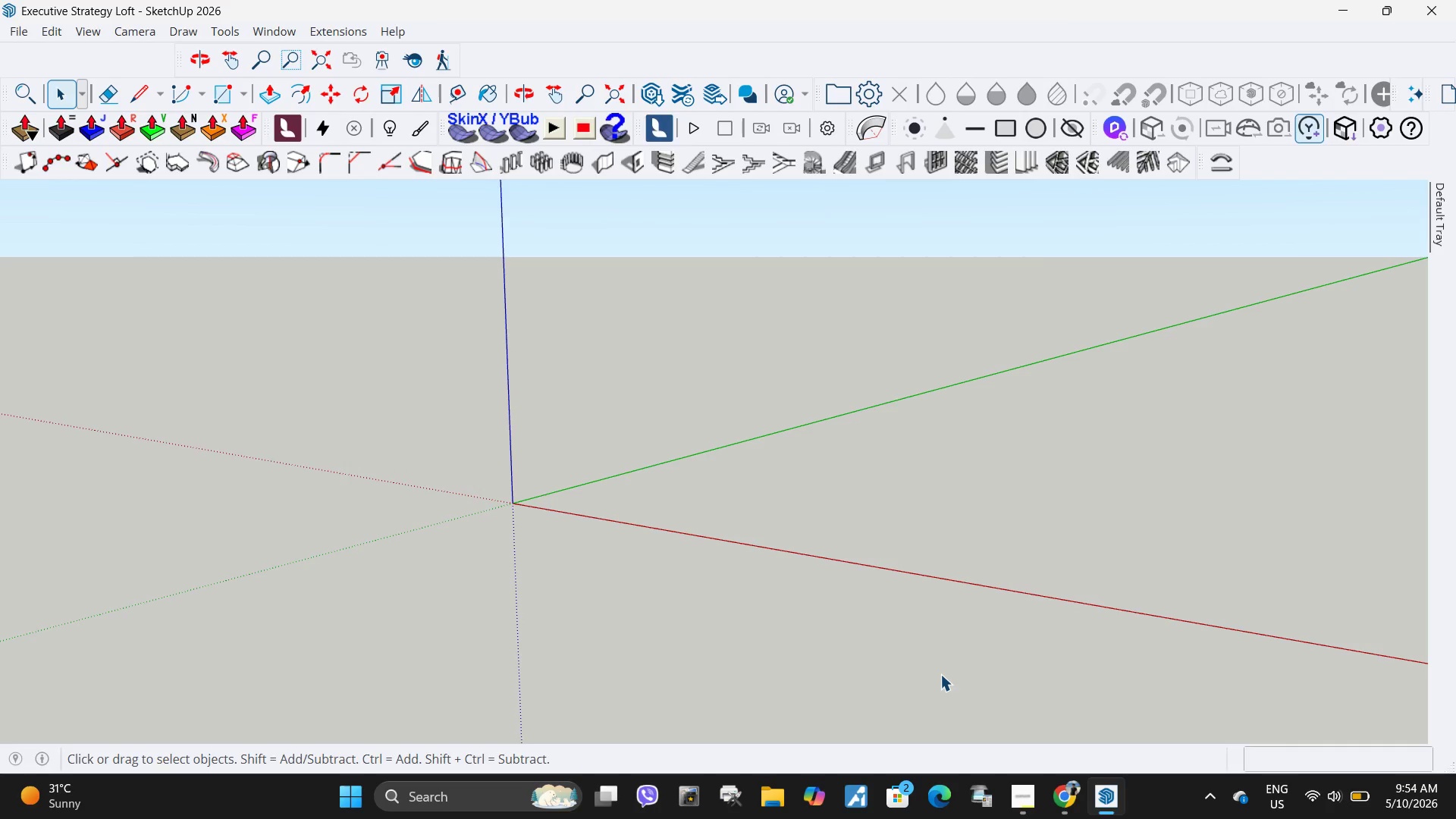 
scroll: coordinate [602, 556], scroll_direction: down, amount: 5.0
 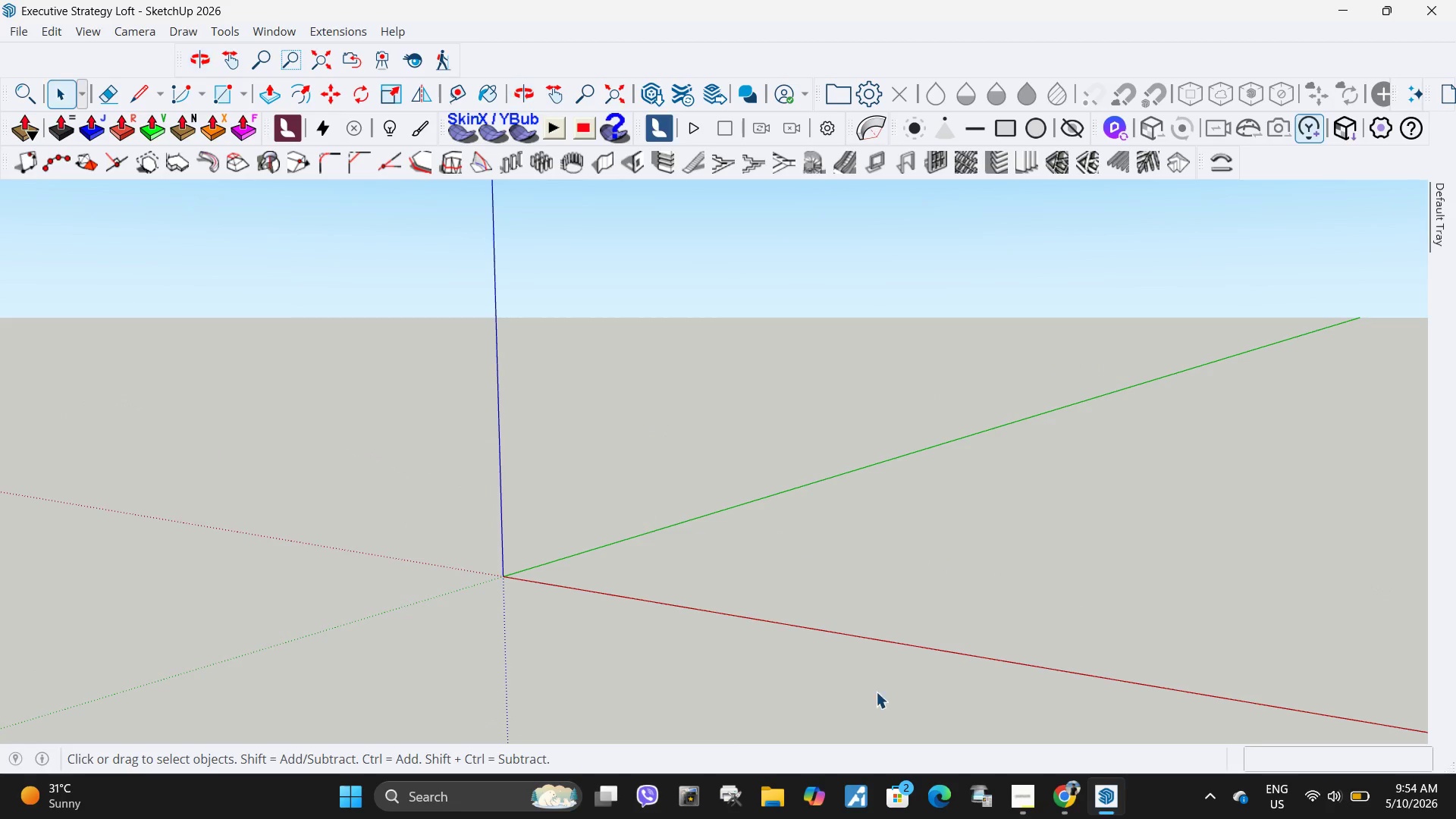 
mouse_move([1025, 777])
 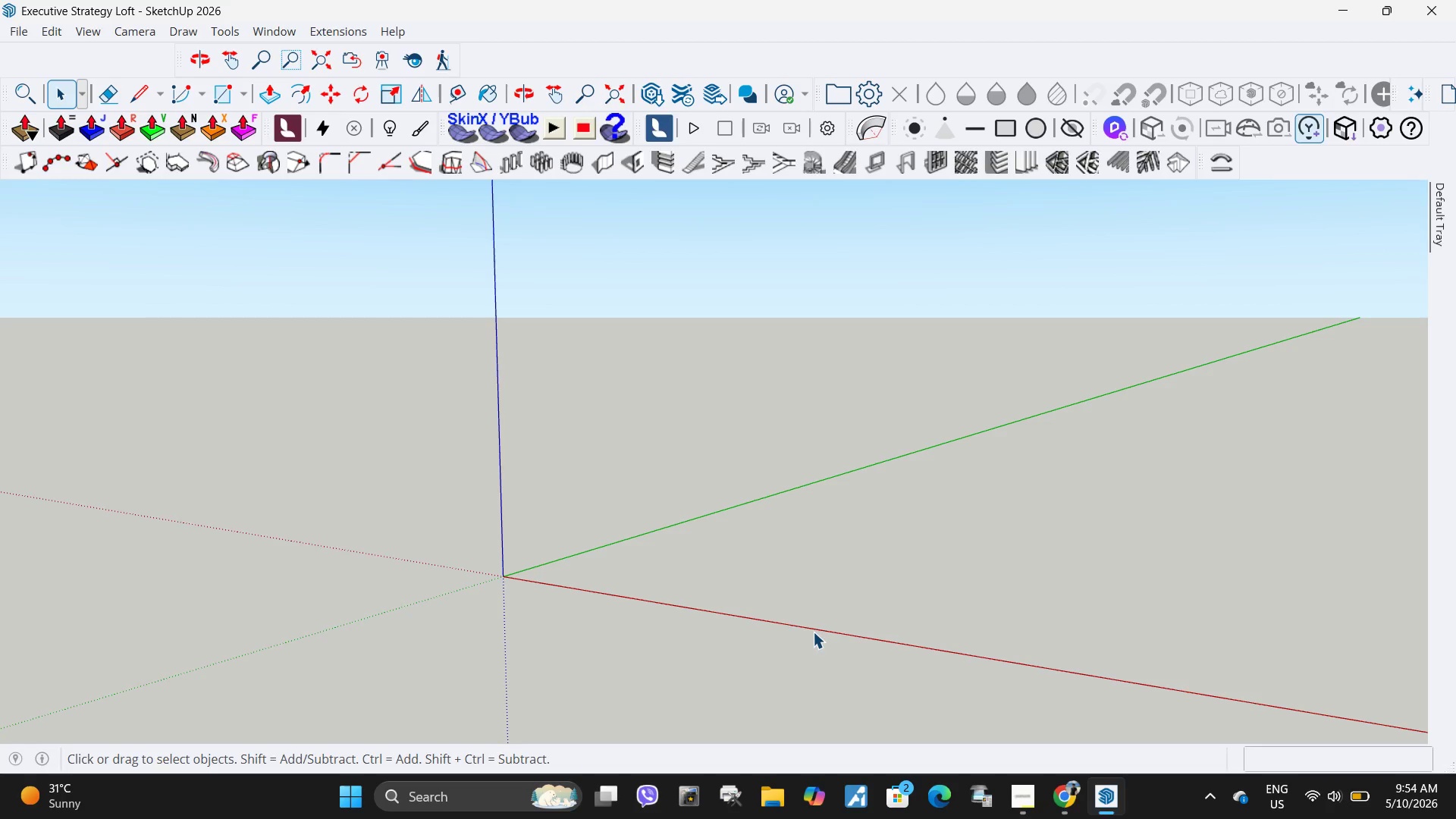 
wait(10.22)
 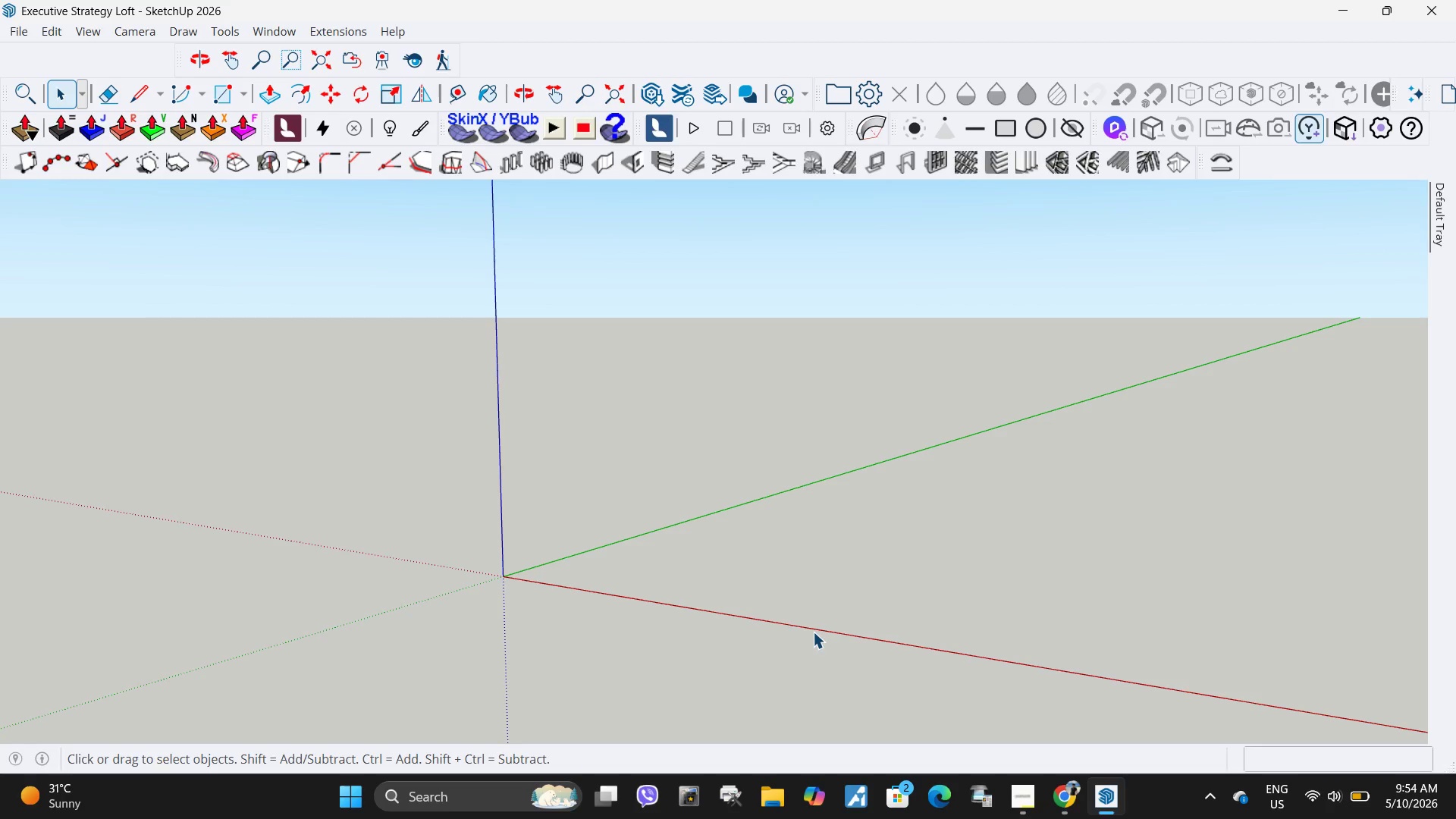 
scroll: coordinate [726, 534], scroll_direction: down, amount: 3.0
 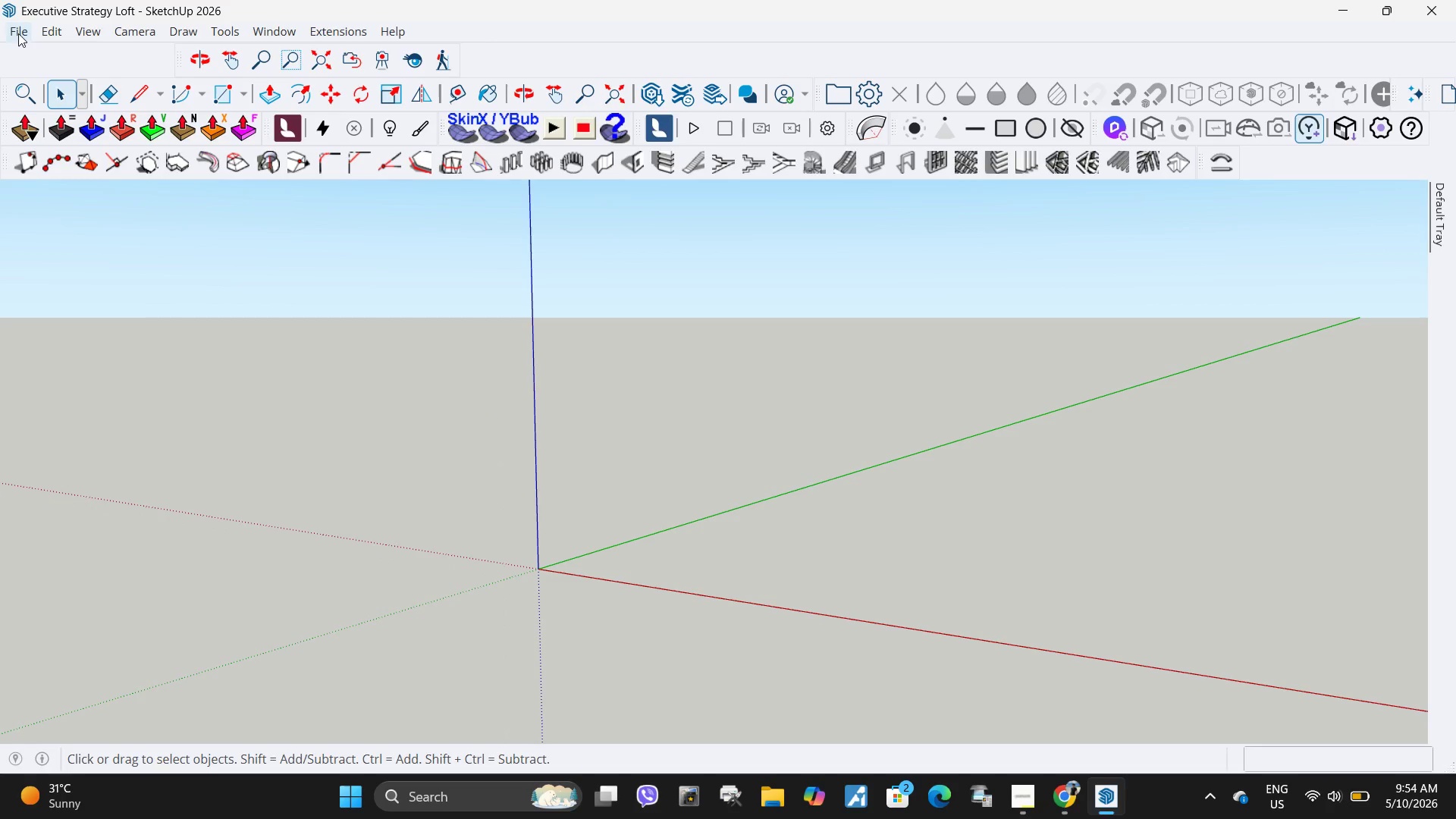 
left_click([18, 32])
 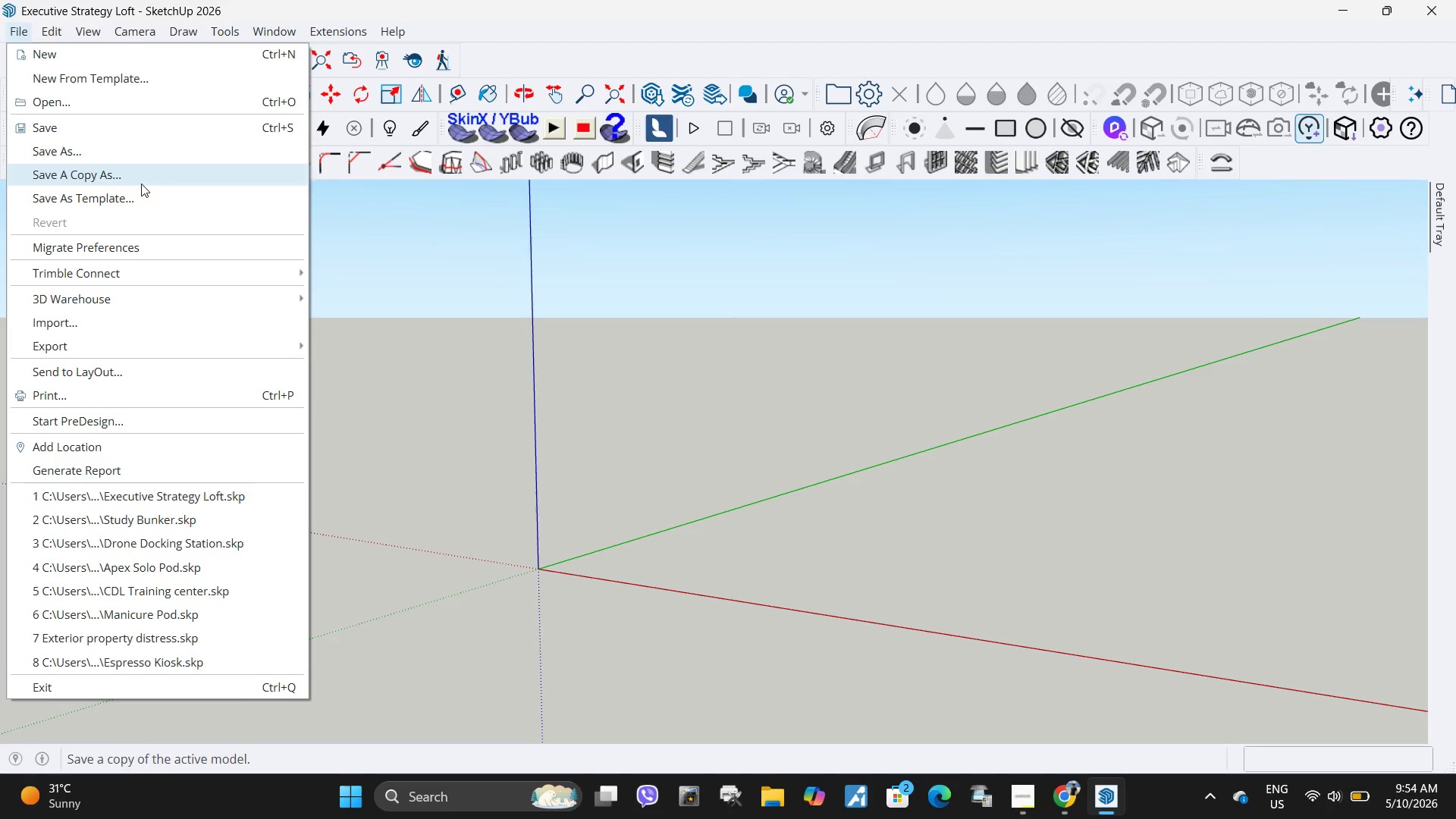 
left_click([682, 456])
 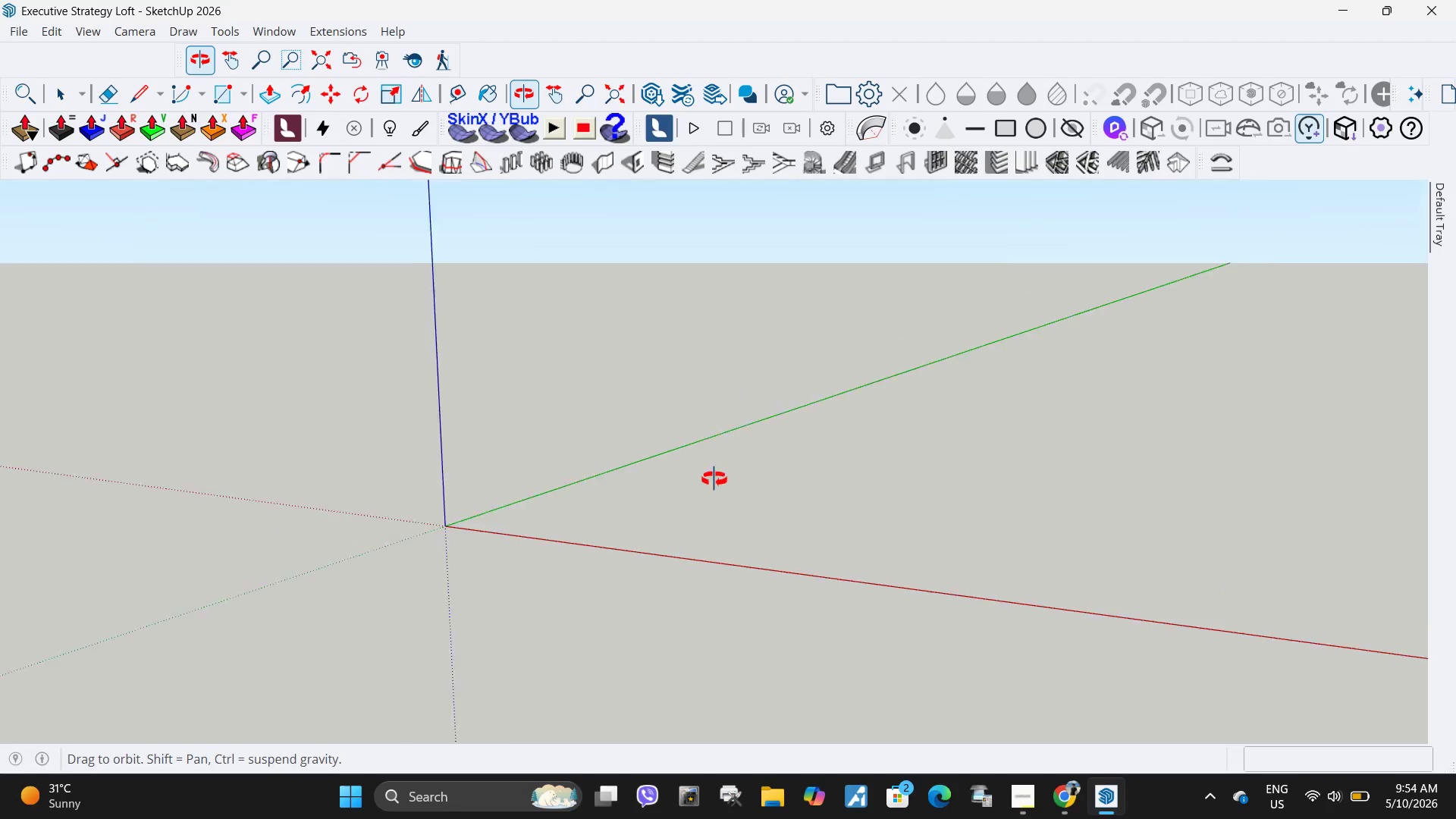 
scroll: coordinate [592, 479], scroll_direction: none, amount: 0.0
 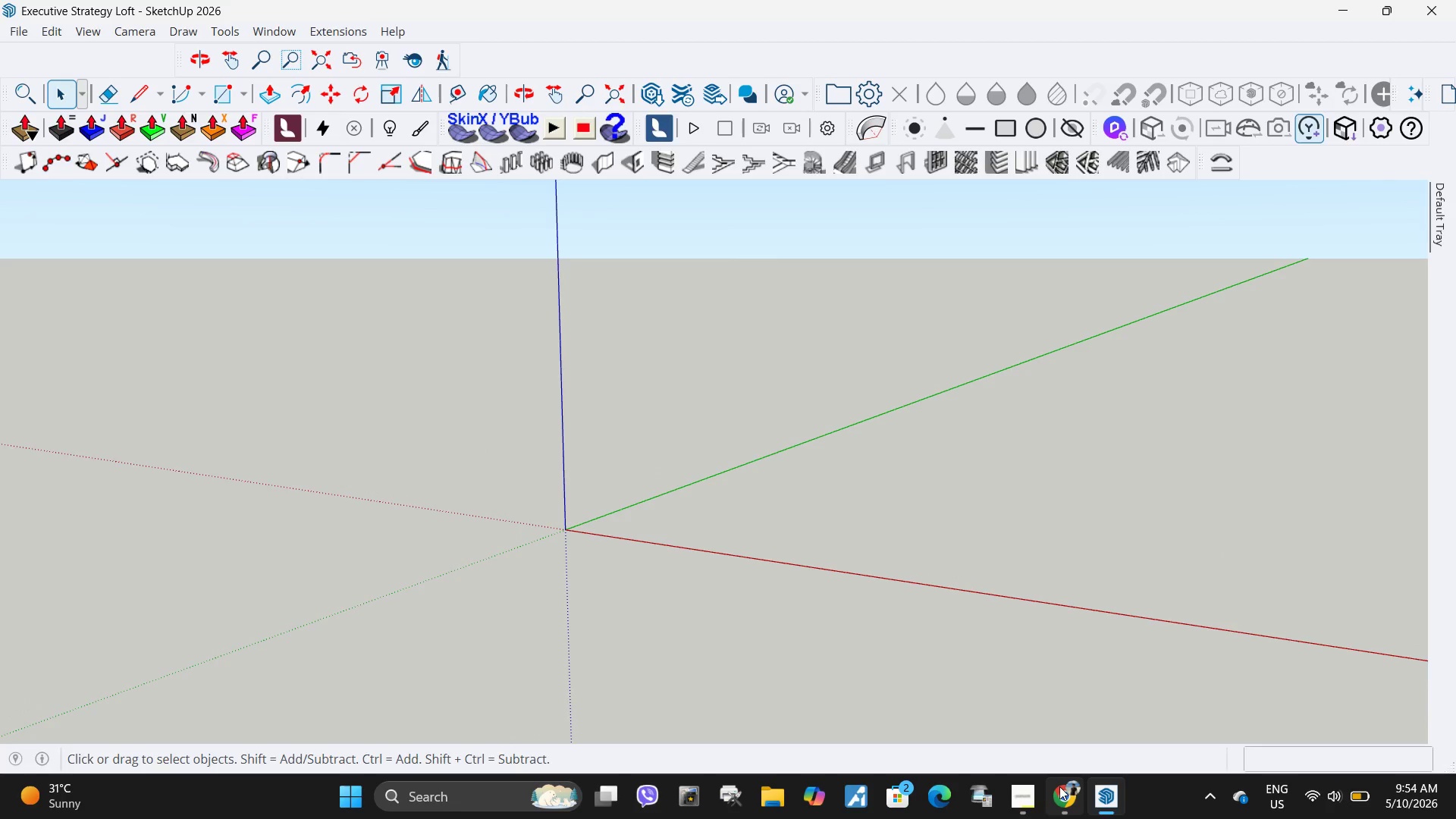 
mouse_move([1024, 785])
 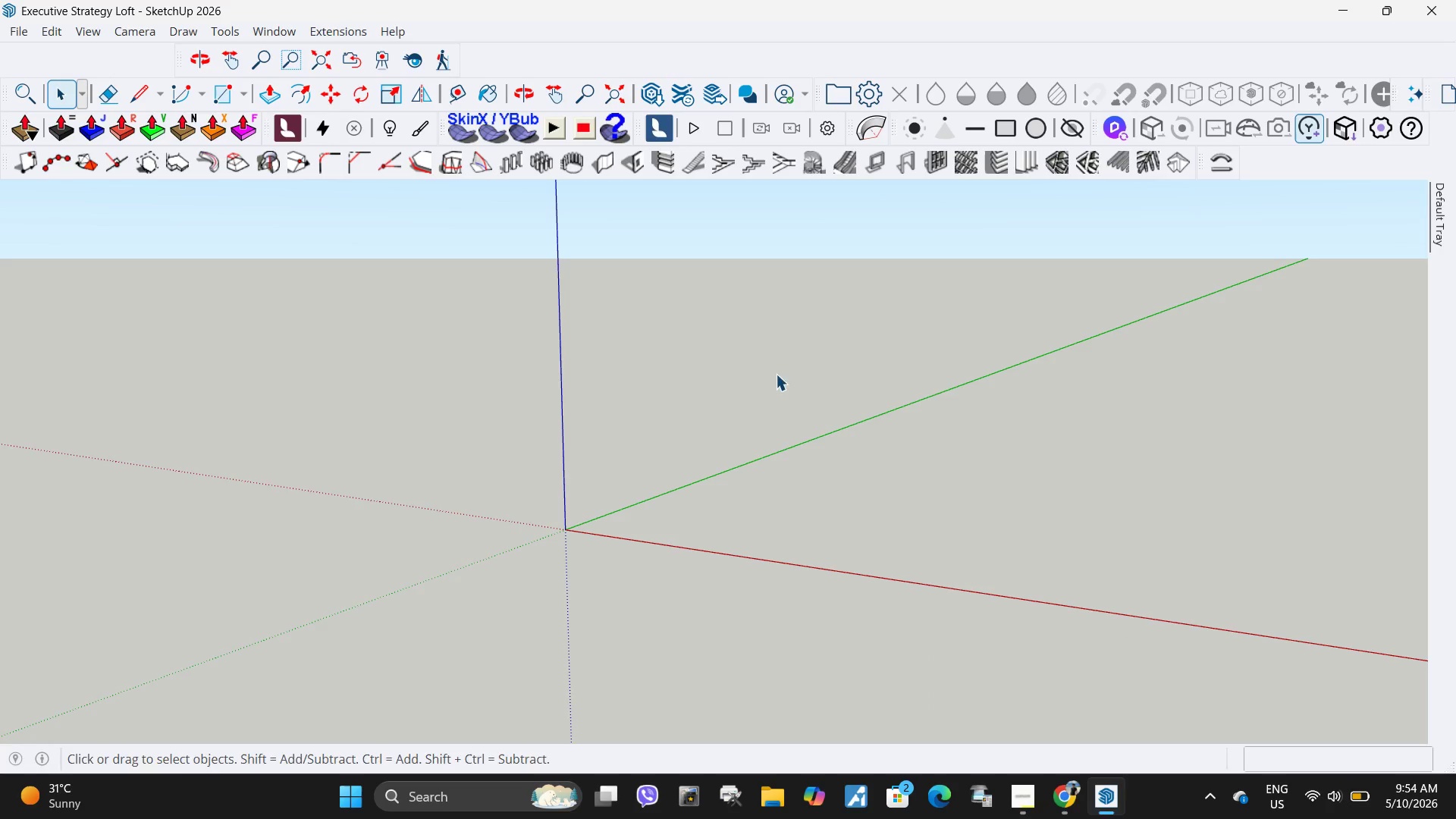 
left_click([650, 94])
 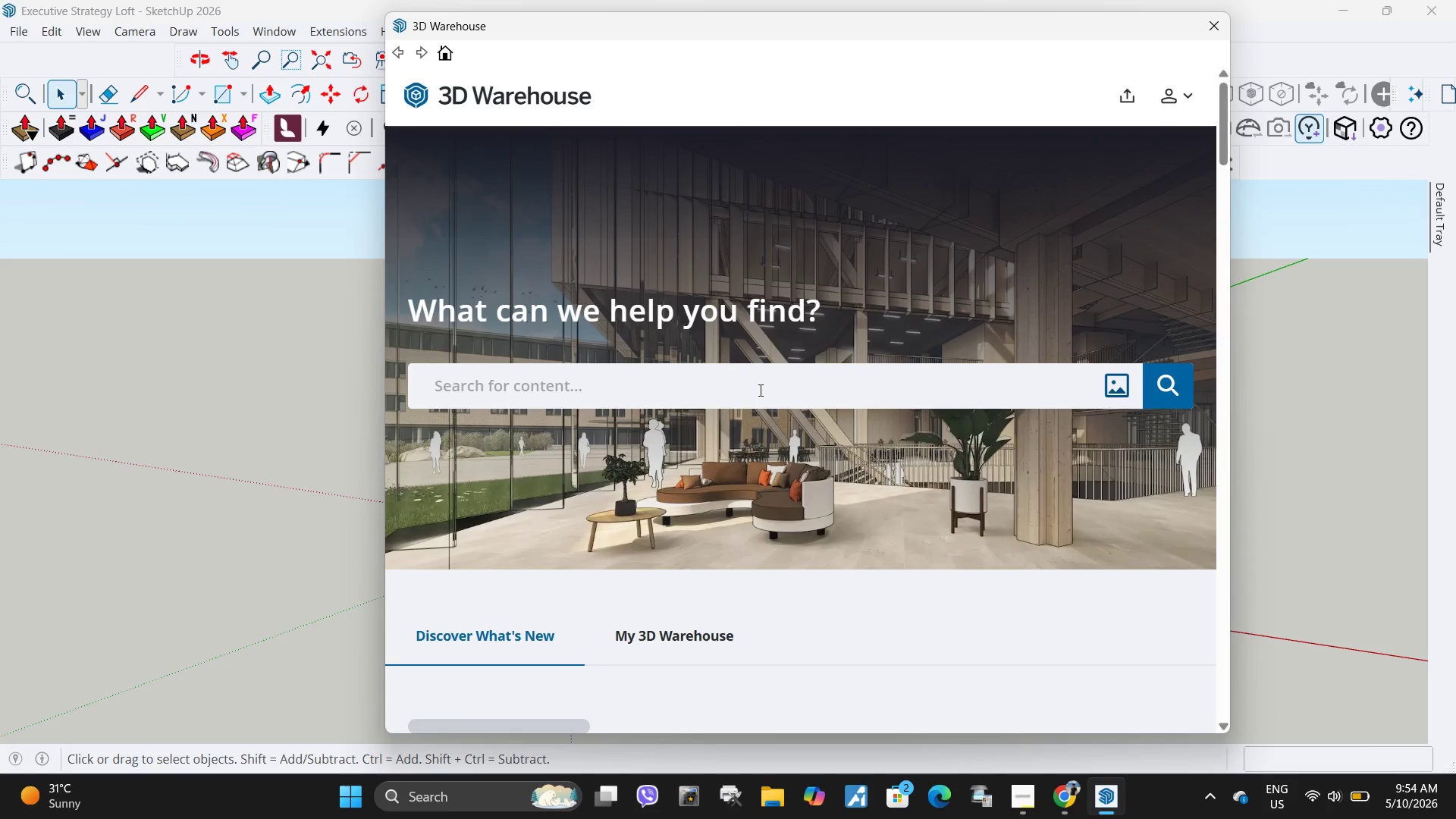 
wait(6.02)
 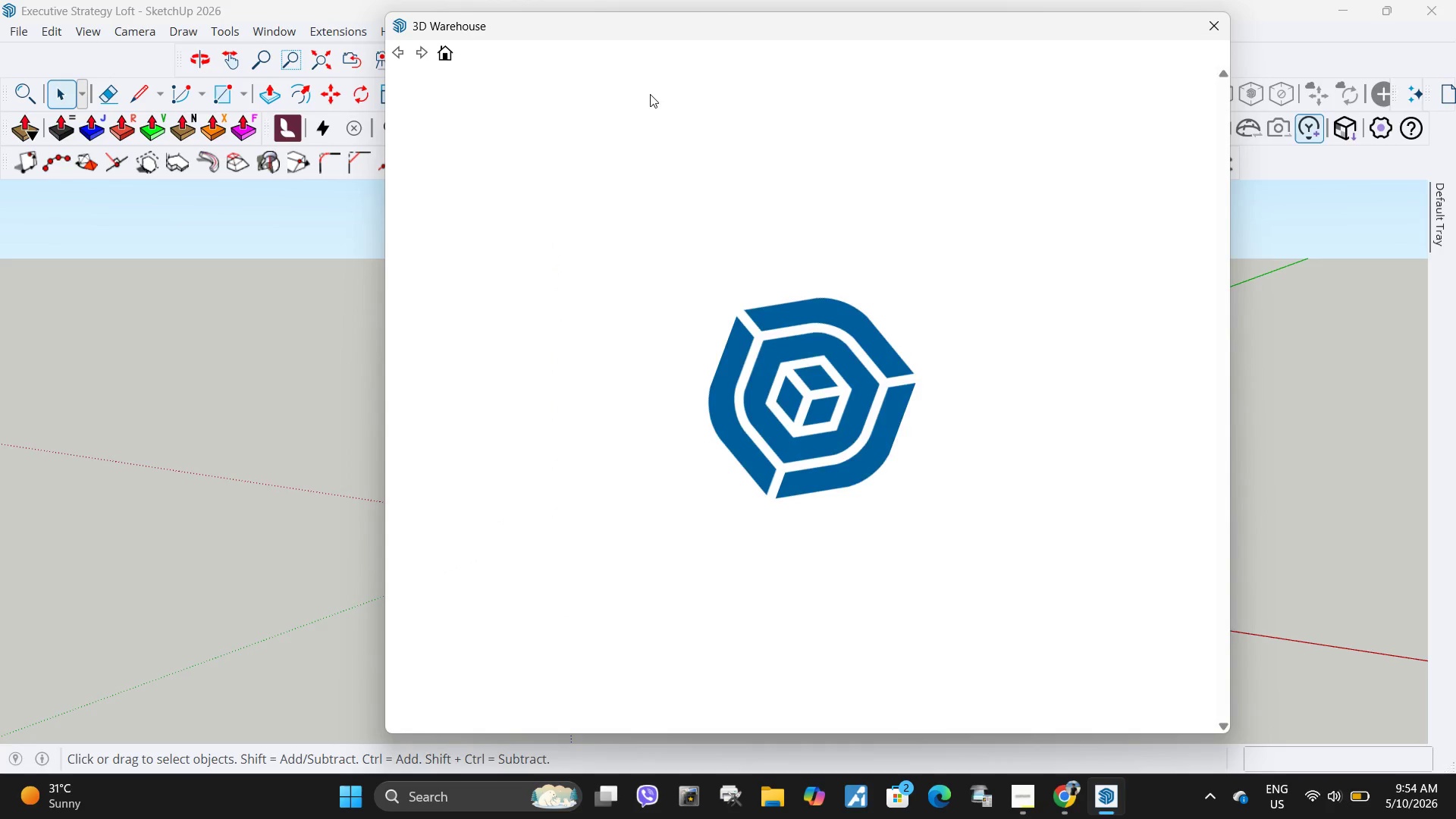 
left_click([725, 388])
 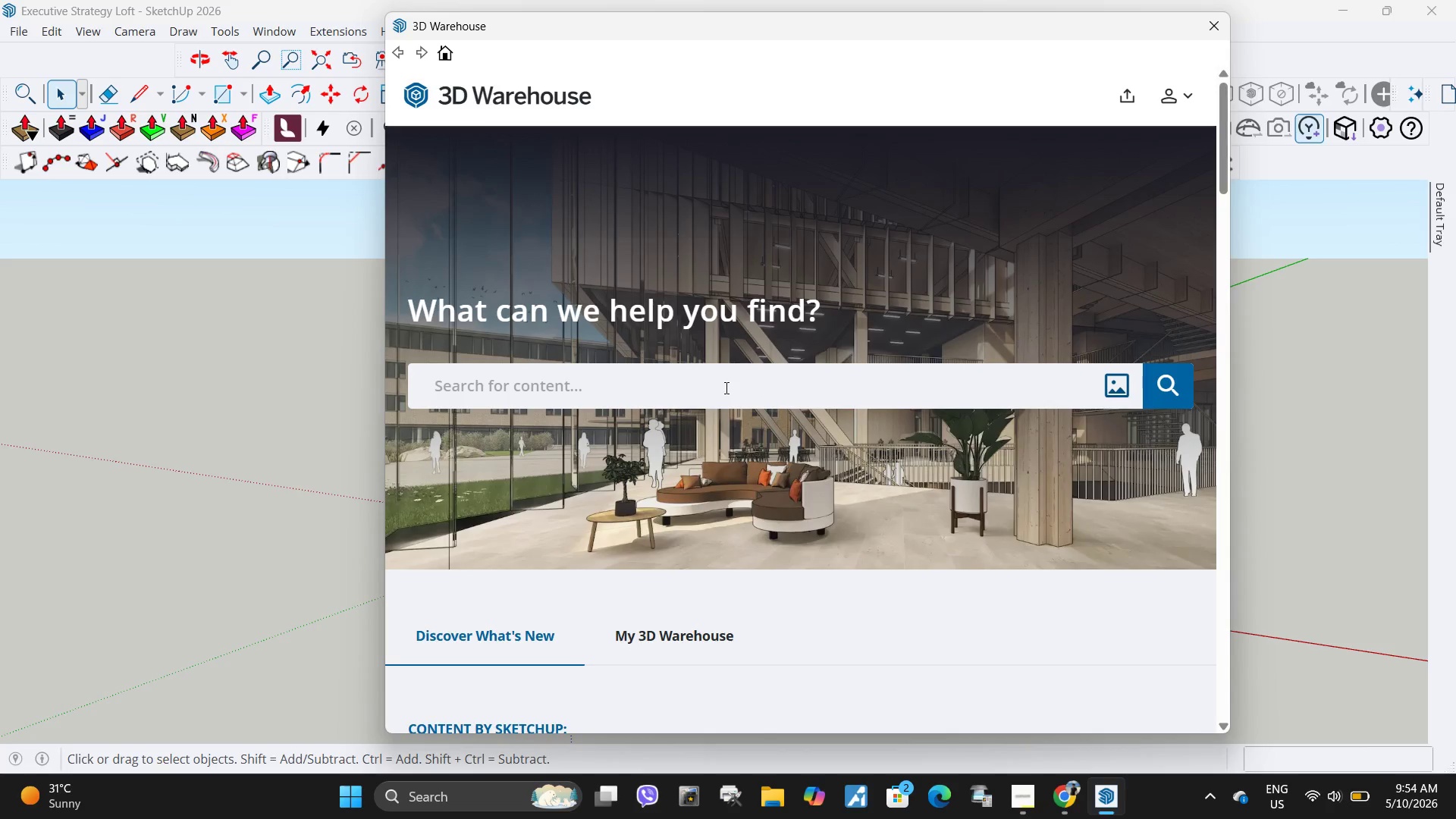 
type(apartment loft)
 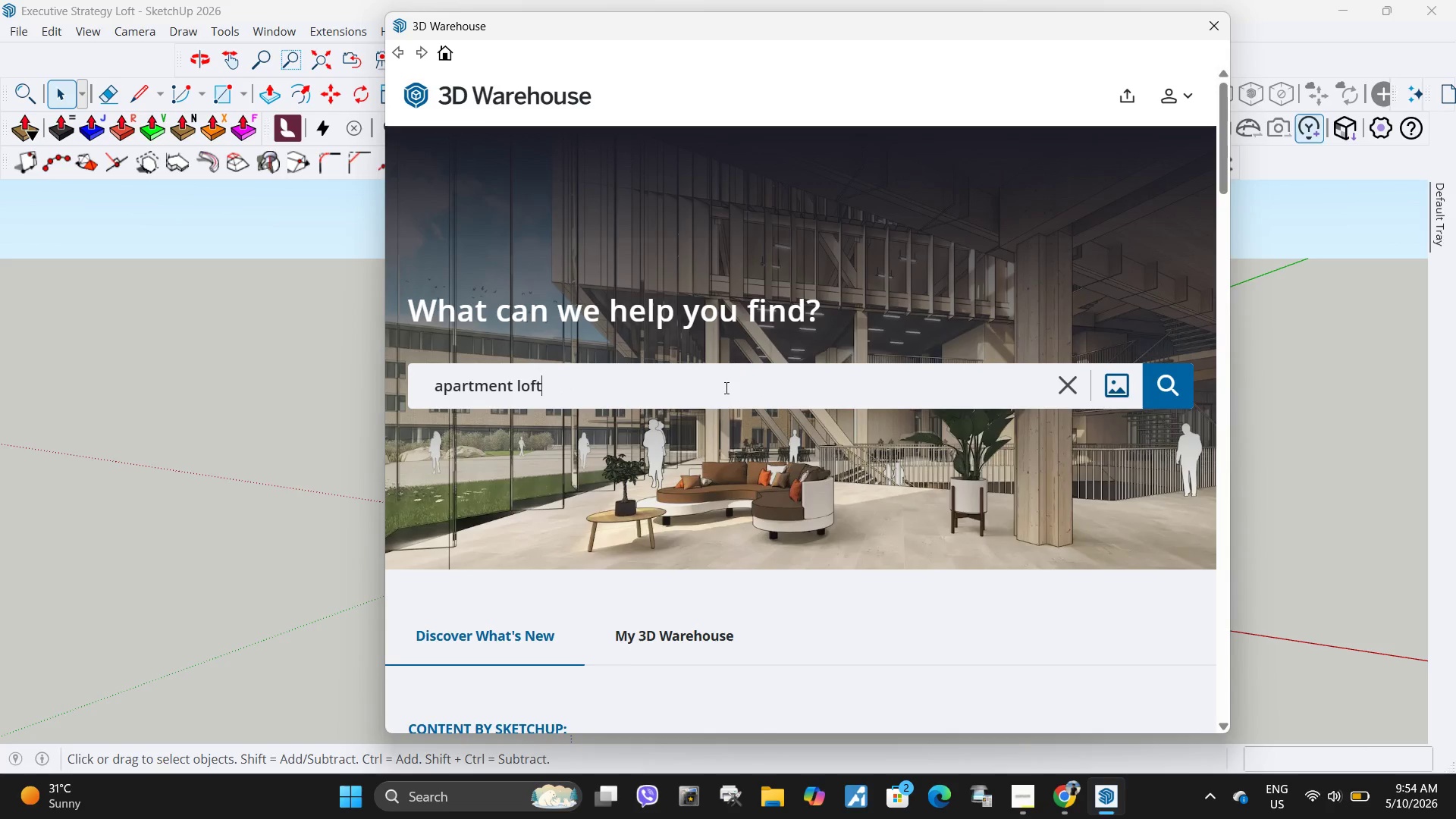 
key(Enter)
 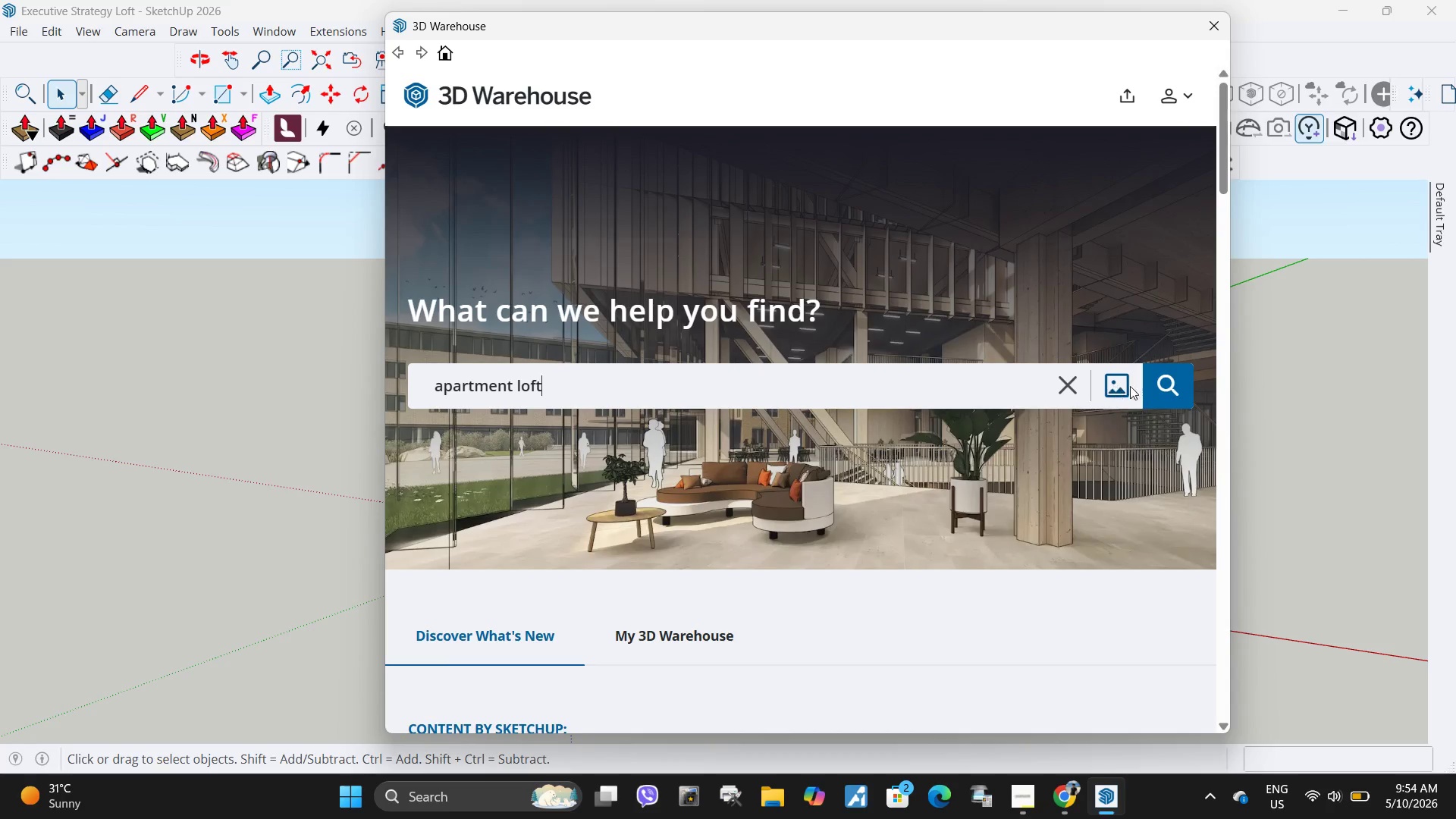 
left_click([1173, 380])
 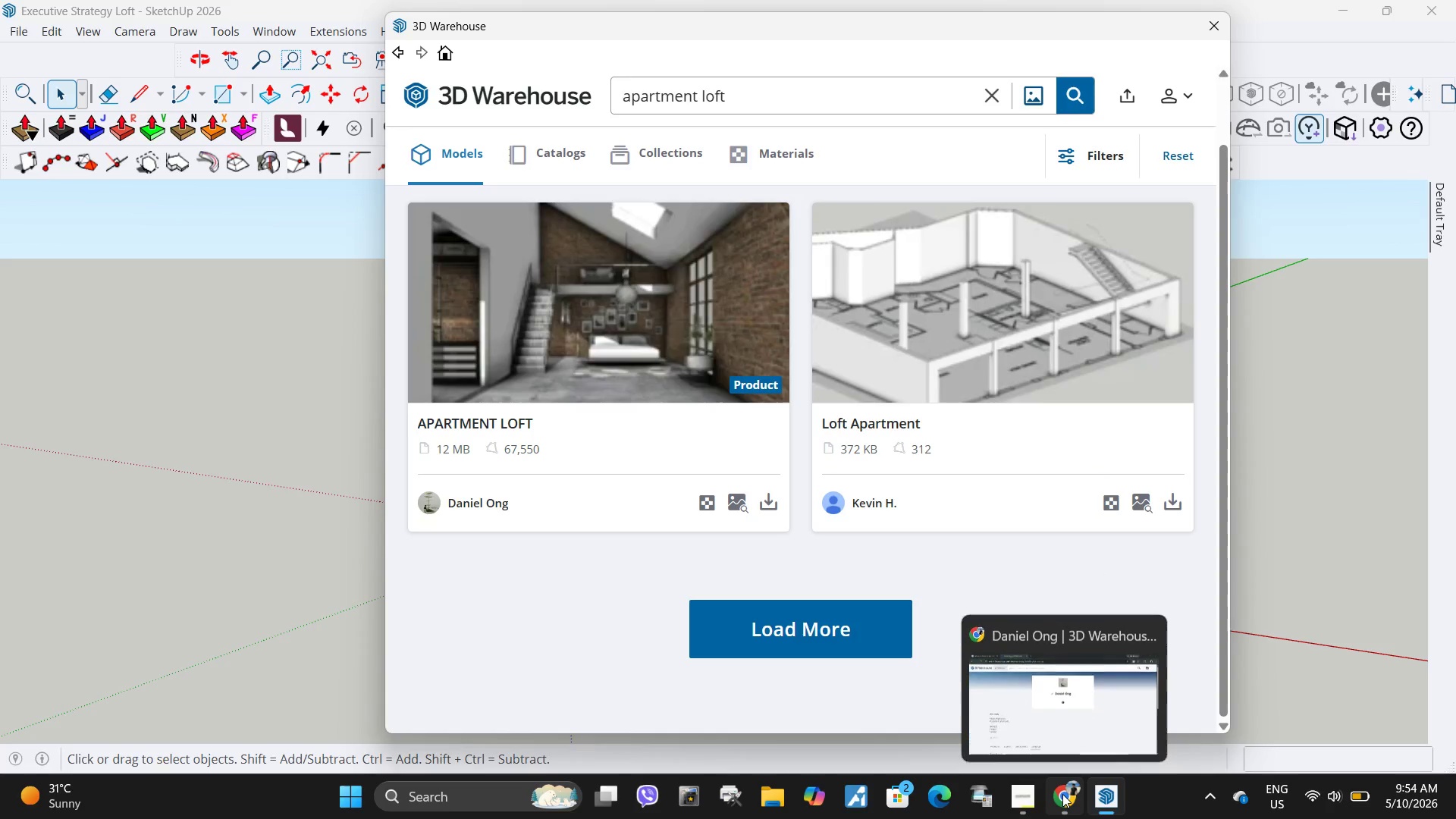 
left_click([1067, 793])
 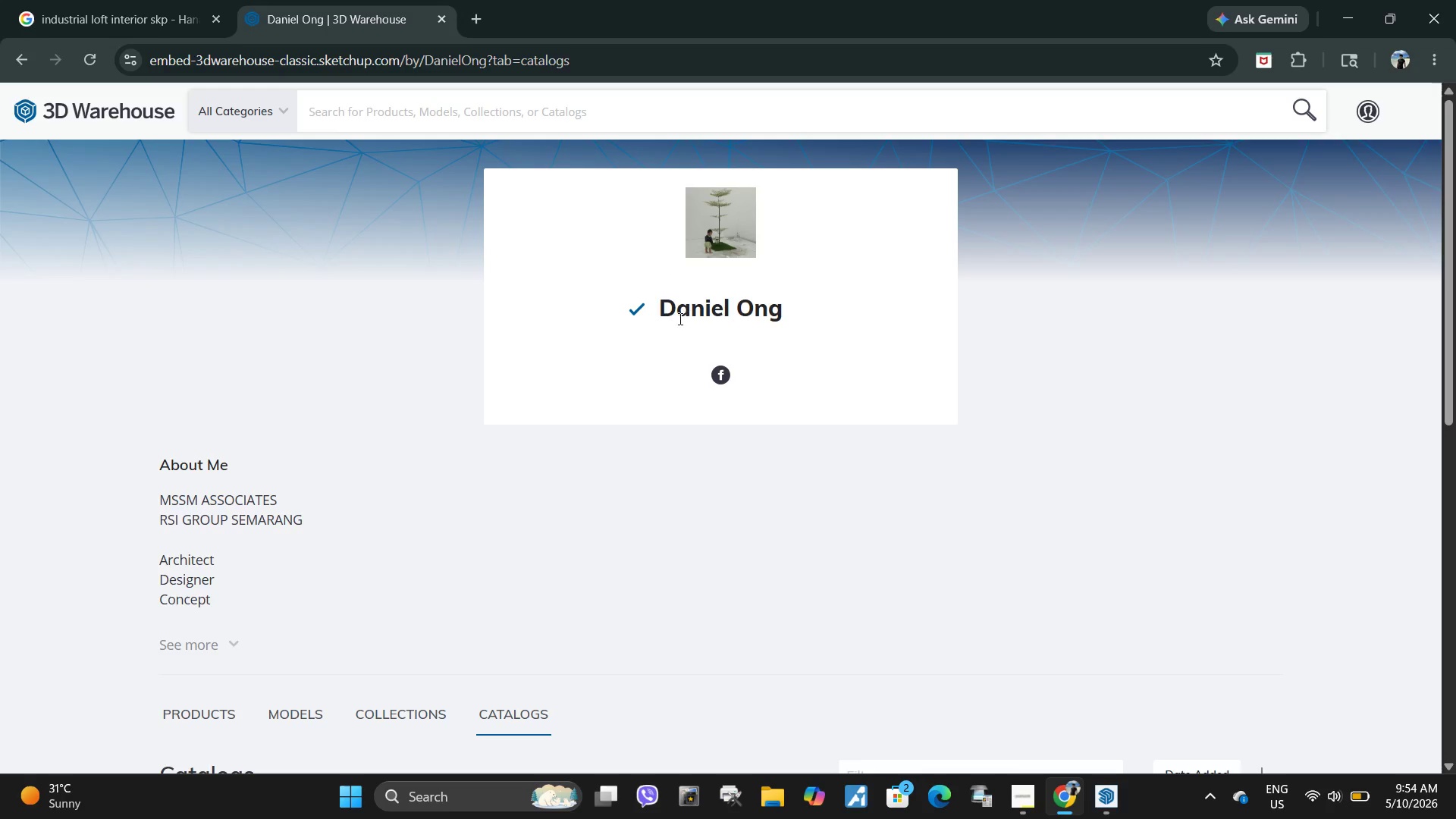 
left_click_drag(start_coordinate=[651, 306], to_coordinate=[828, 310])
 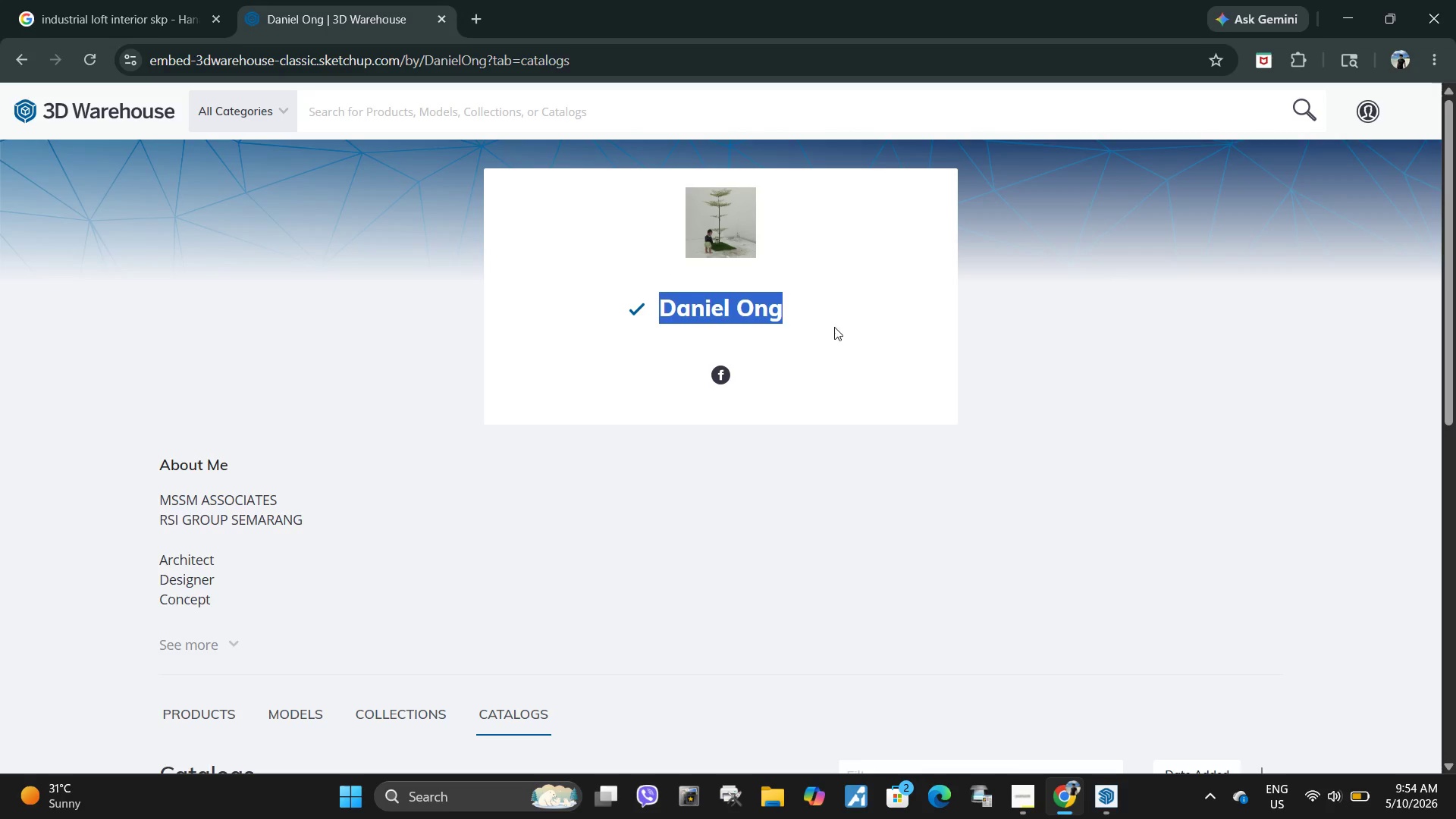 
key(Control+ControlLeft)
 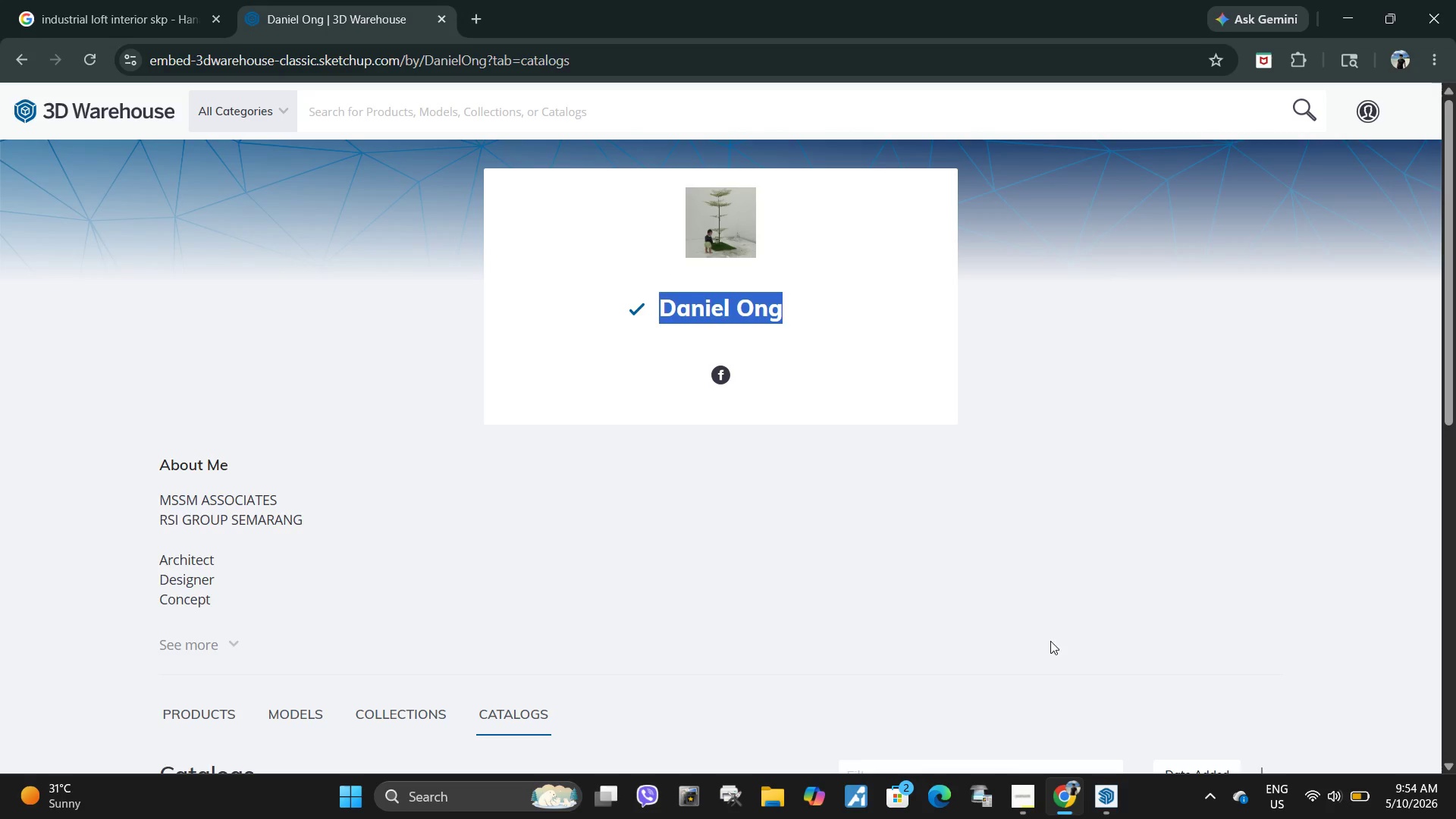 
key(Control+C)
 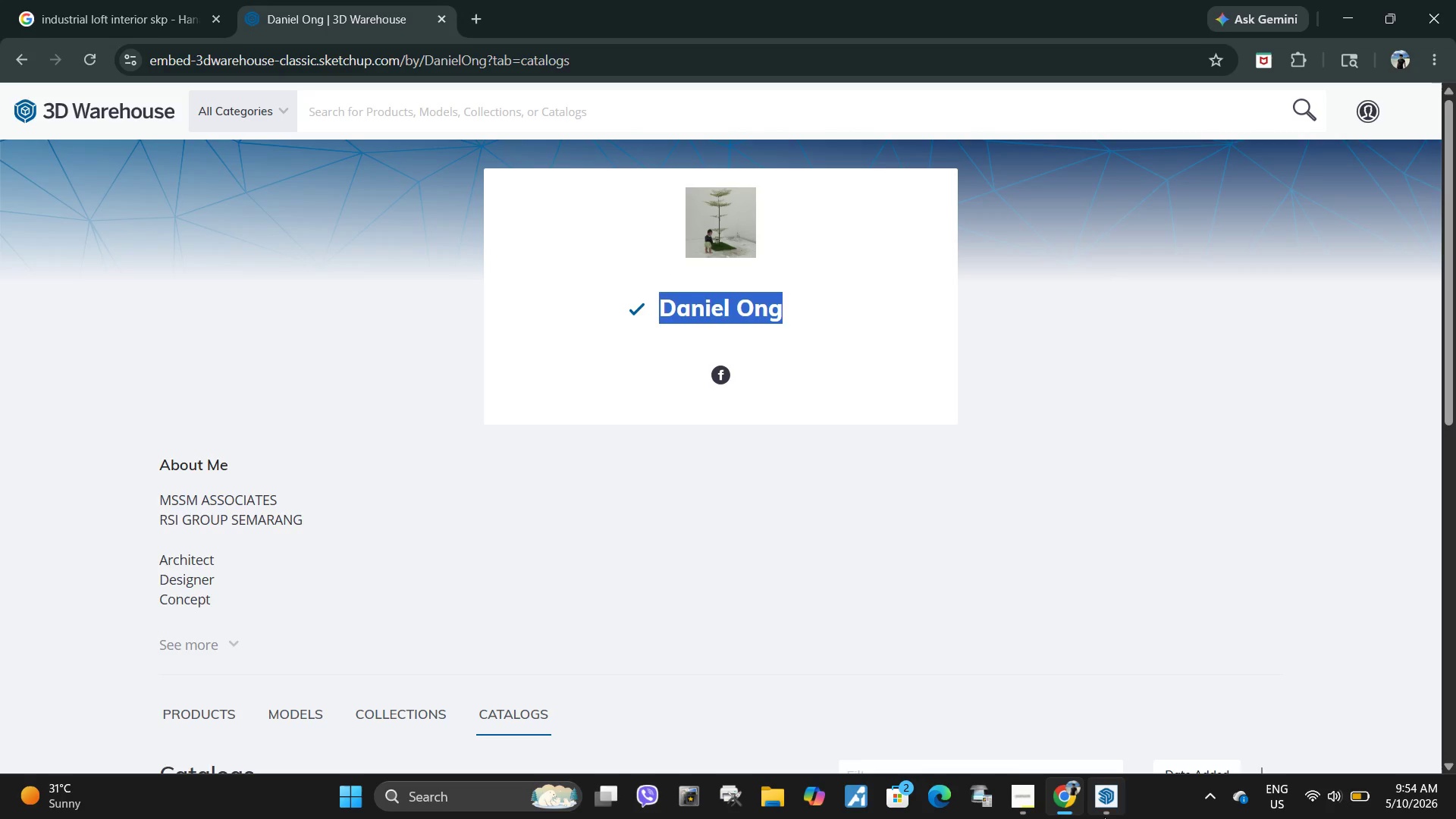 
left_click([1107, 818])
 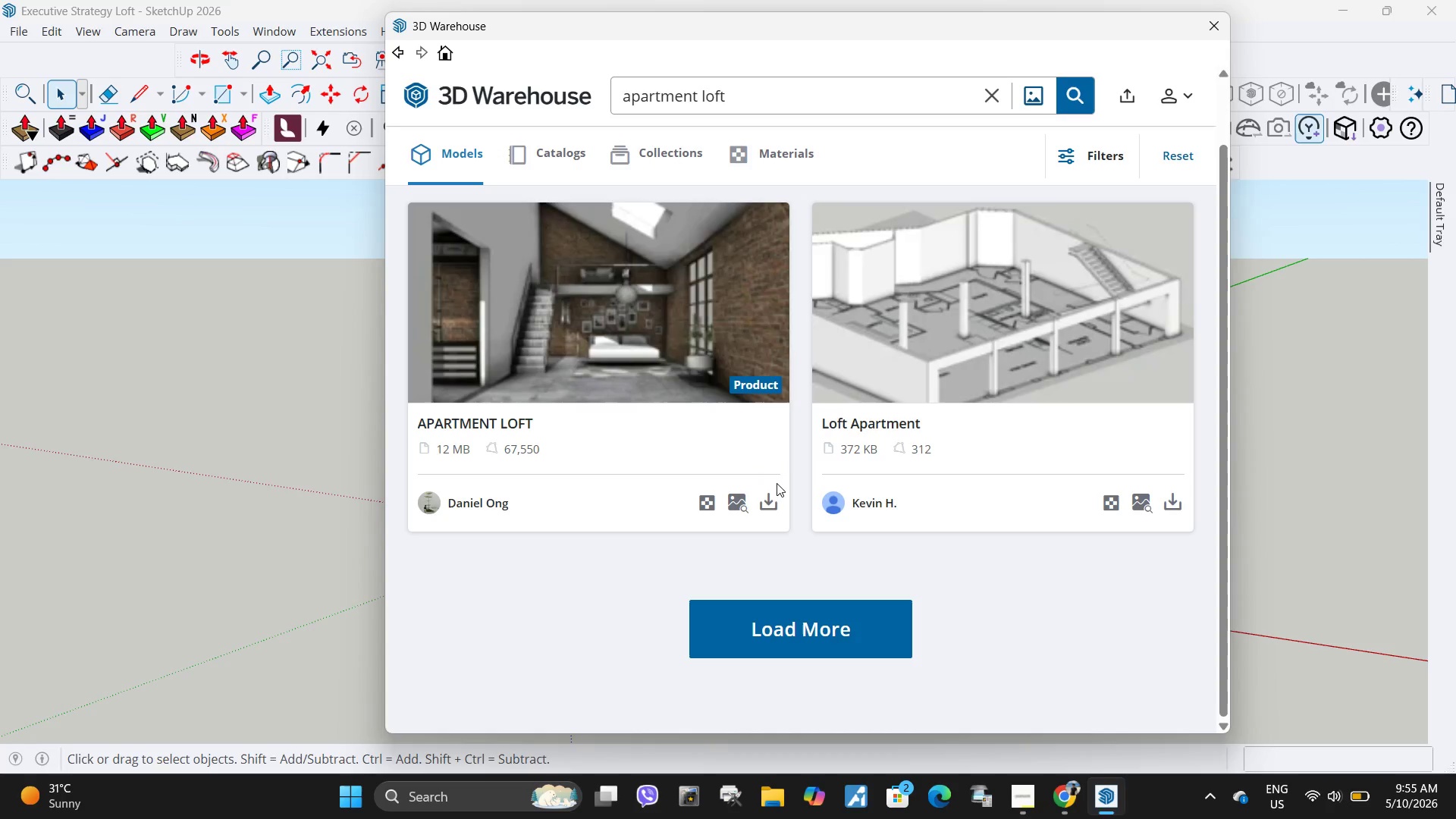 
left_click([766, 505])
 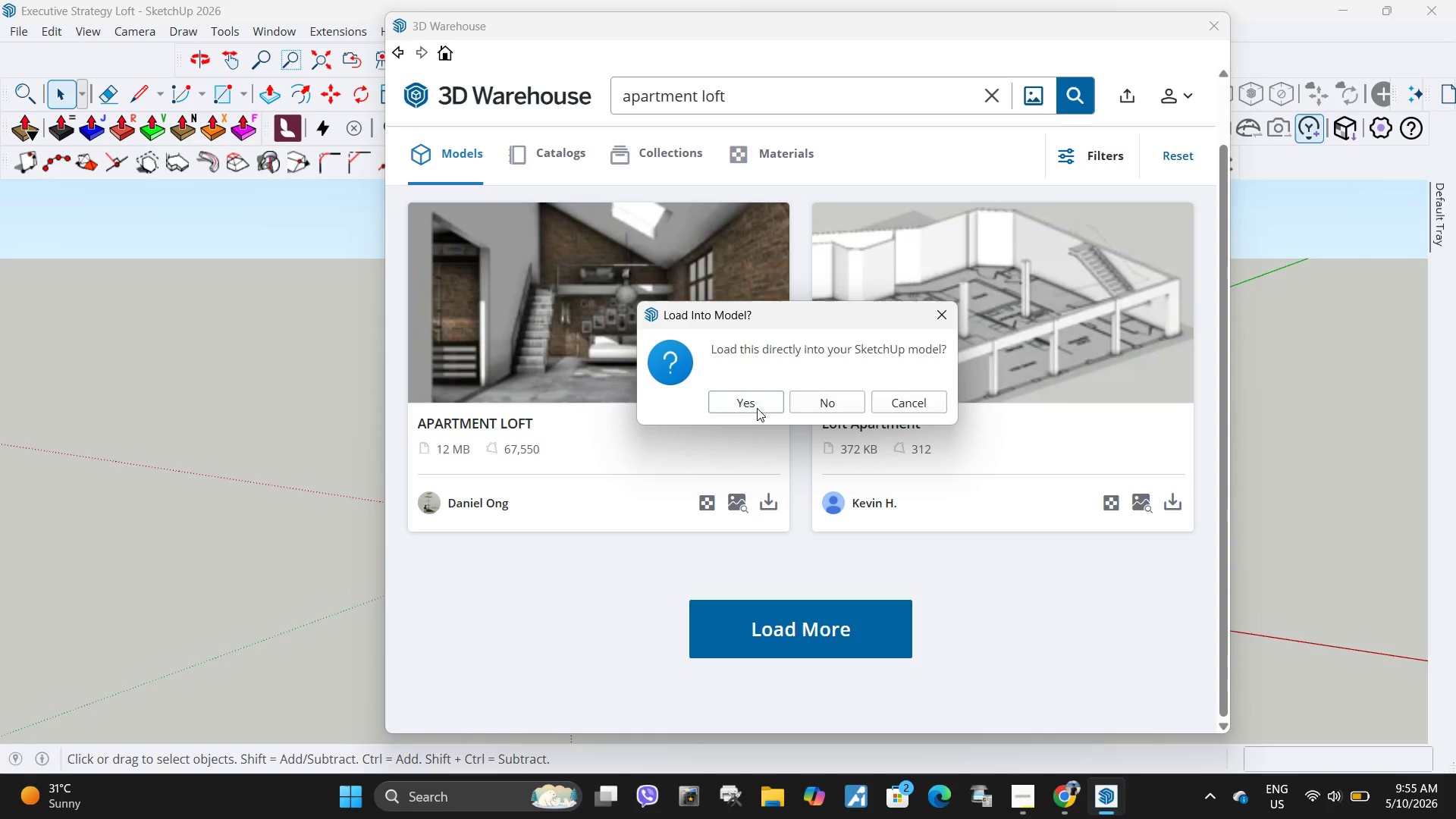 
left_click([756, 405])
 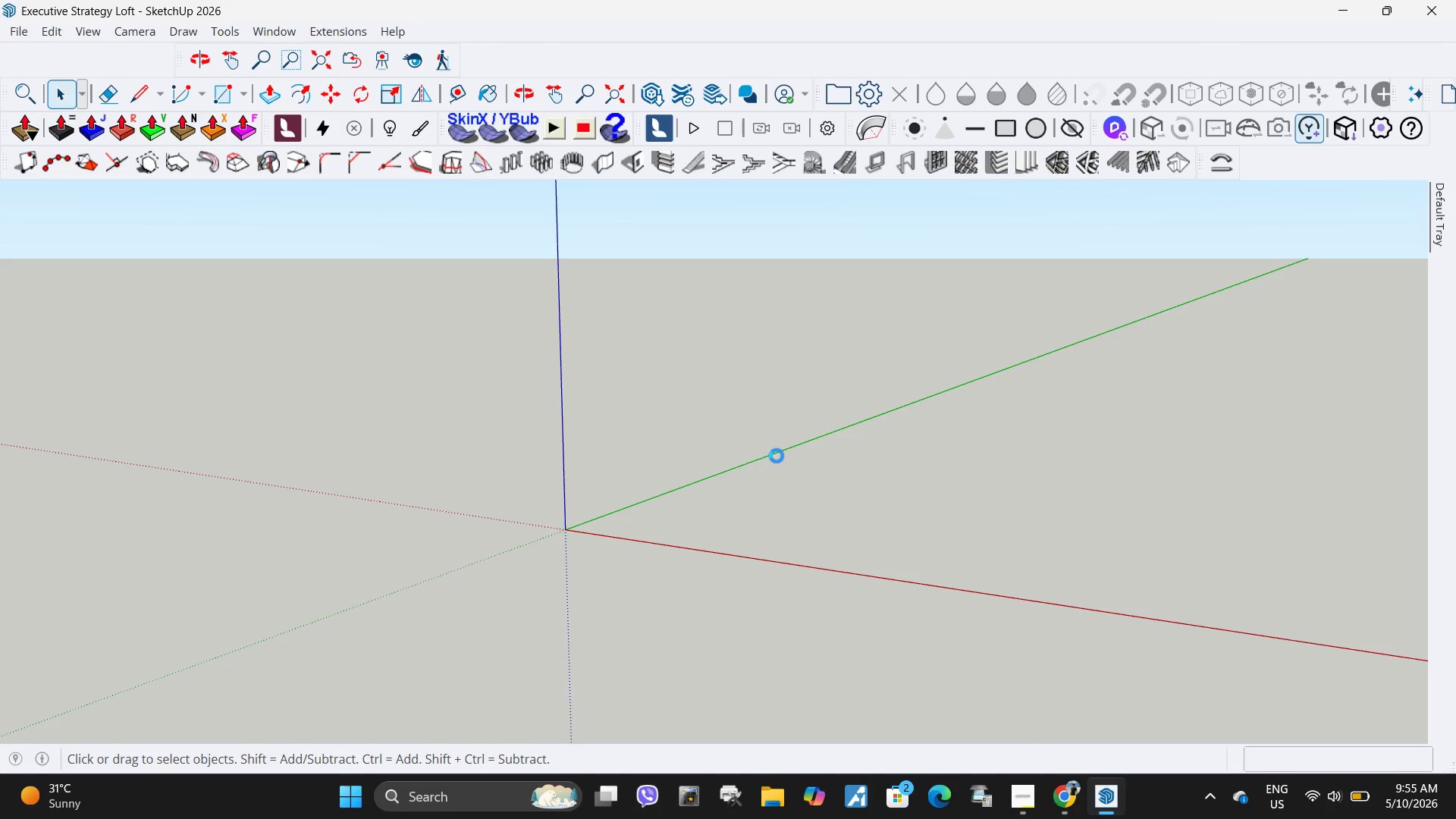 
wait(7.84)
 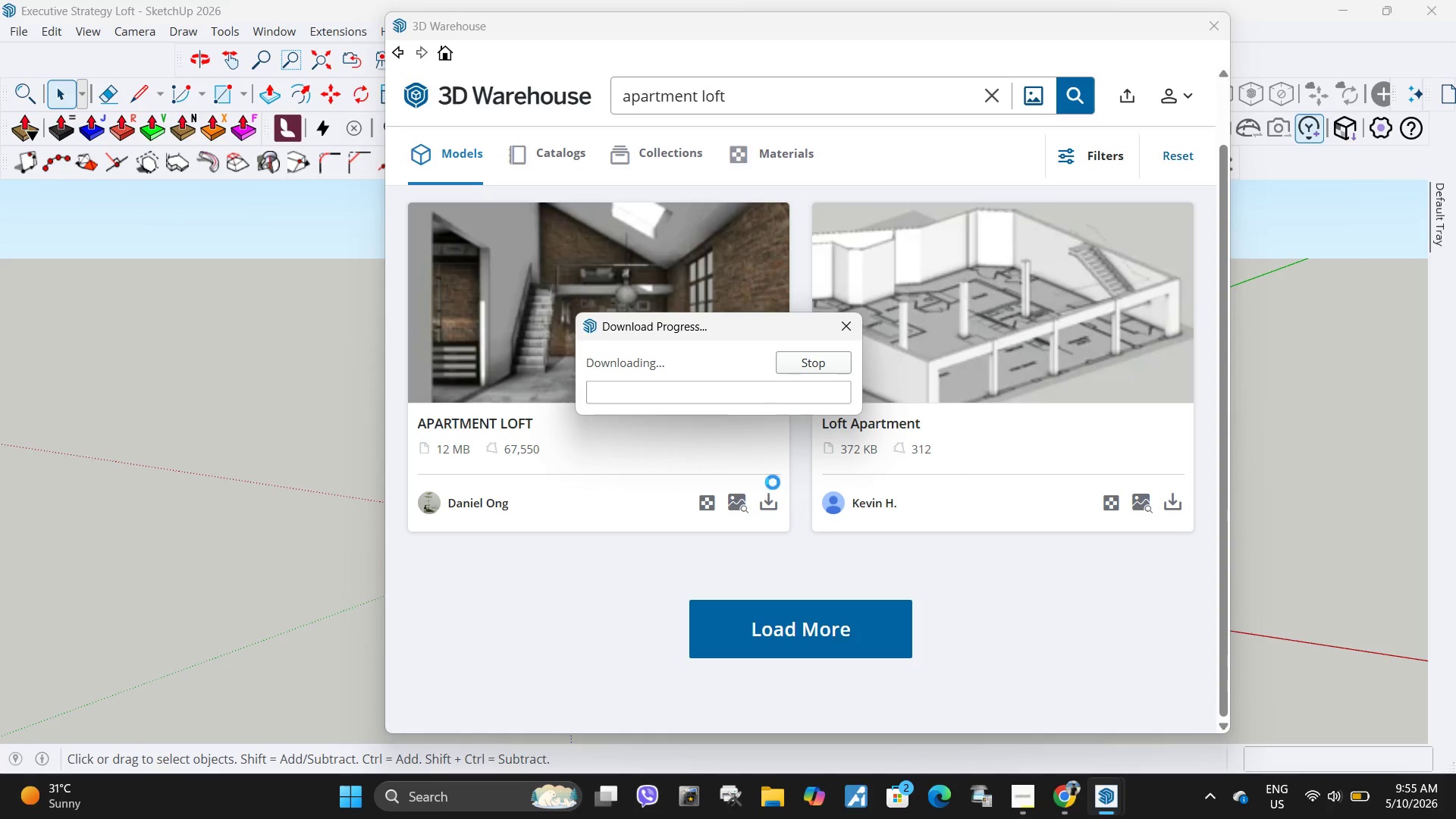 
scroll: coordinate [625, 526], scroll_direction: up, amount: 11.0
 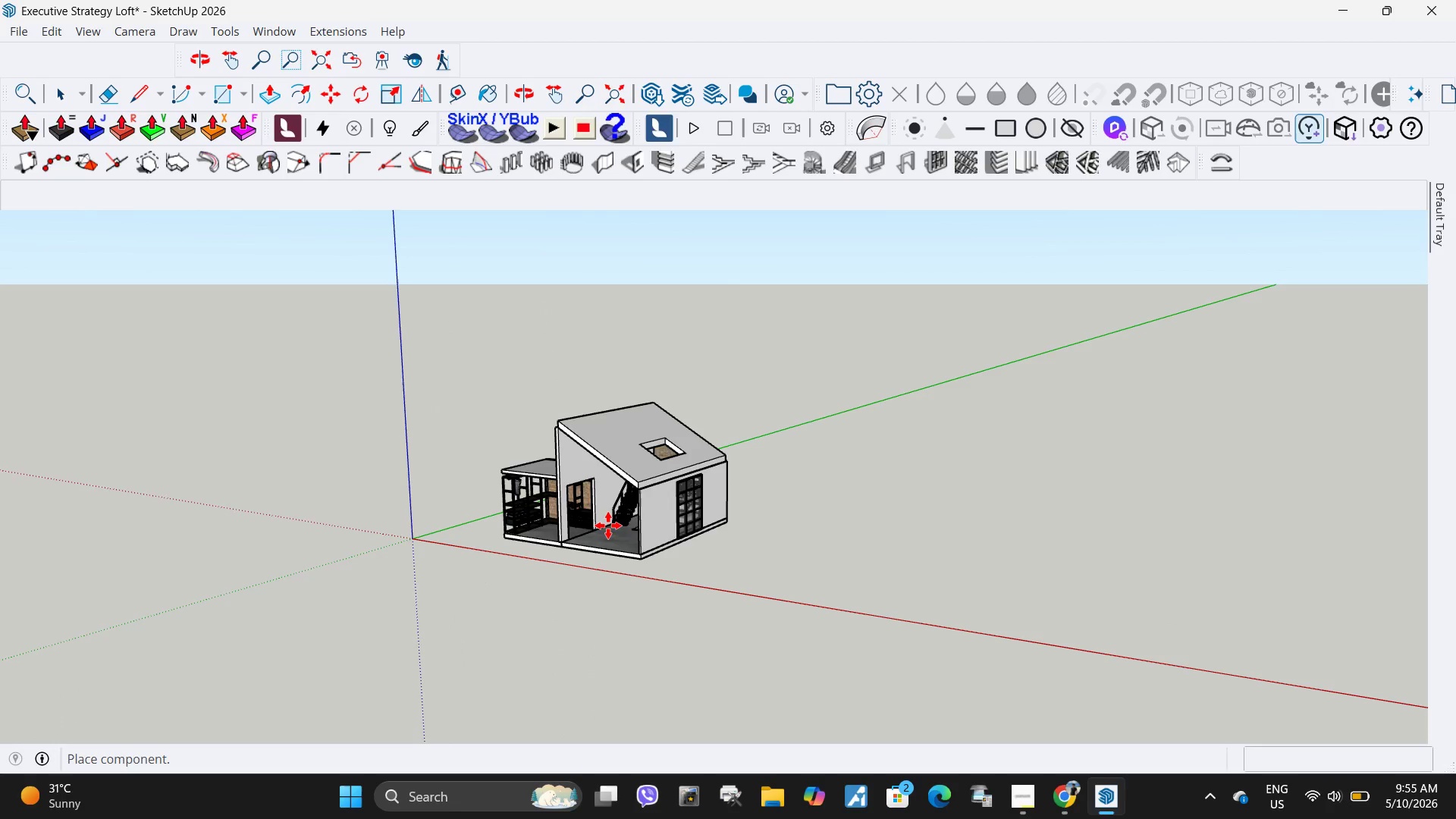 
left_click([608, 526])
 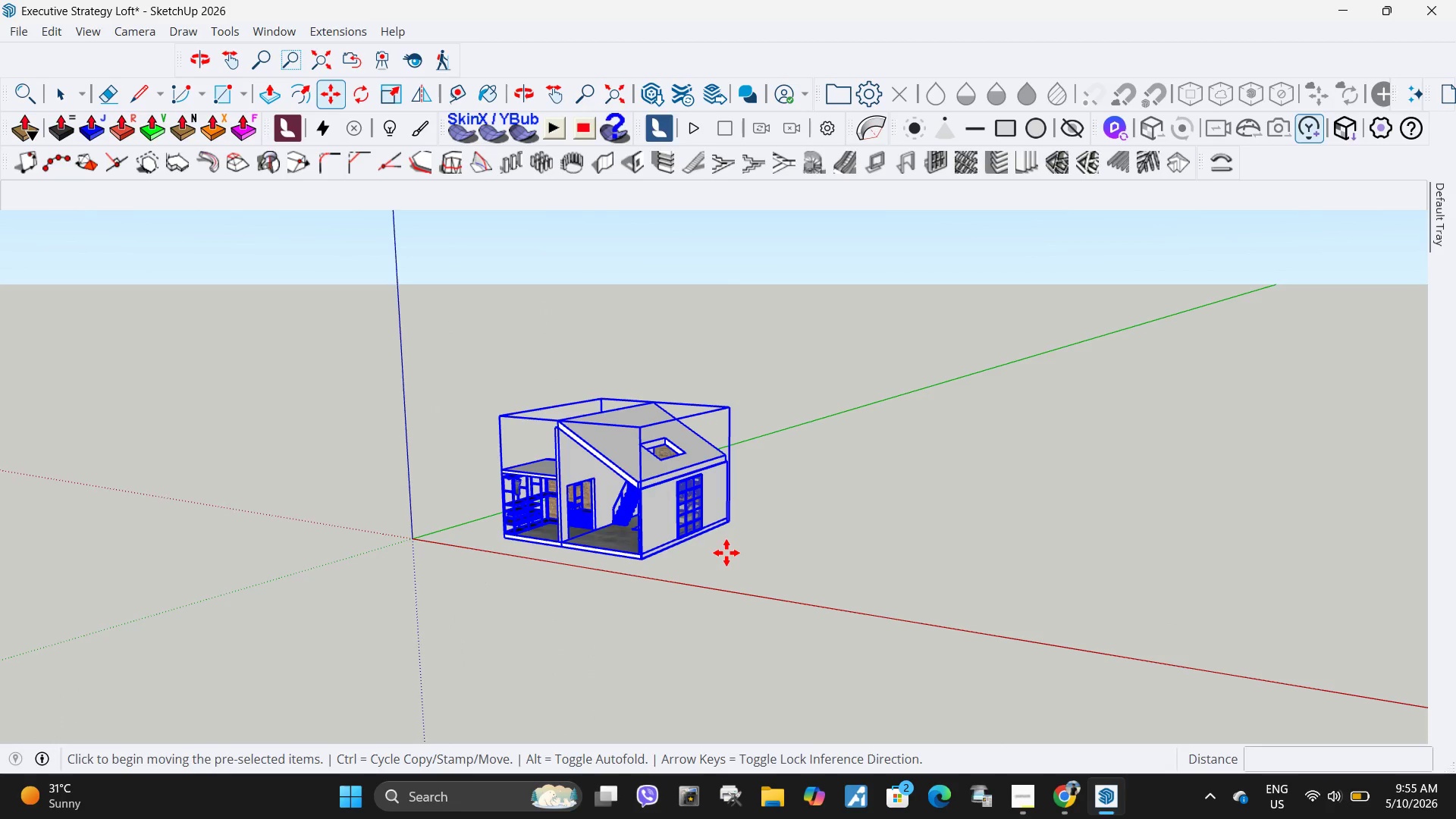 
wait(5.99)
 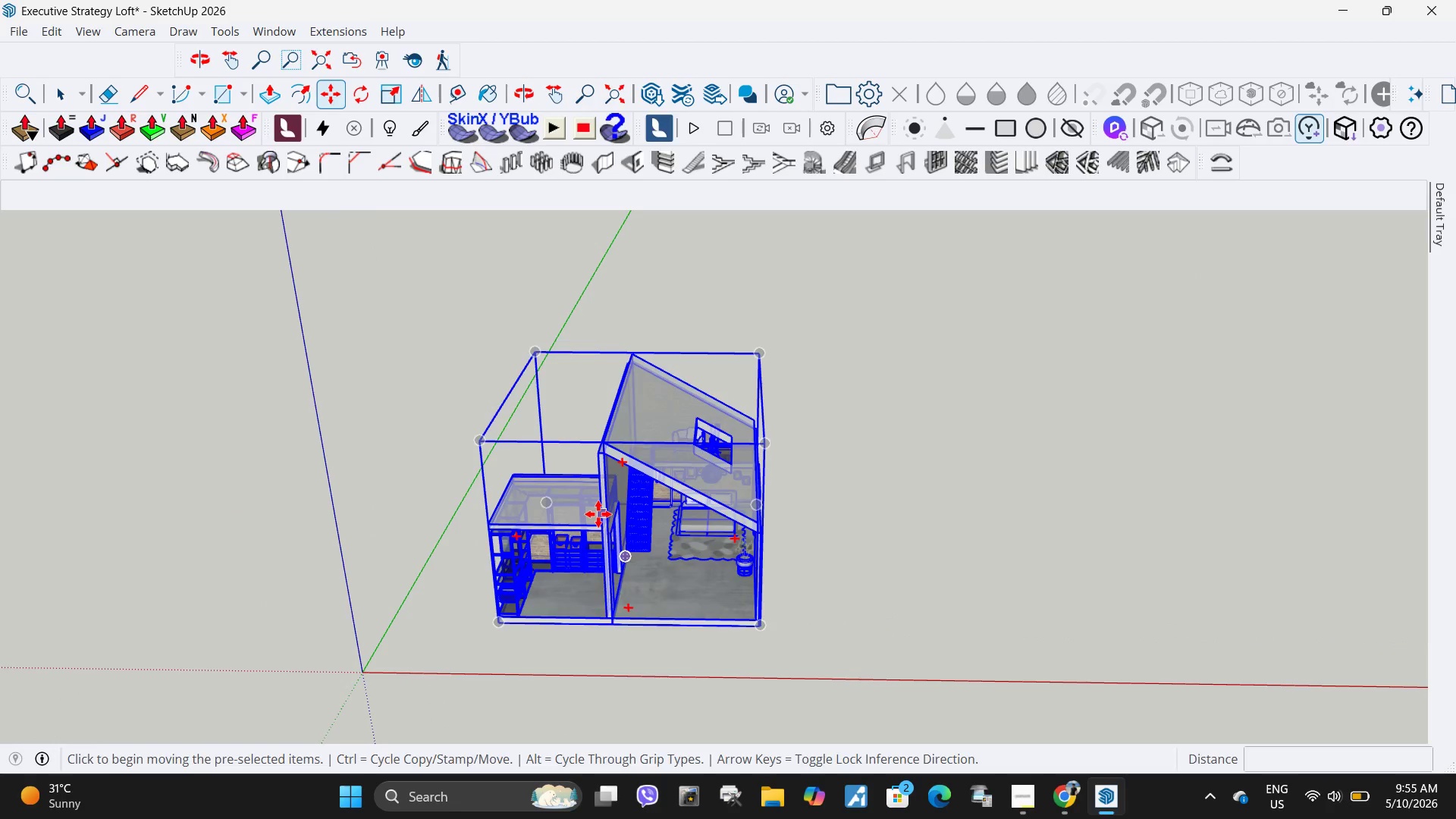 
key(Space)
 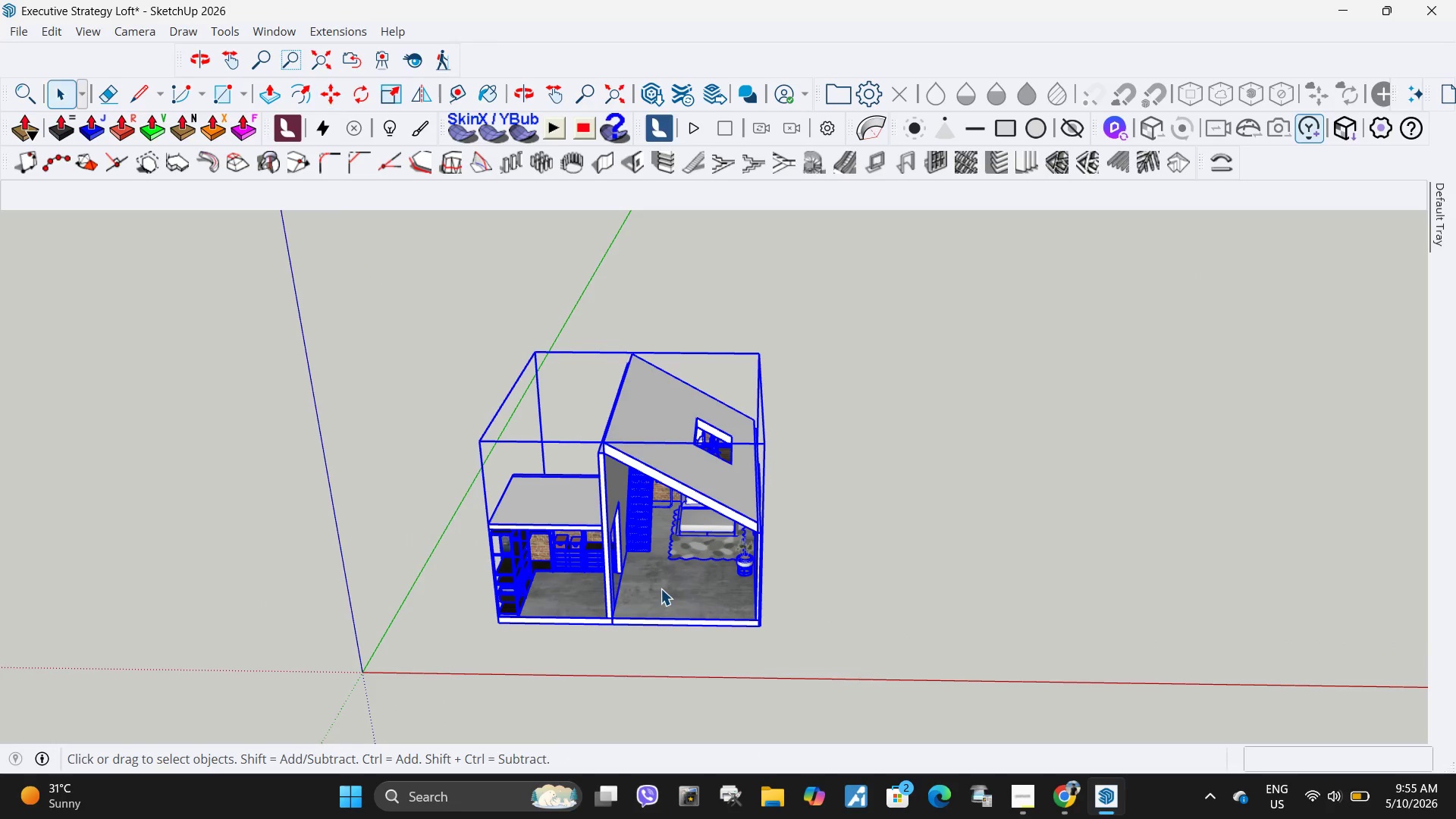 
scroll: coordinate [598, 515], scroll_direction: up, amount: 5.0
 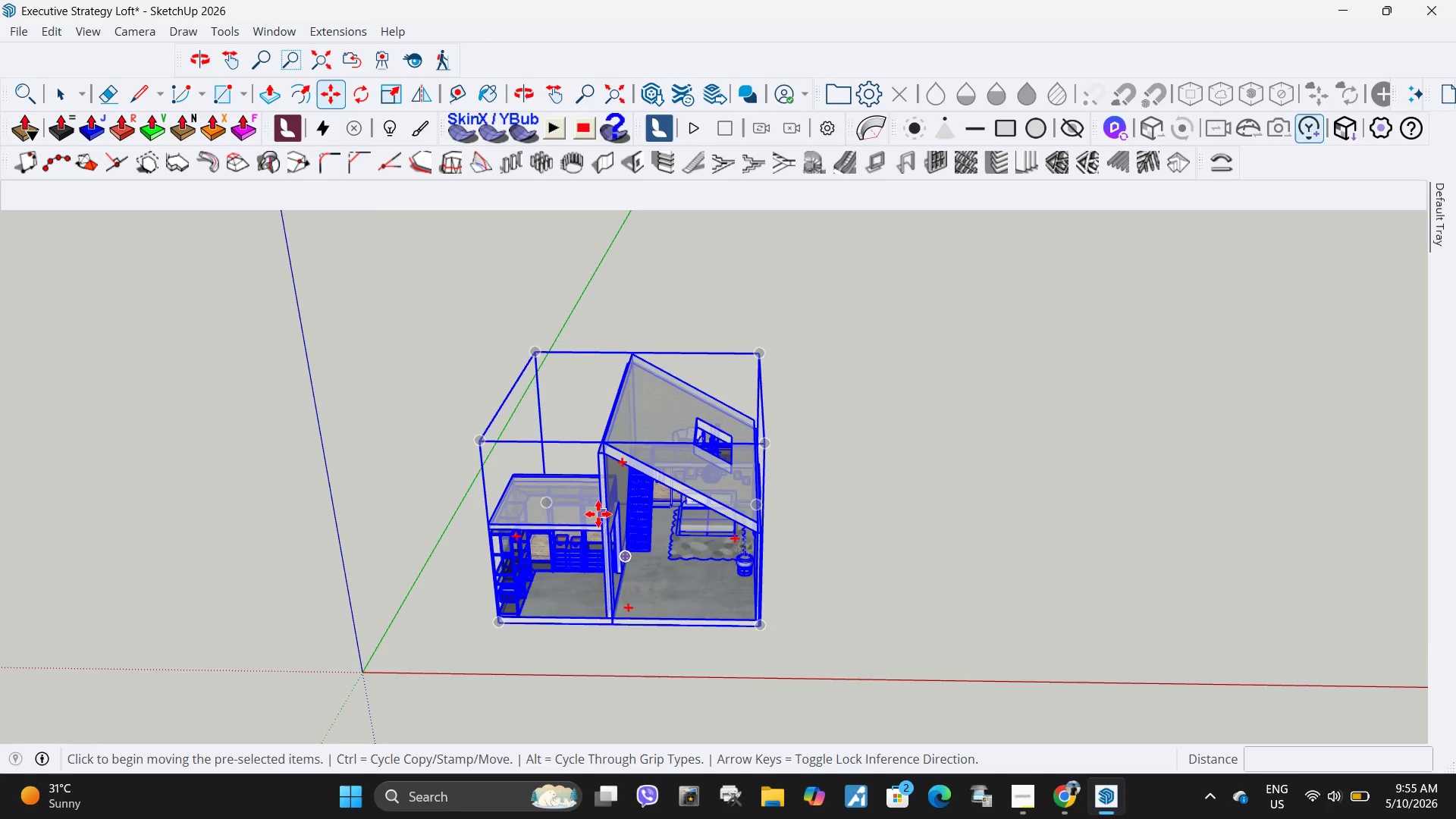 
left_click([661, 588])
 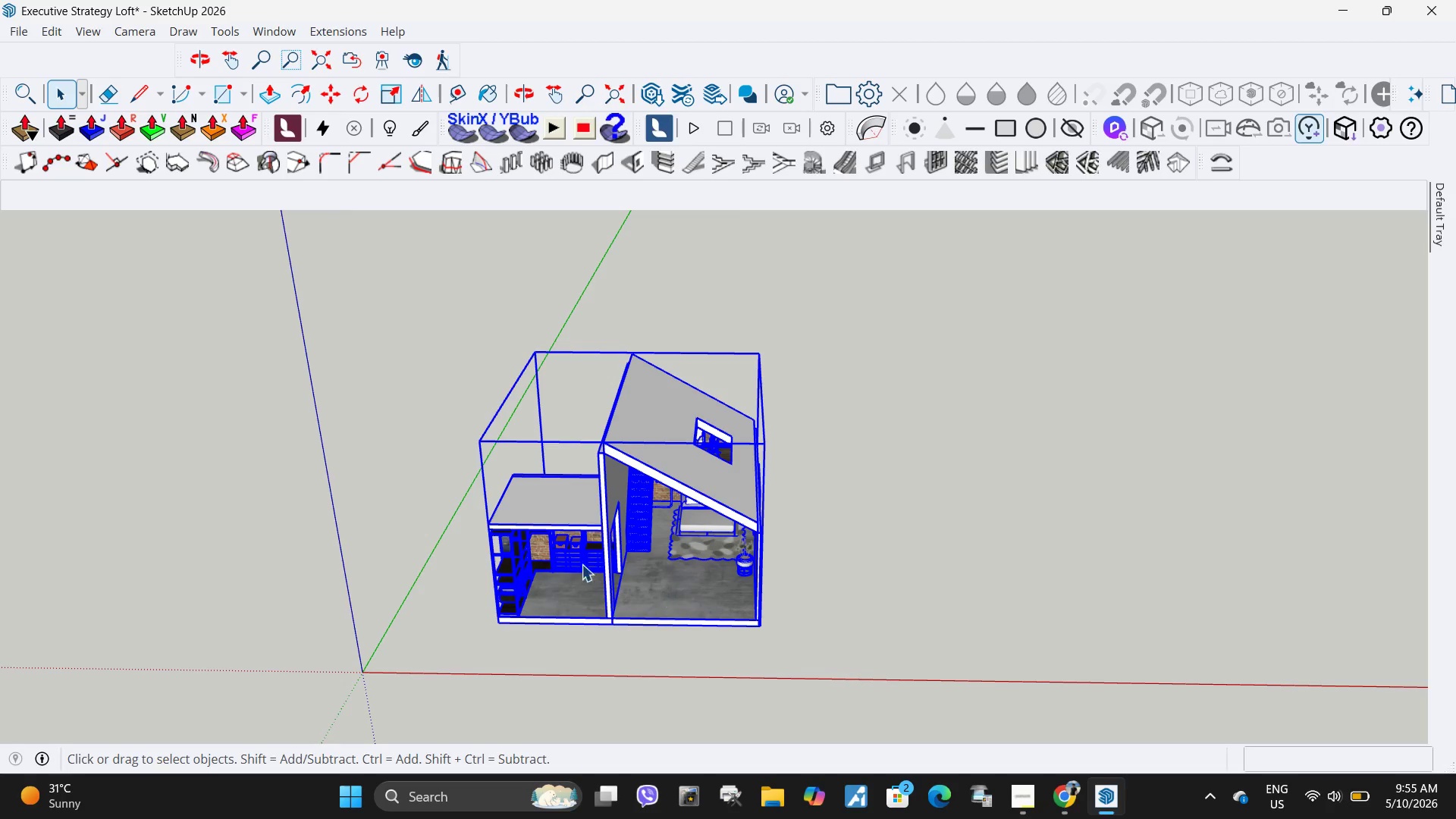 
scroll: coordinate [474, 436], scroll_direction: down, amount: 9.0
 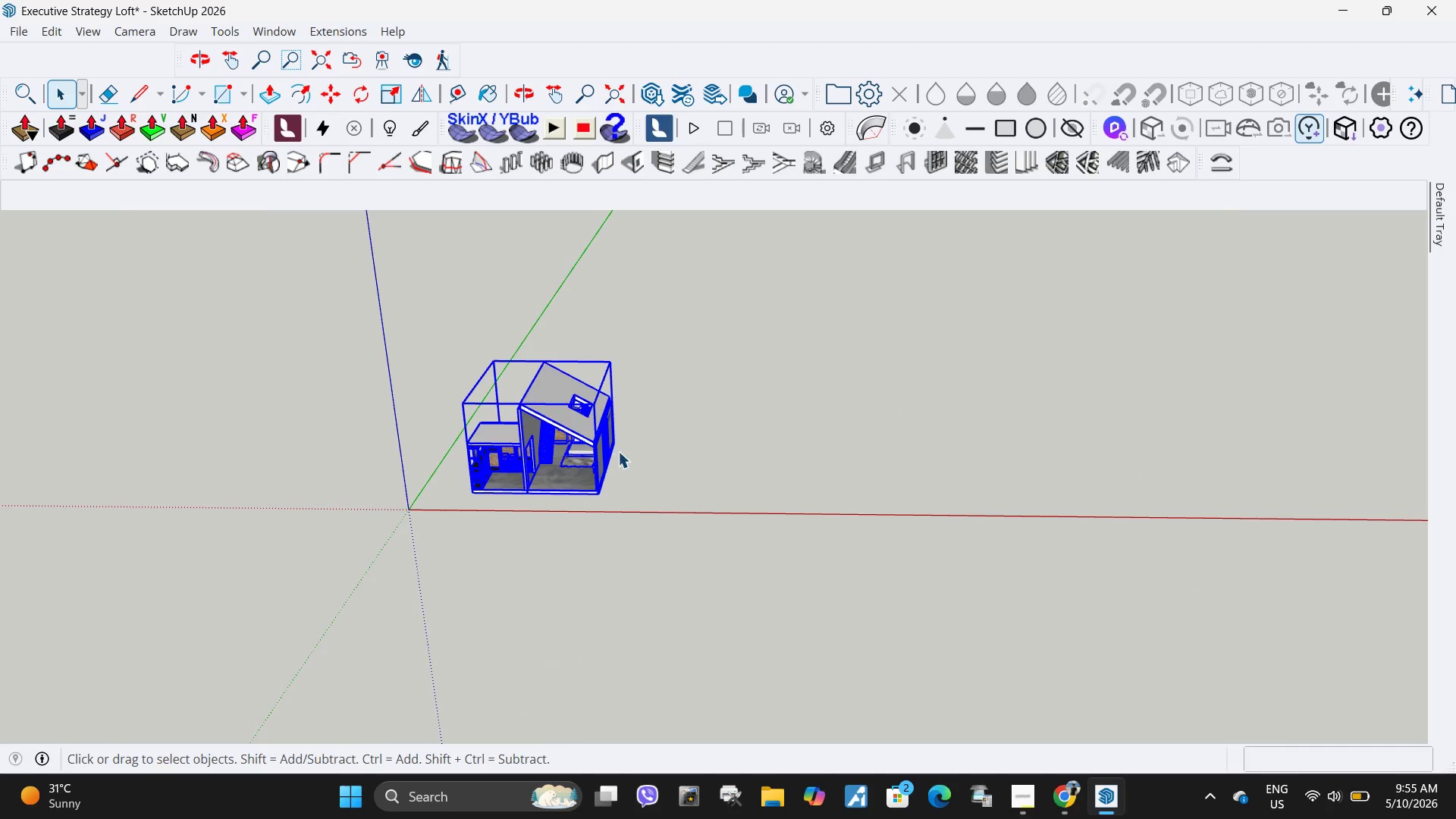 
scroll: coordinate [537, 453], scroll_direction: up, amount: 3.0
 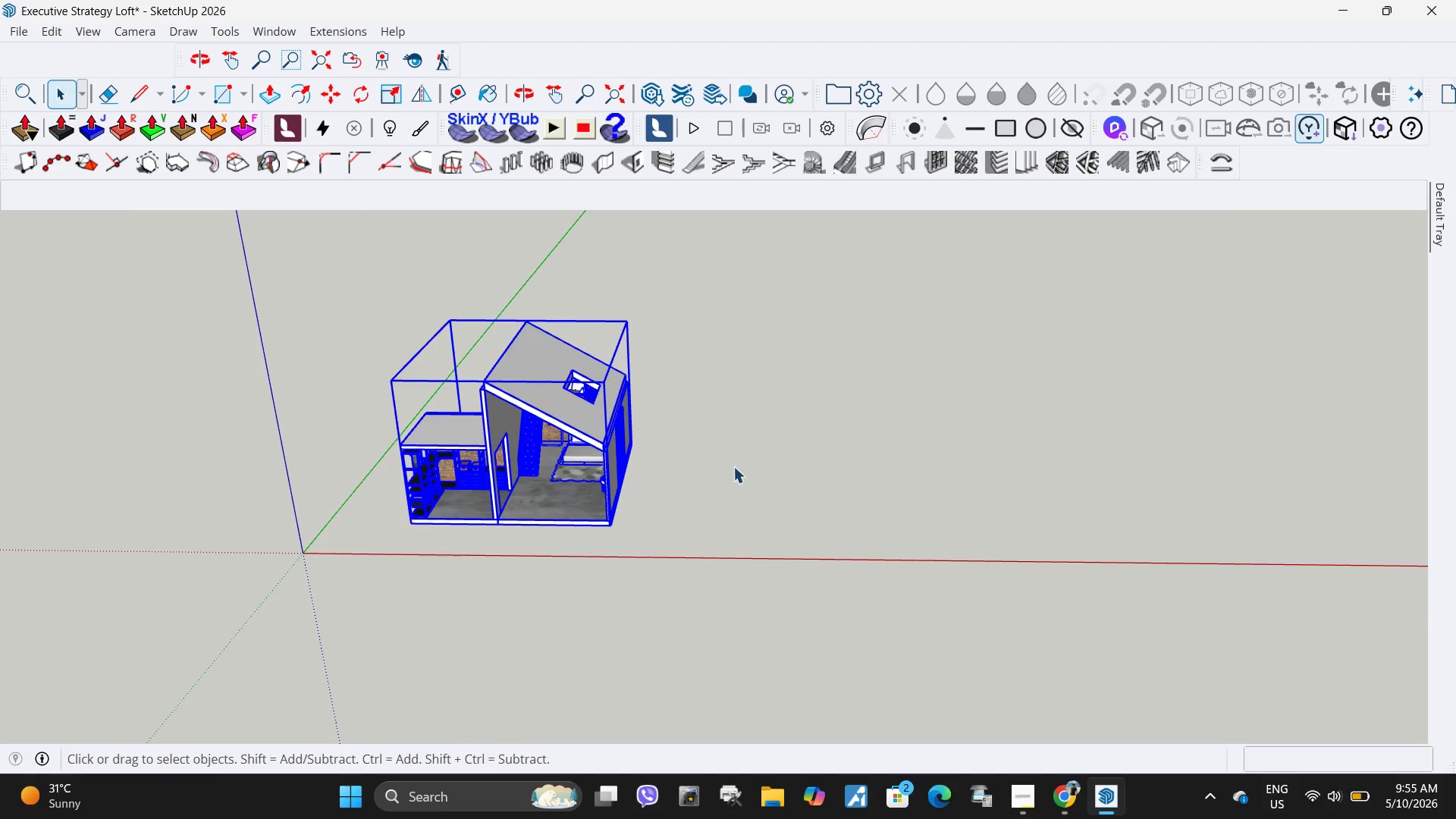 
key(L)
 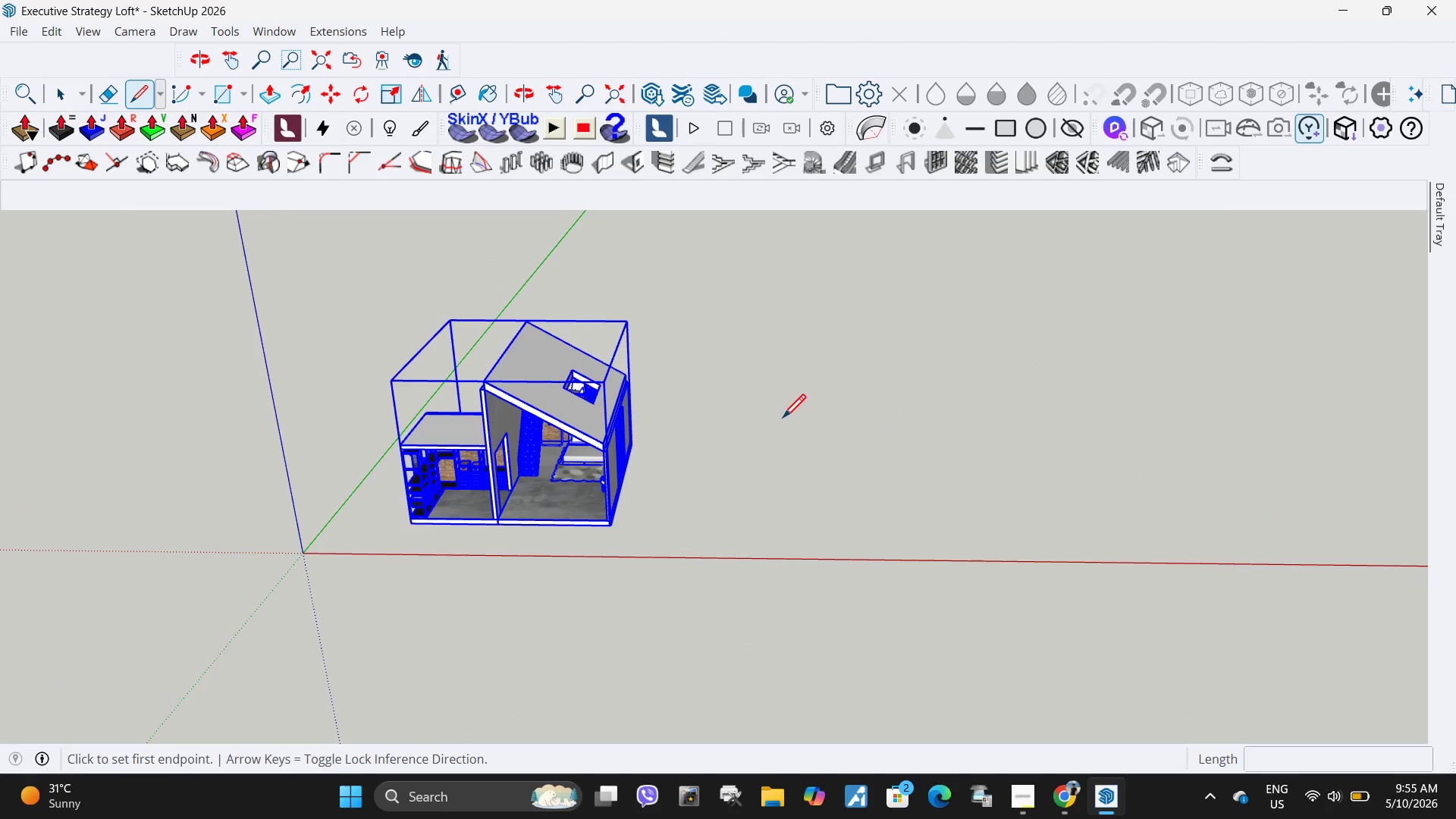 
left_click([790, 412])
 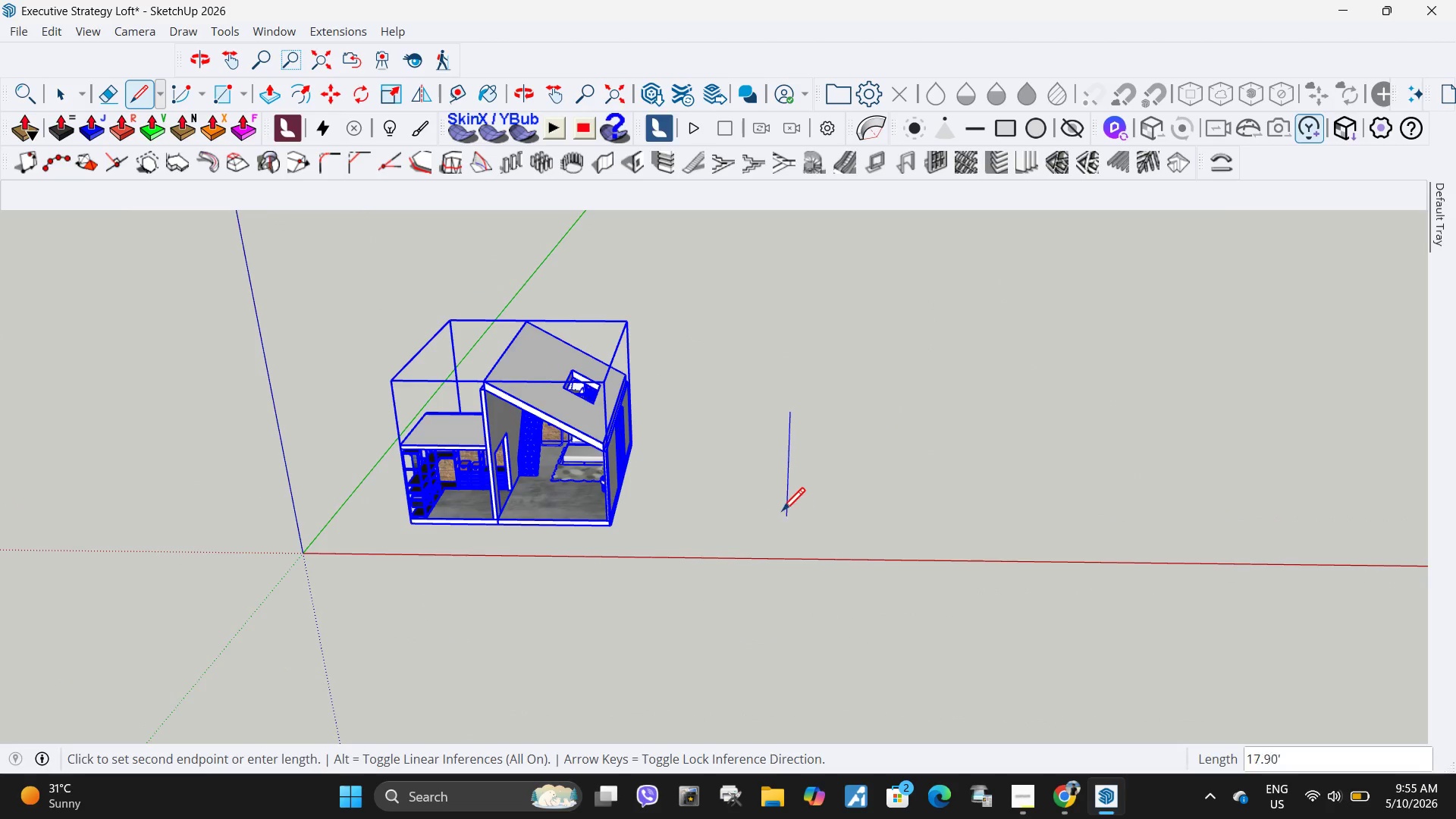 
mouse_move([798, 492])
 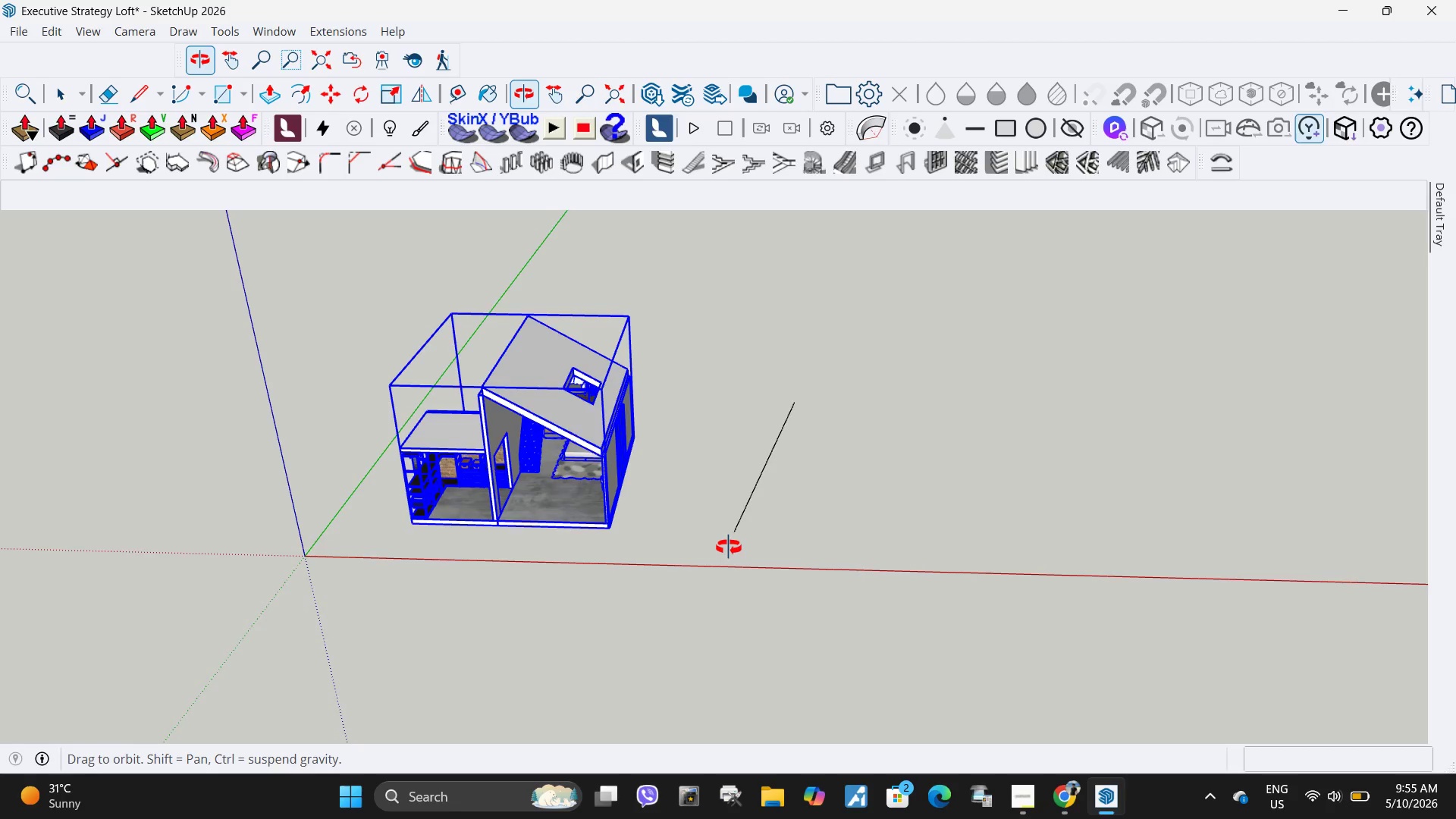 
mouse_move([894, 425])
 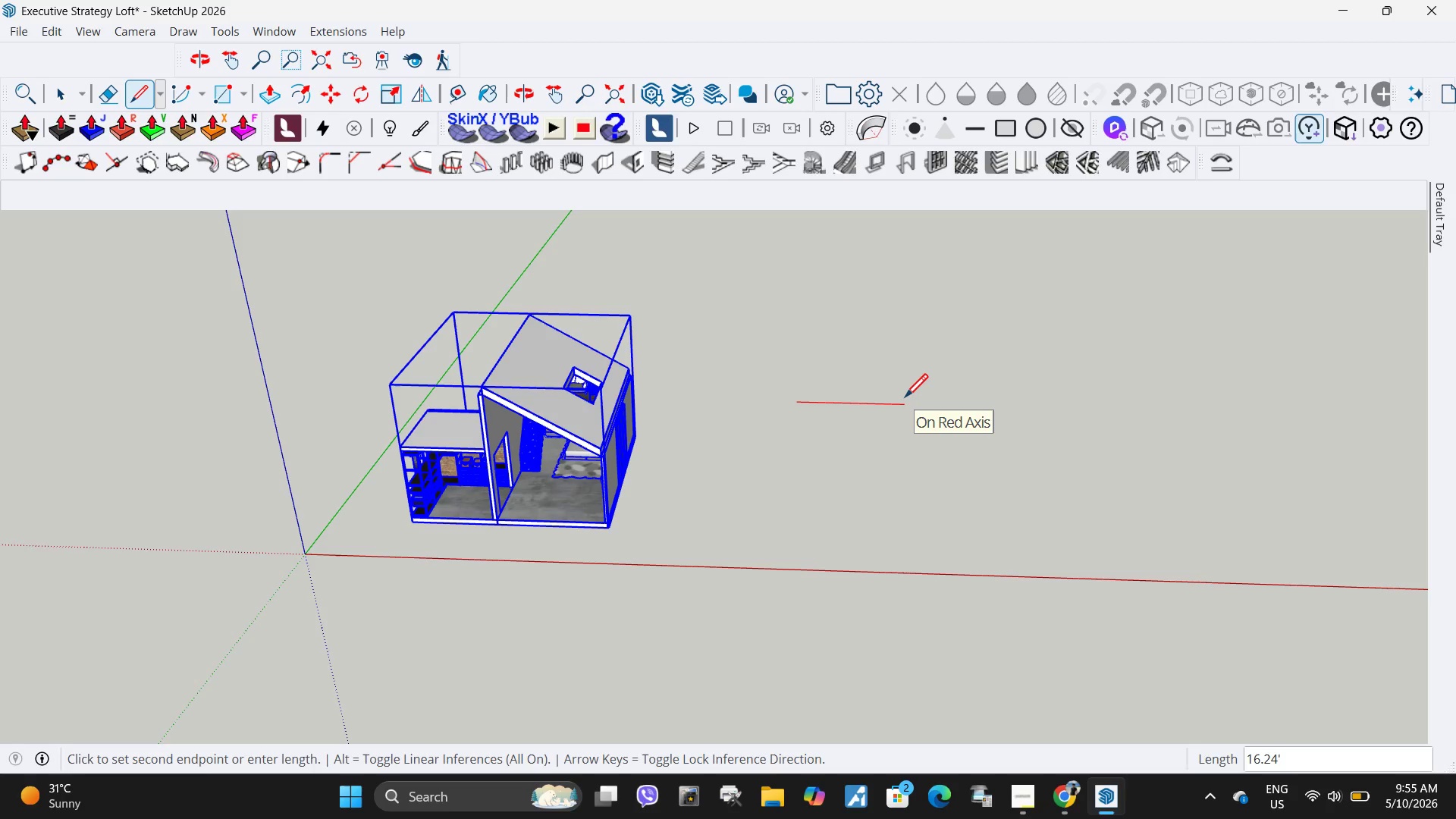 
key(Numpad2)
 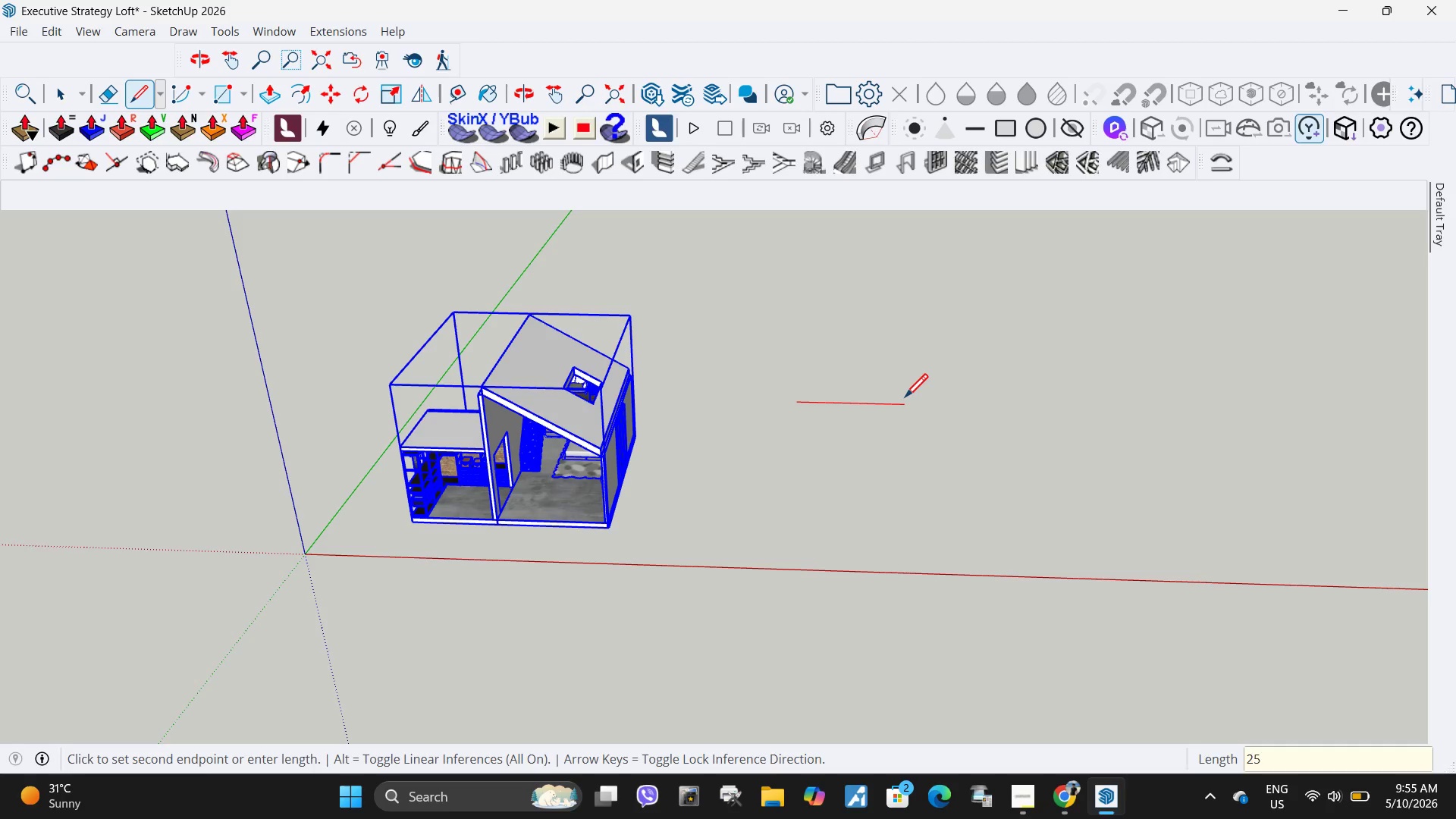 
key(Numpad5)
 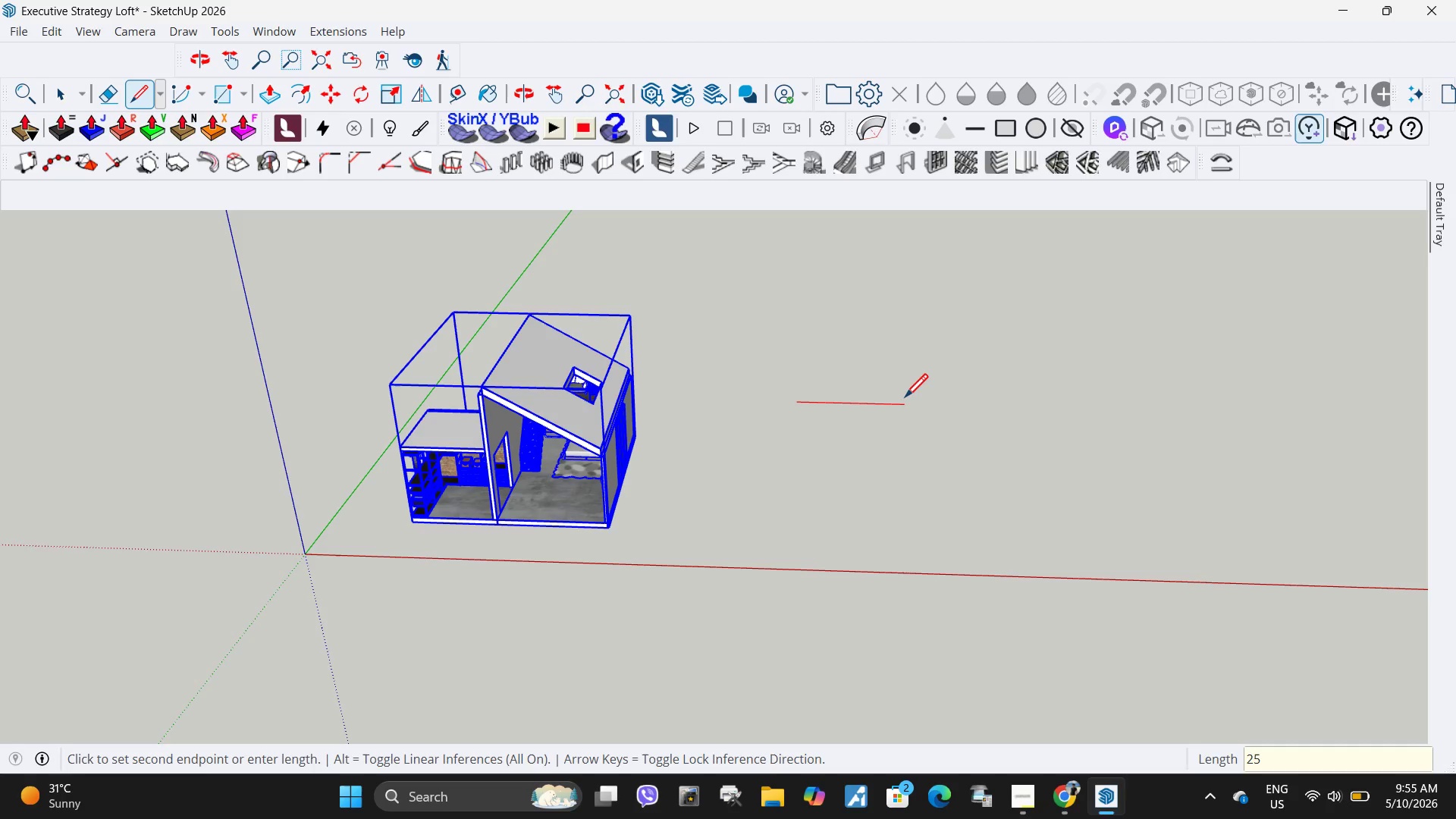 
key(NumpadEnter)
 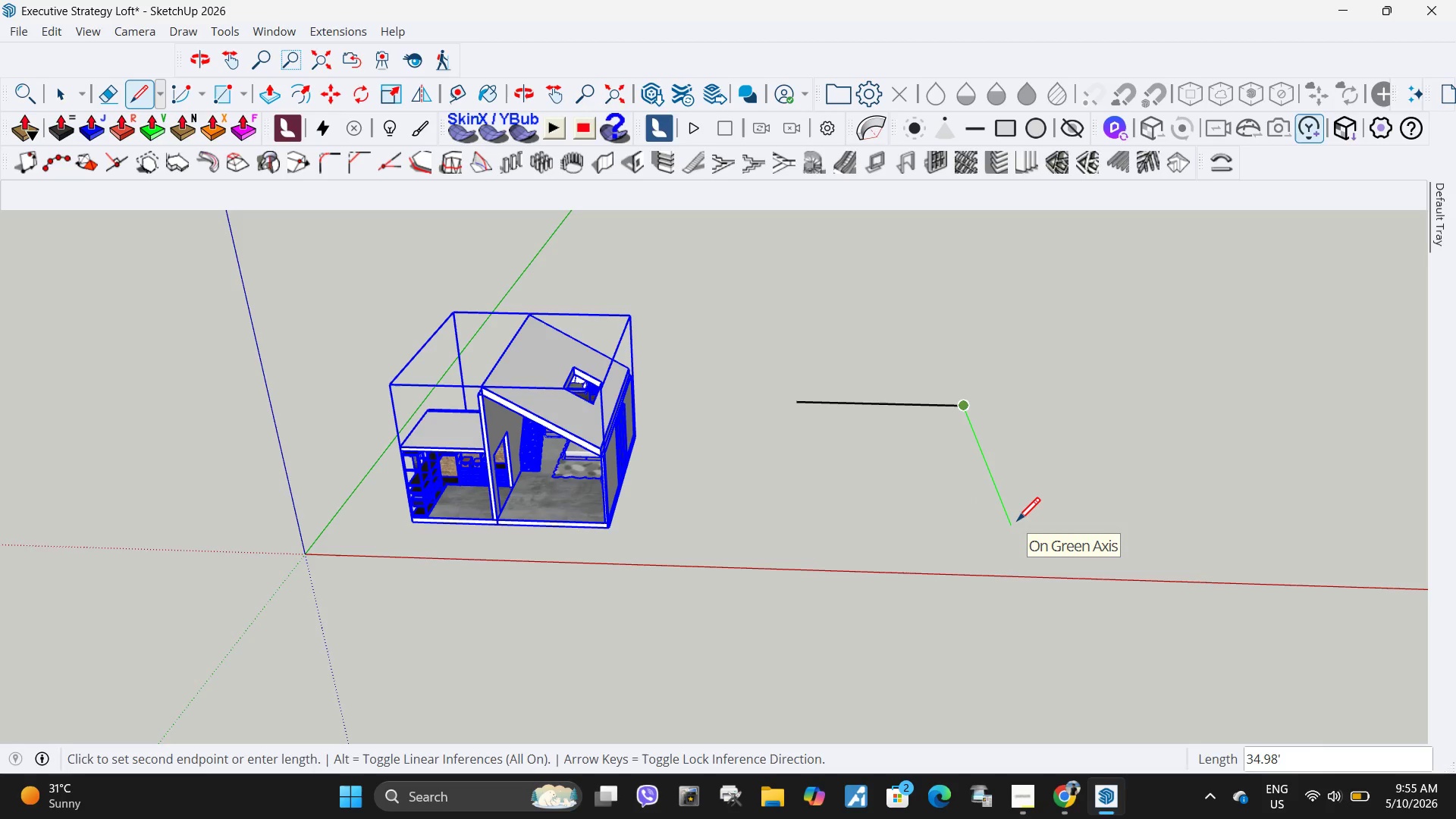 
wait(10.11)
 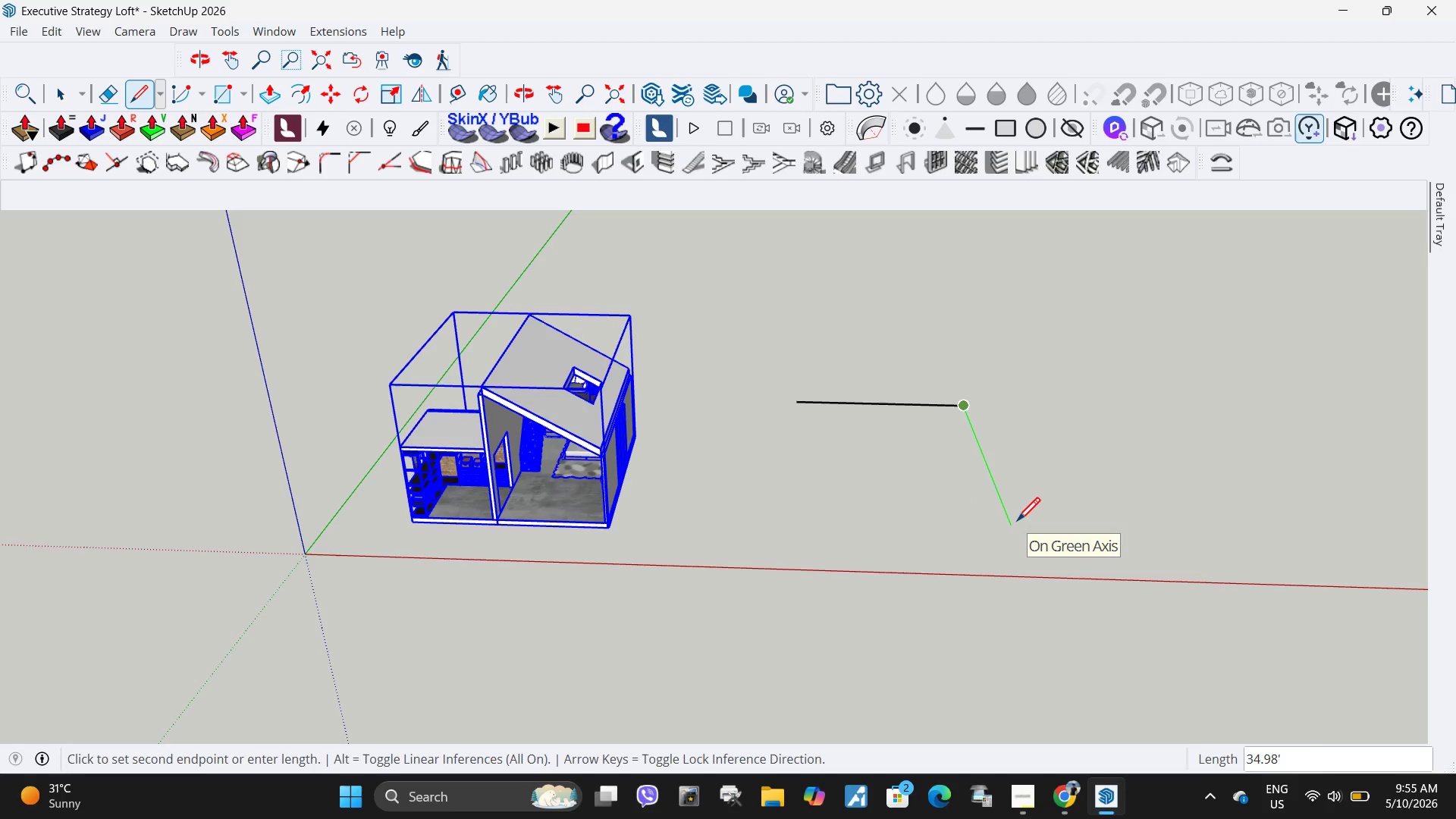 
key(Numpad2)
 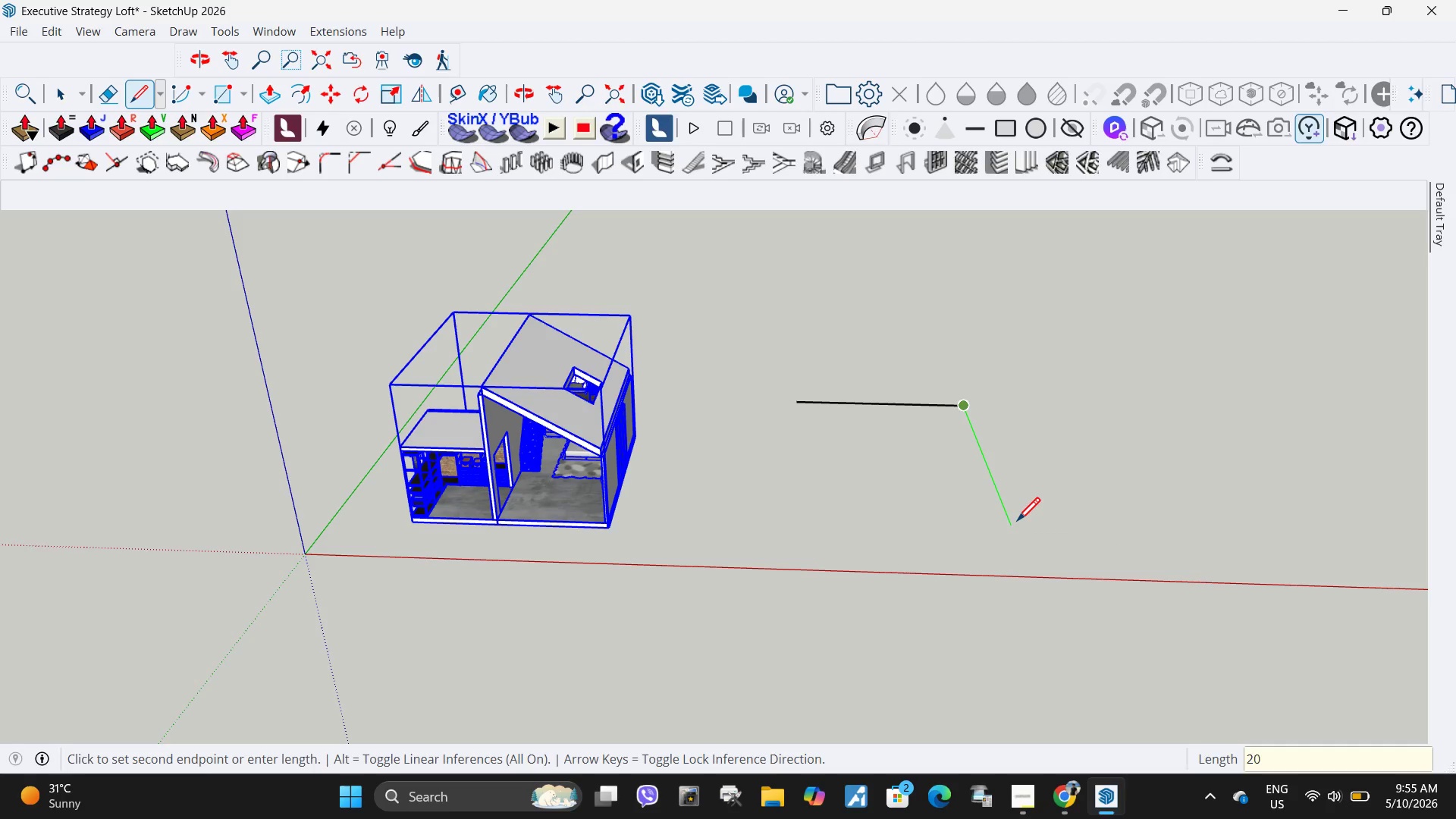 
key(Numpad0)
 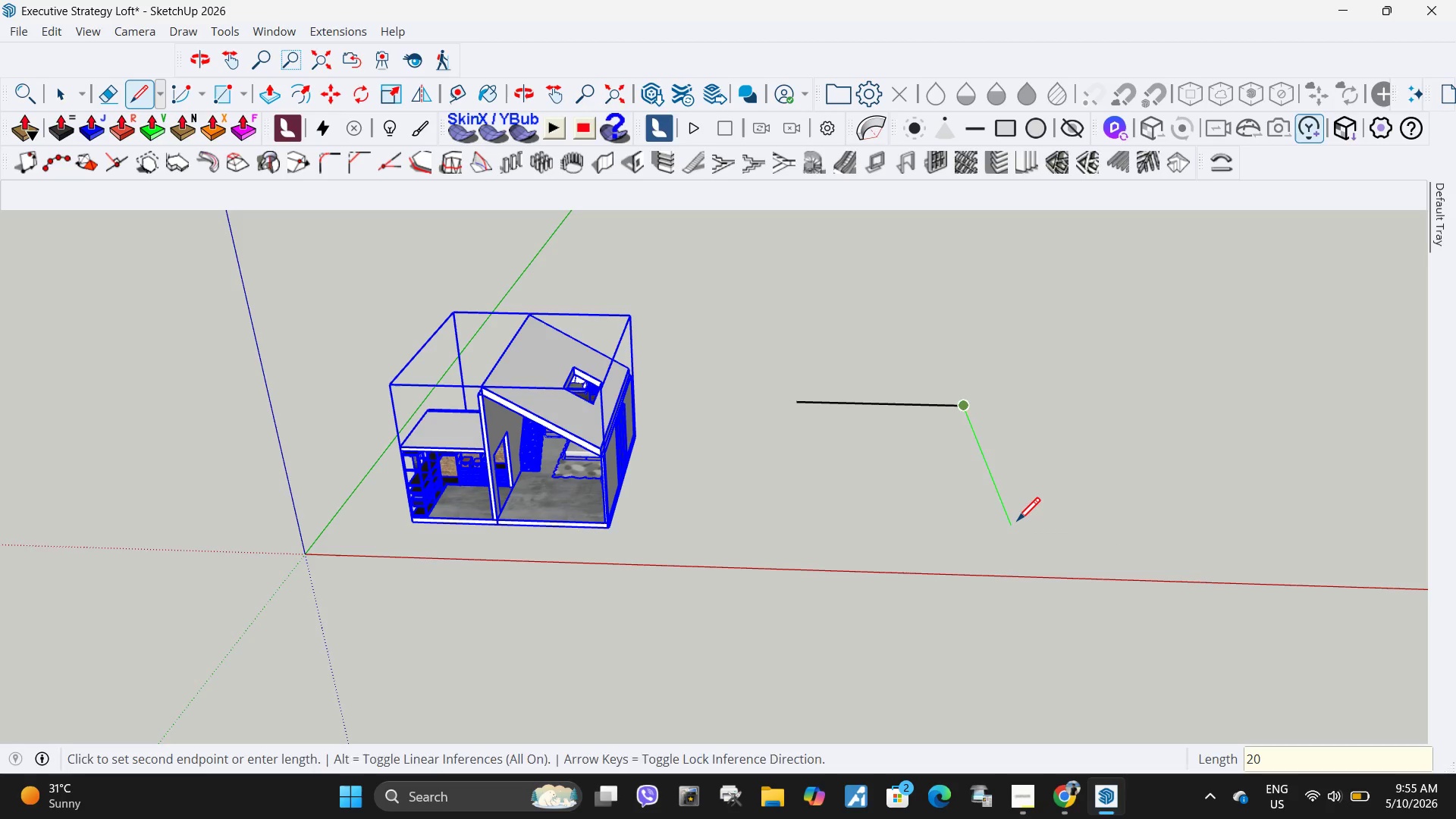 
key(NumpadEnter)
 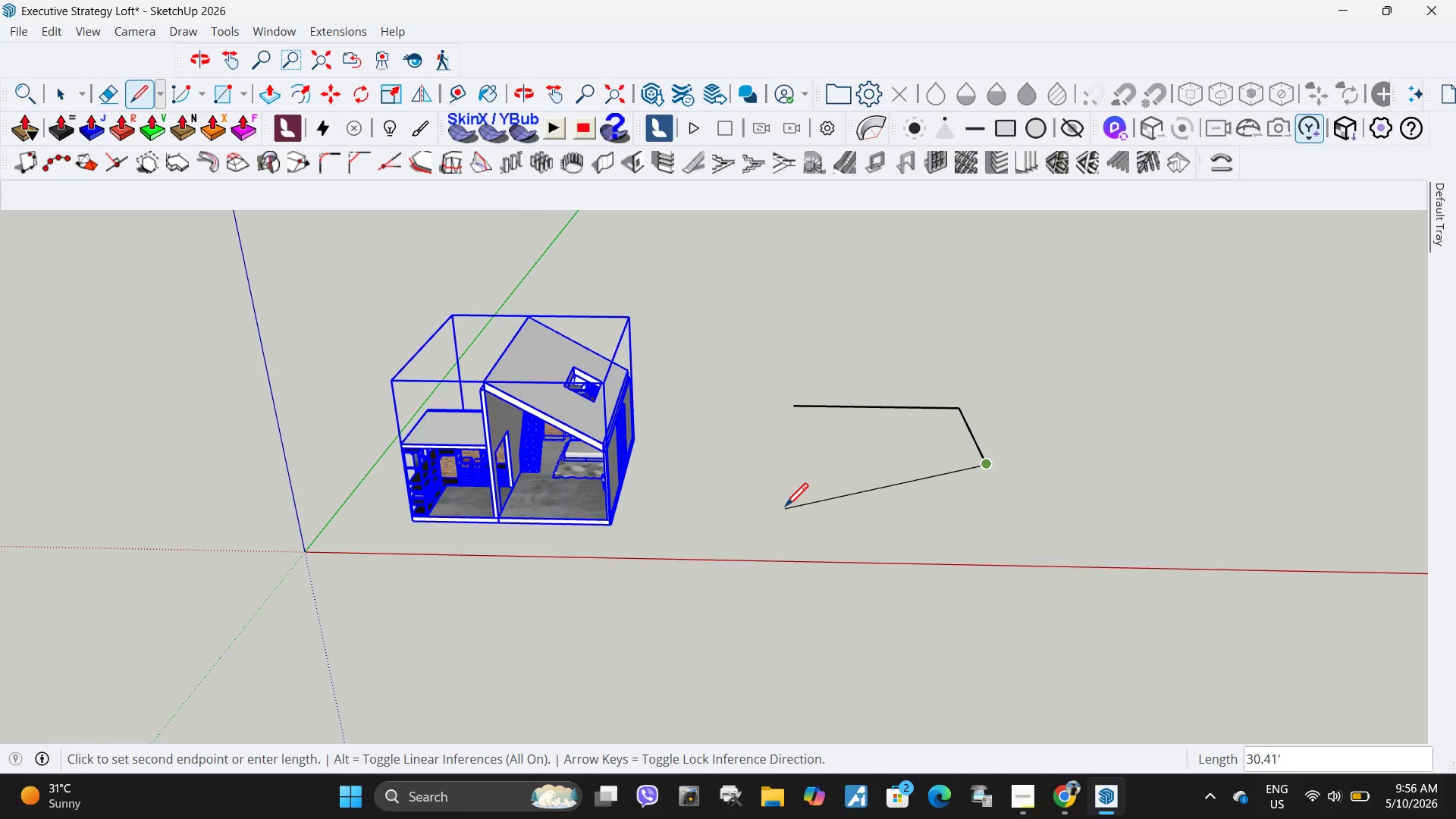 
wait(14.95)
 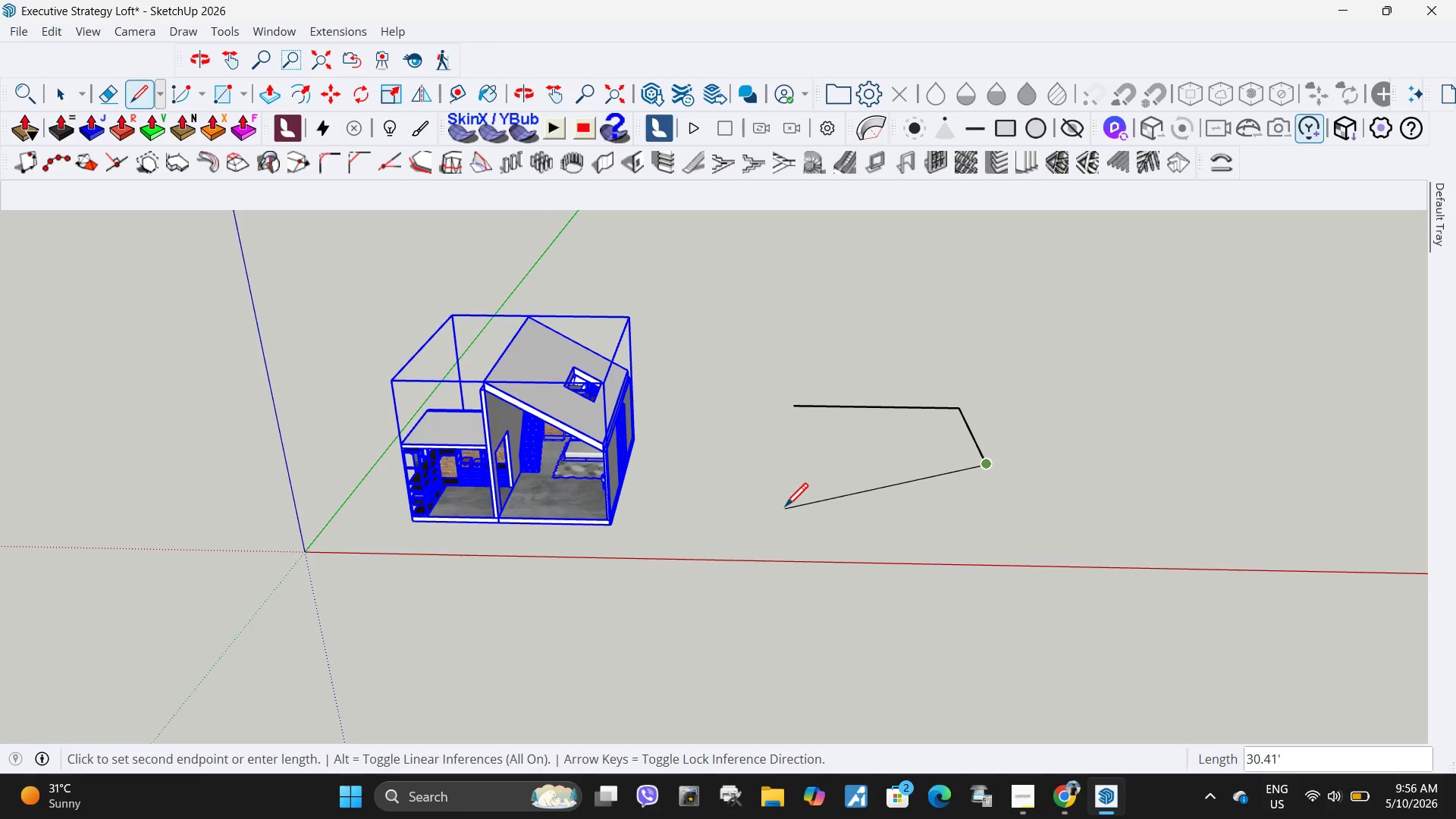 
key(Numpad2)
 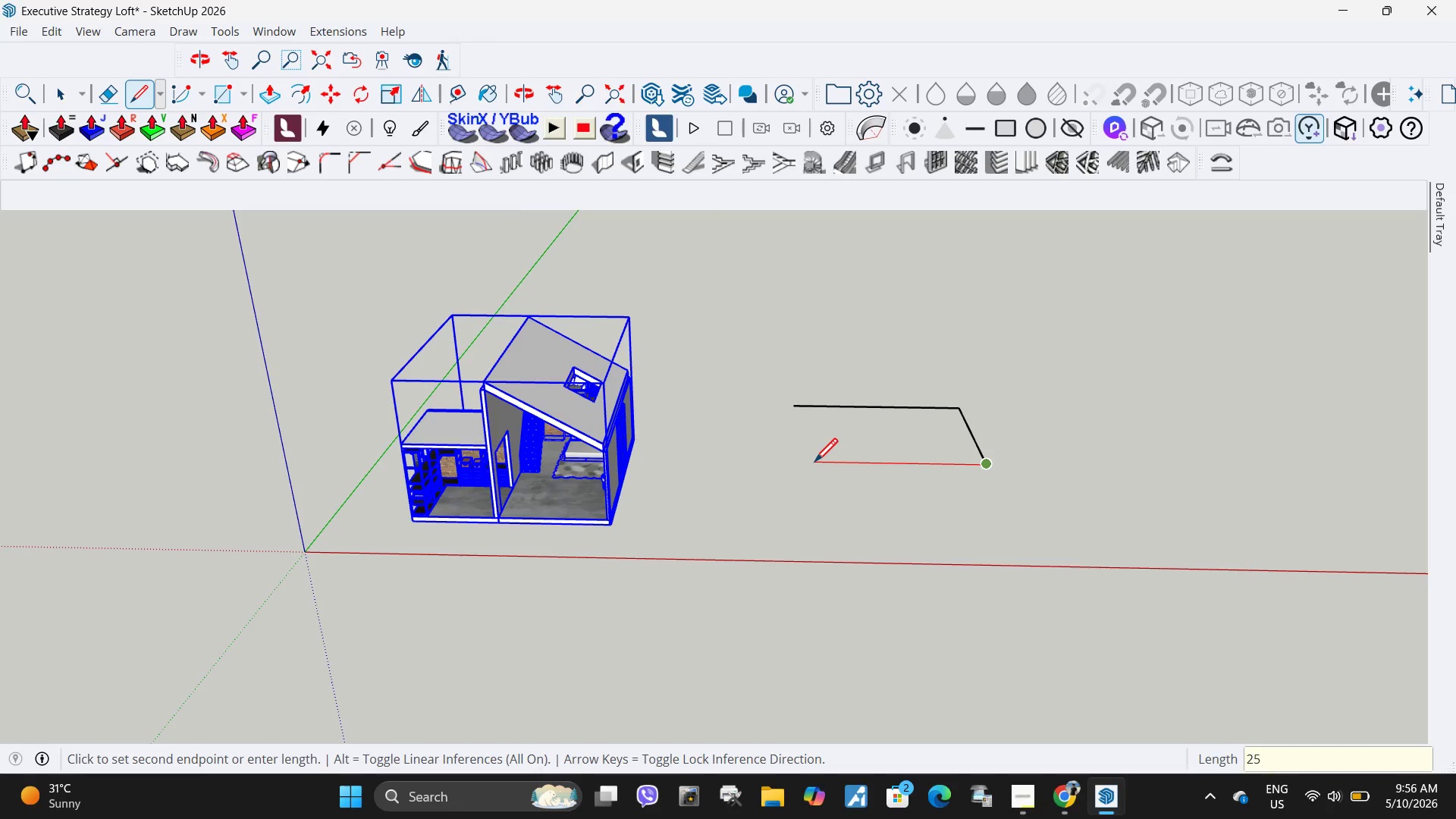 
key(Numpad5)
 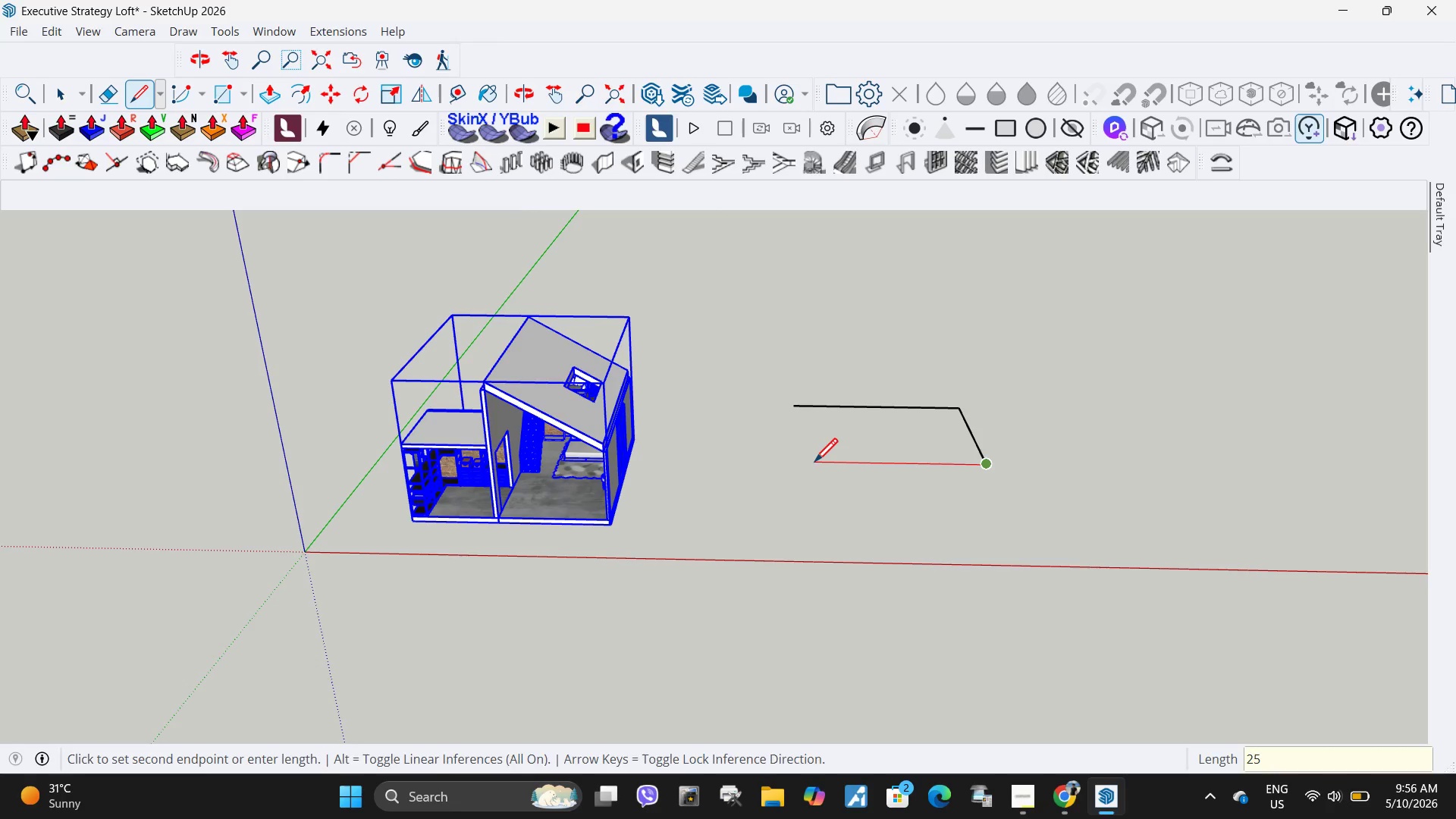 
key(NumpadEnter)
 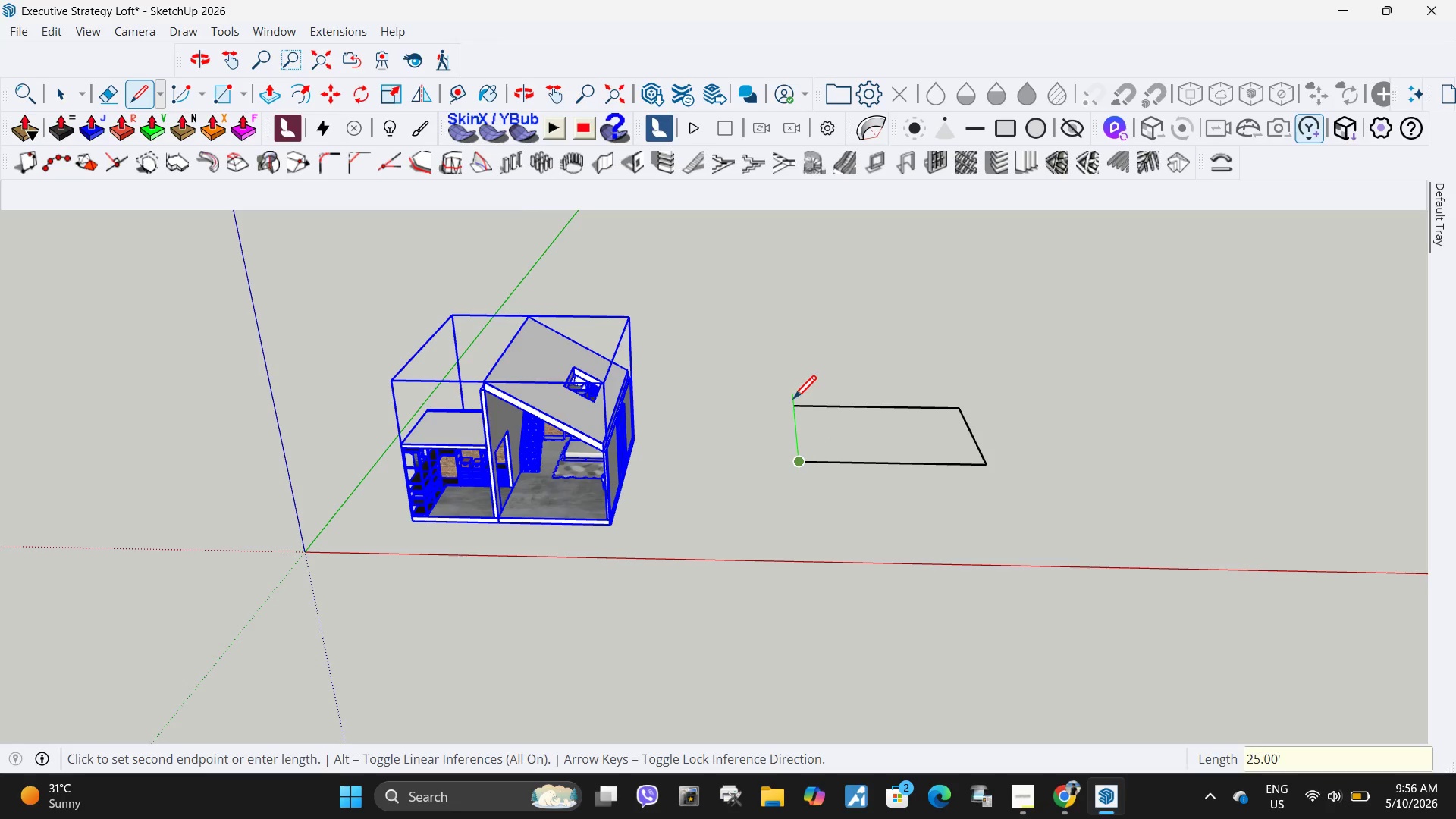 
left_click([795, 406])
 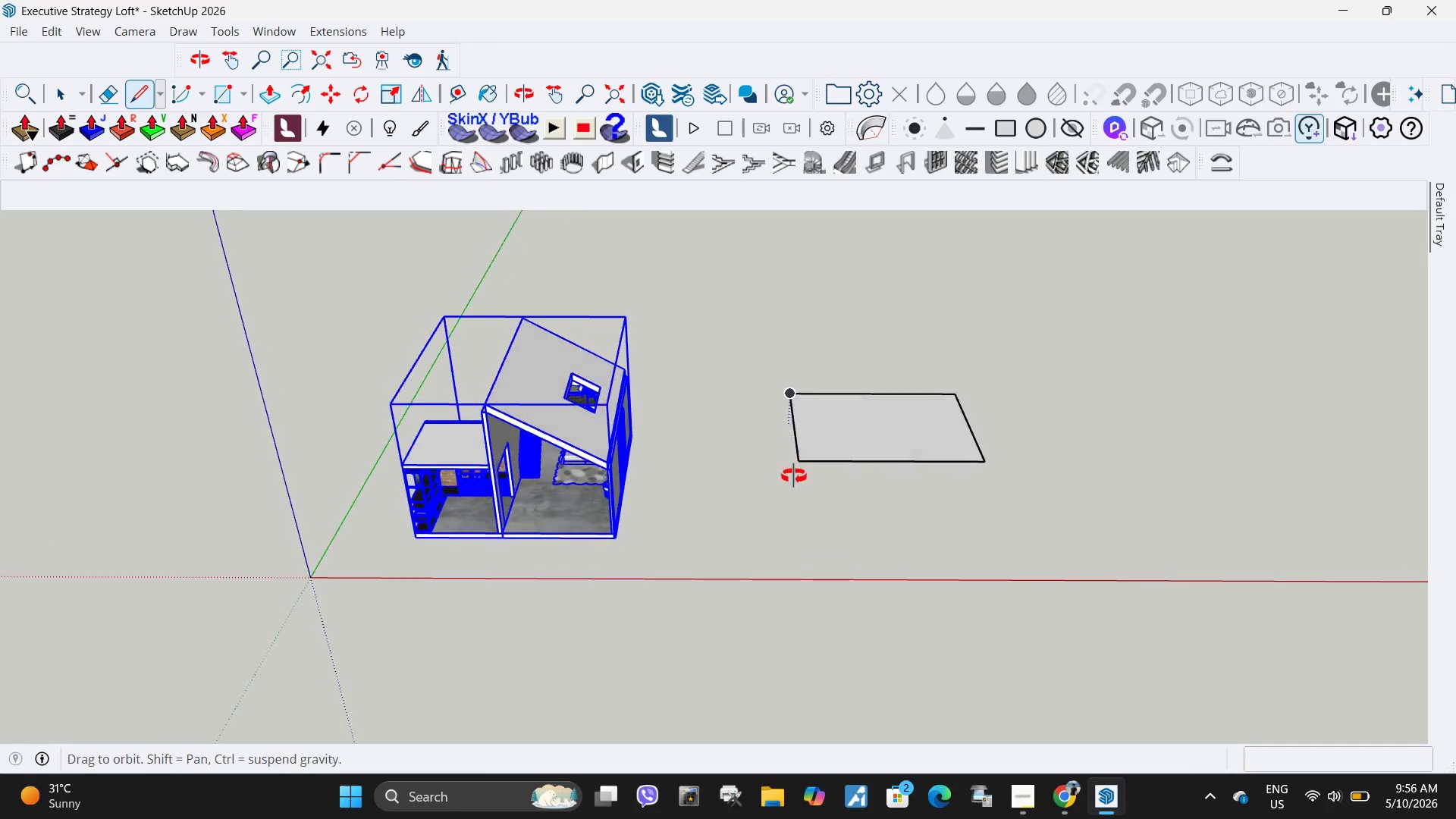 
key(Space)
 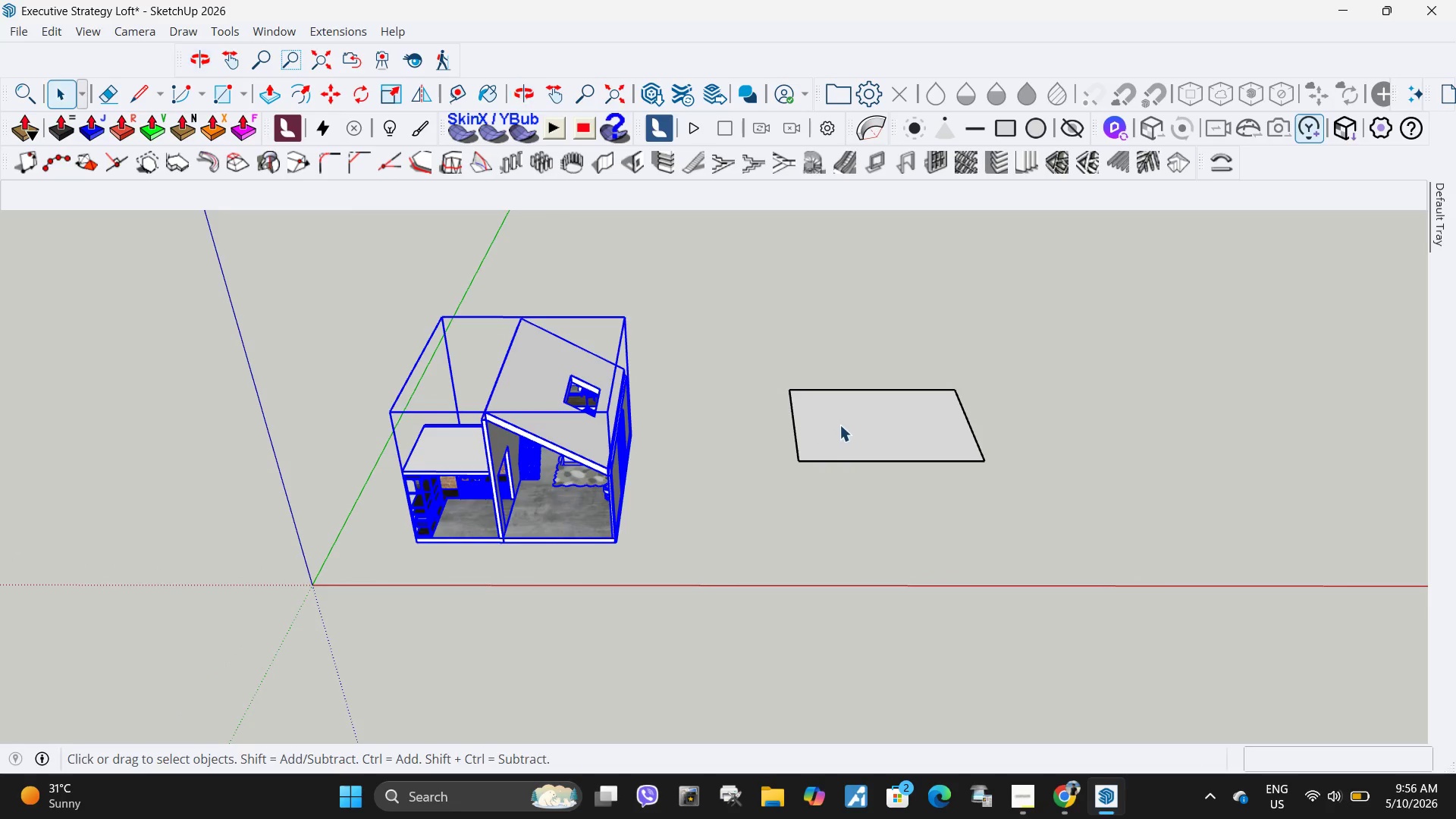 
left_click([839, 425])
 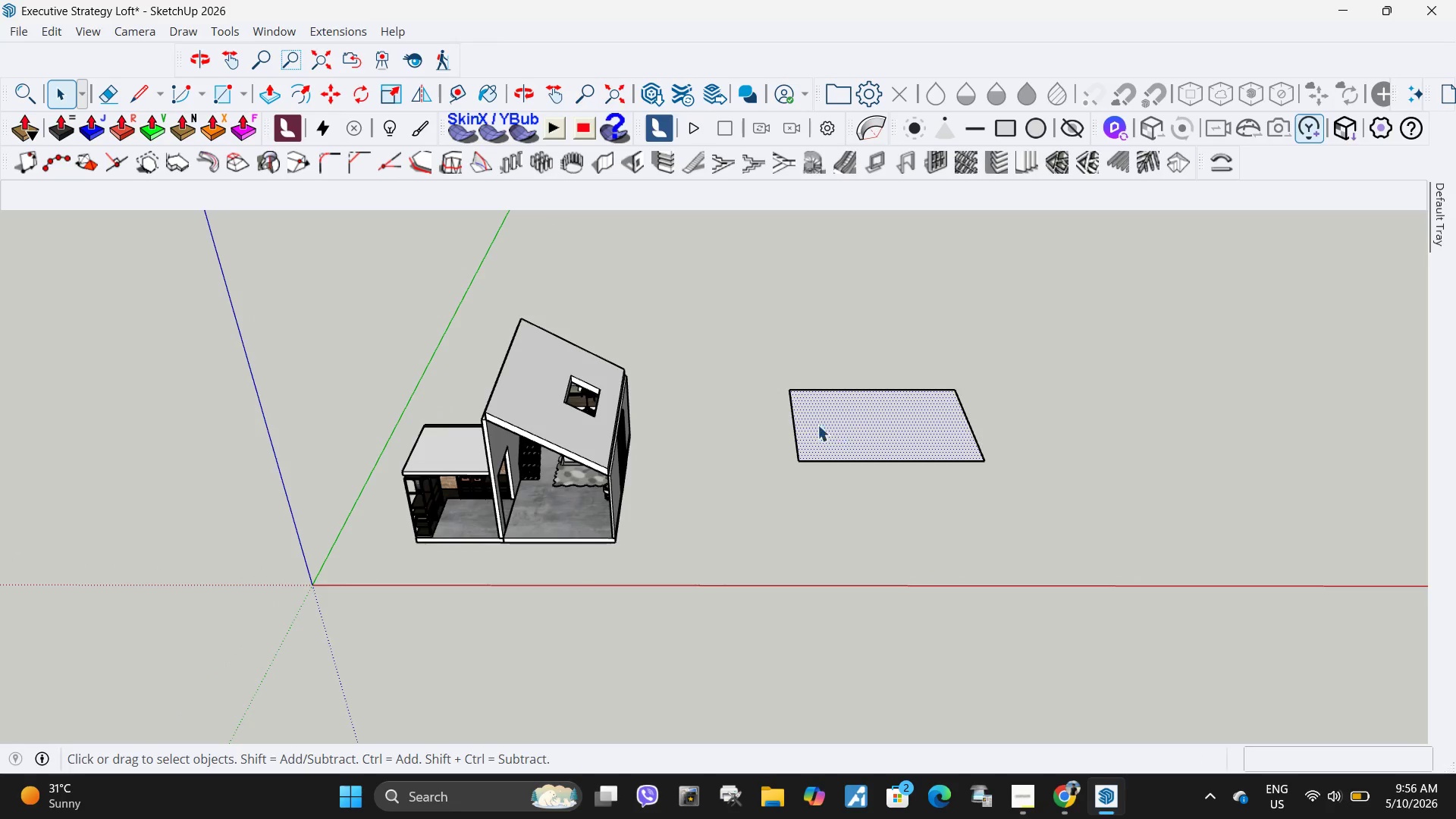 
left_click([741, 371])
 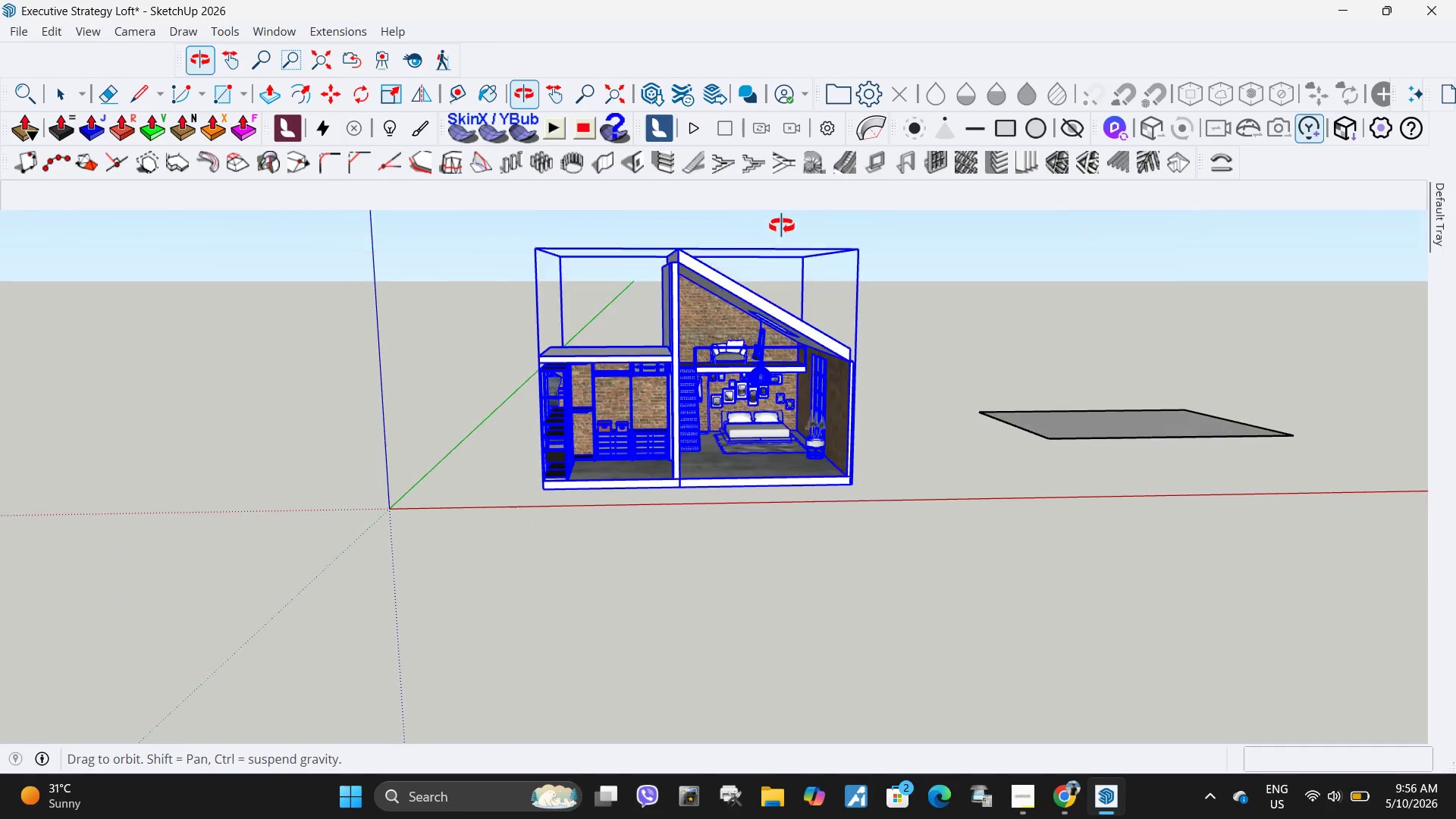 
scroll: coordinate [731, 360], scroll_direction: up, amount: 14.0
 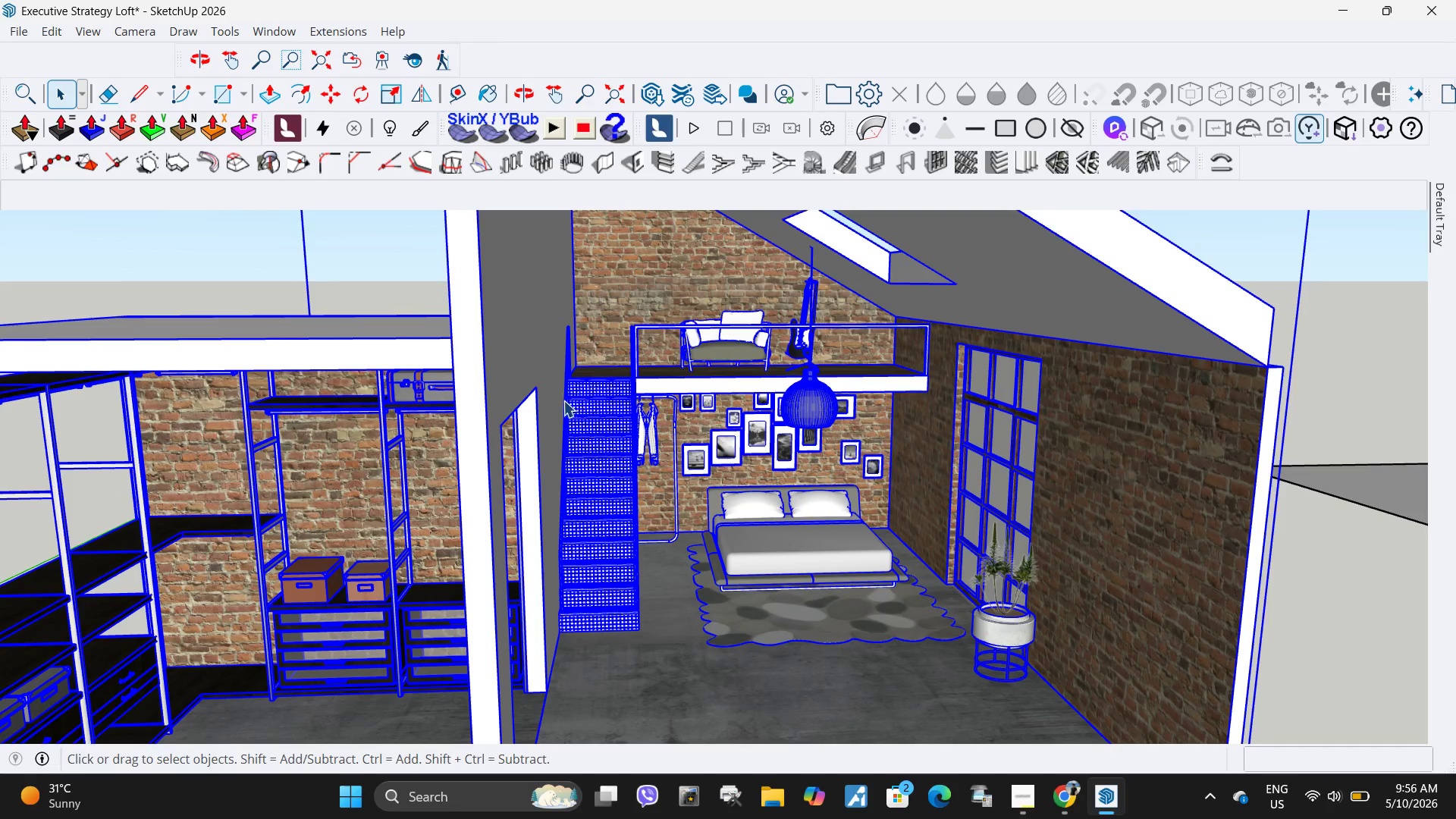 
scroll: coordinate [494, 532], scroll_direction: down, amount: 20.0
 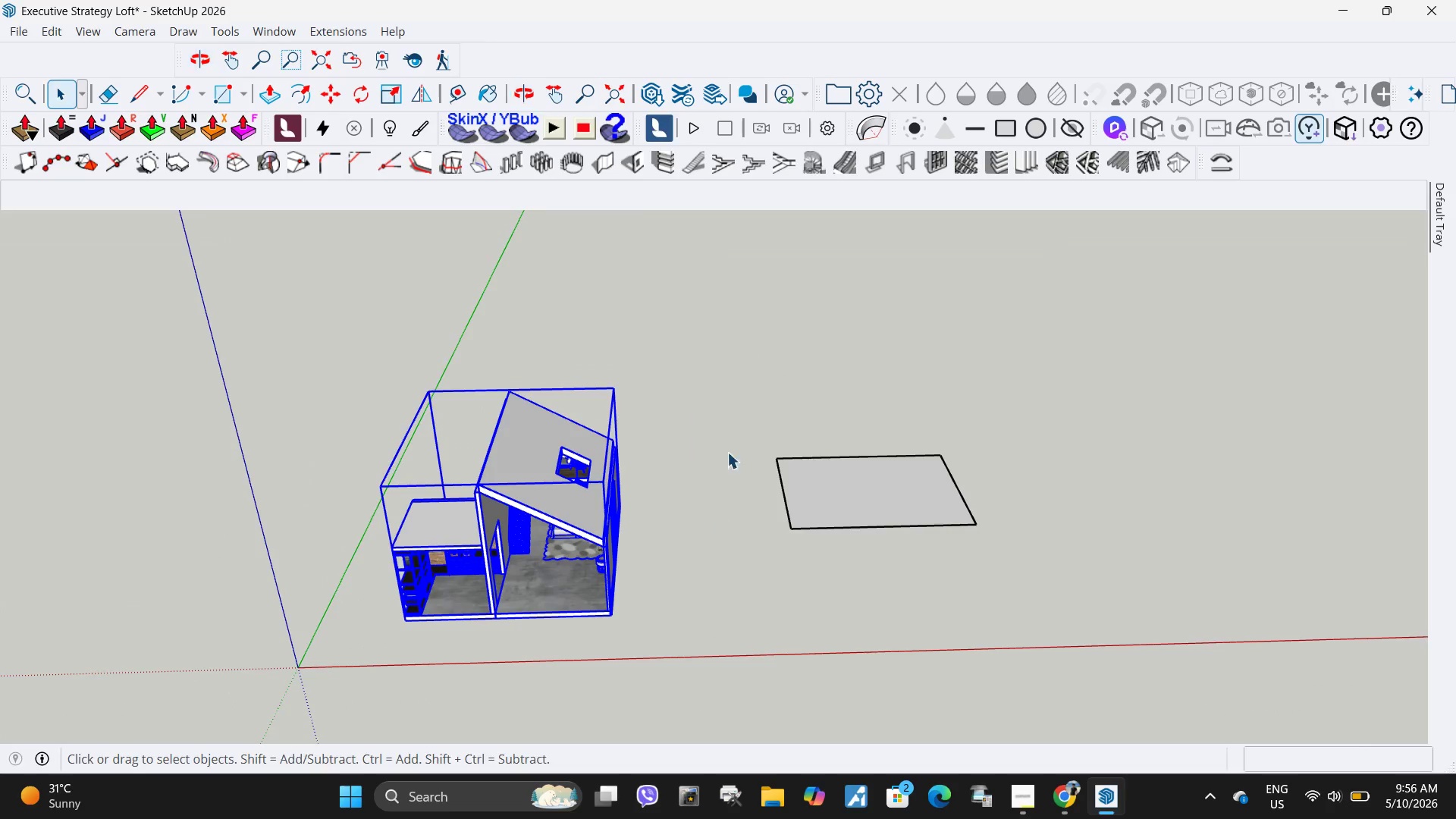 
left_click_drag(start_coordinate=[732, 404], to_coordinate=[985, 577])
 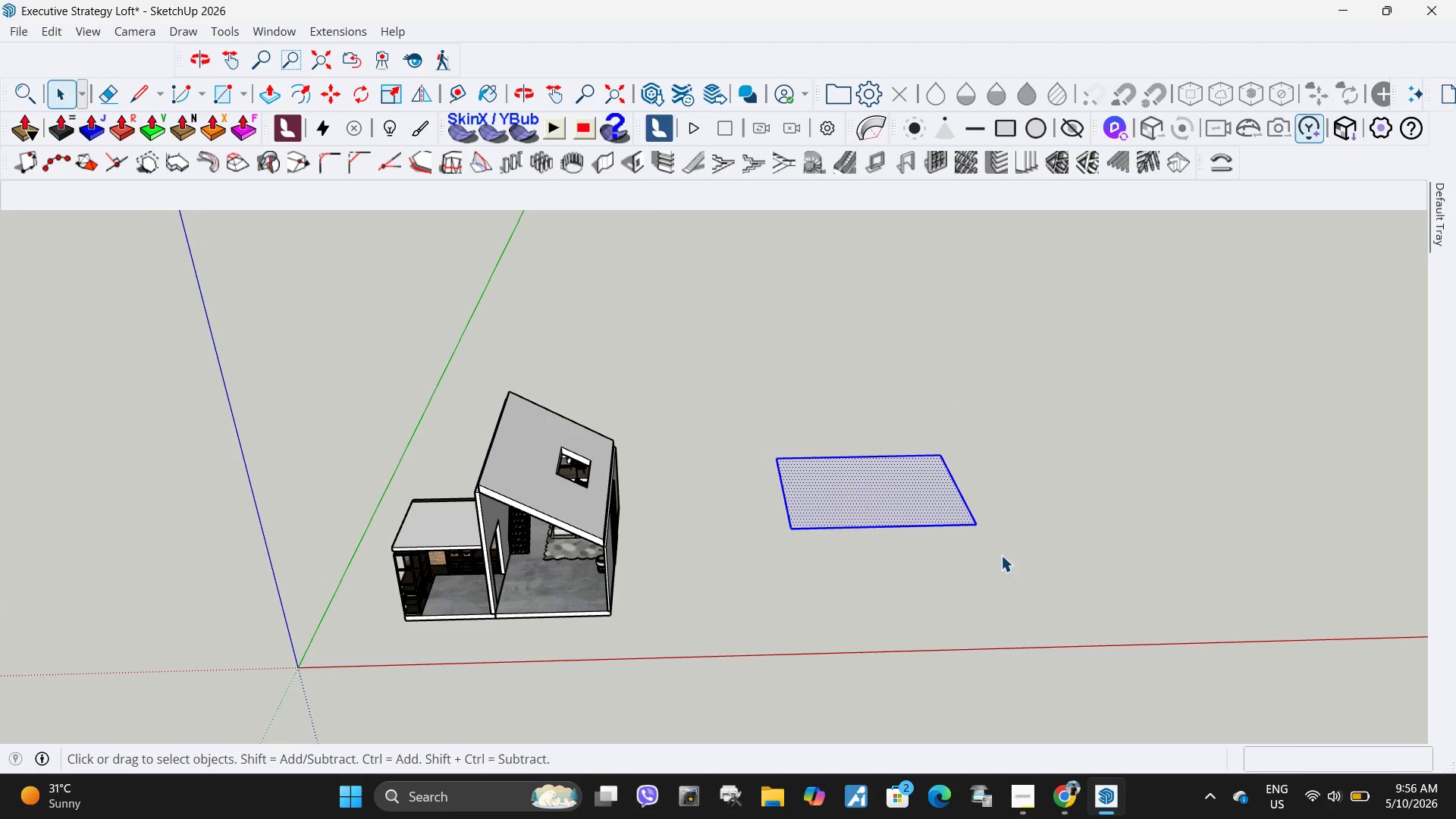 
key(M)
 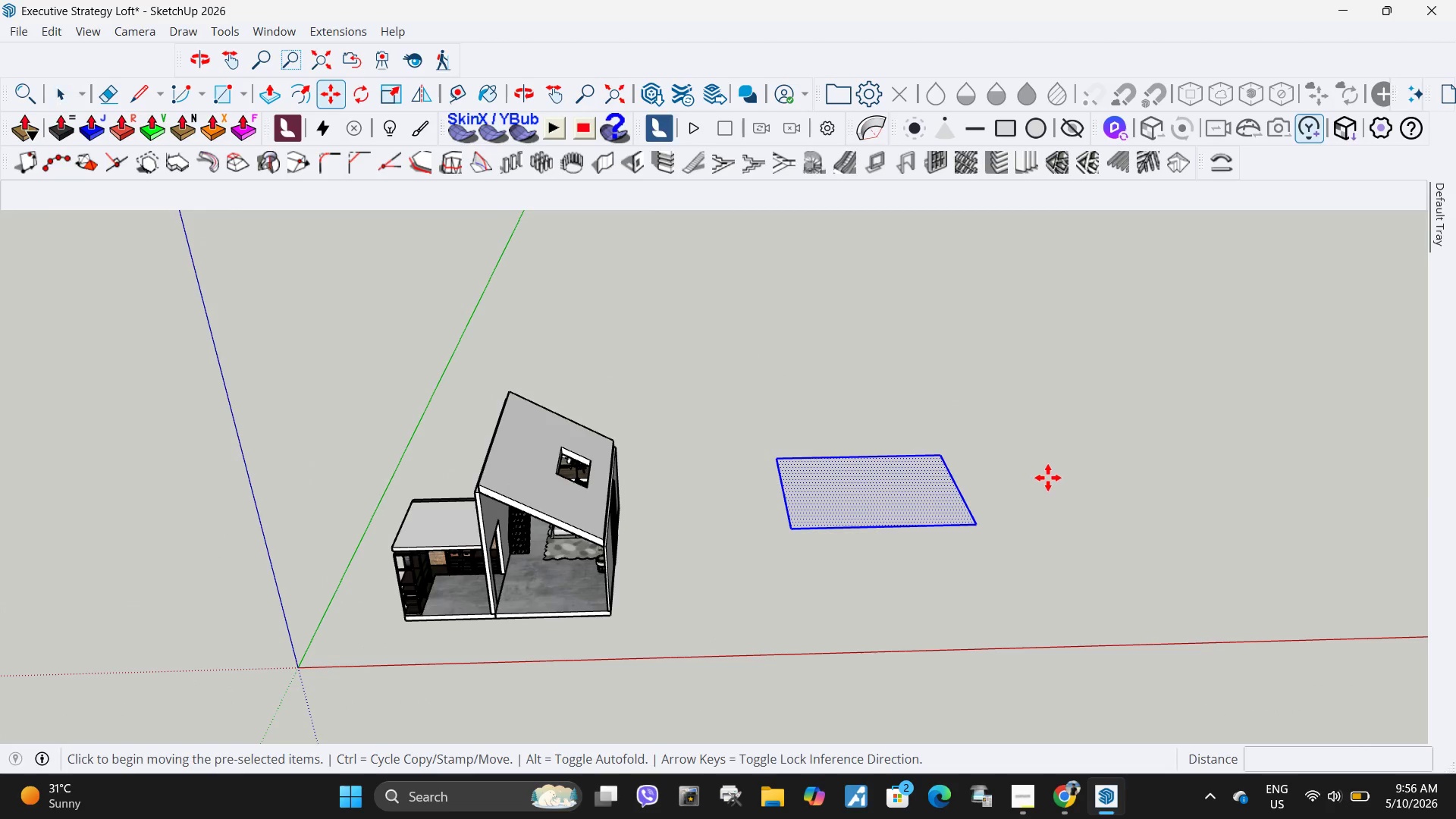 
left_click([1048, 478])
 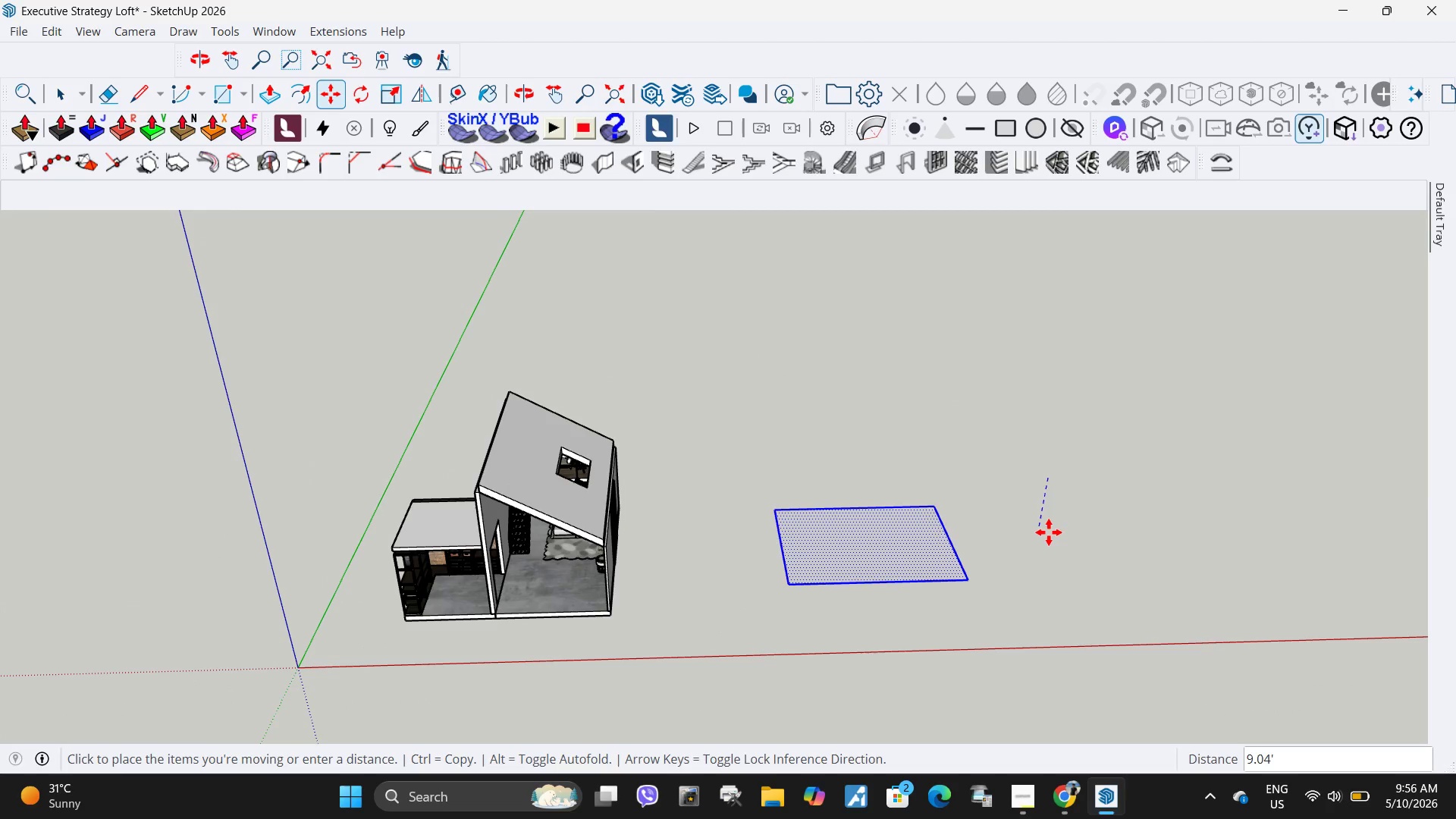 
left_click([1048, 537])
 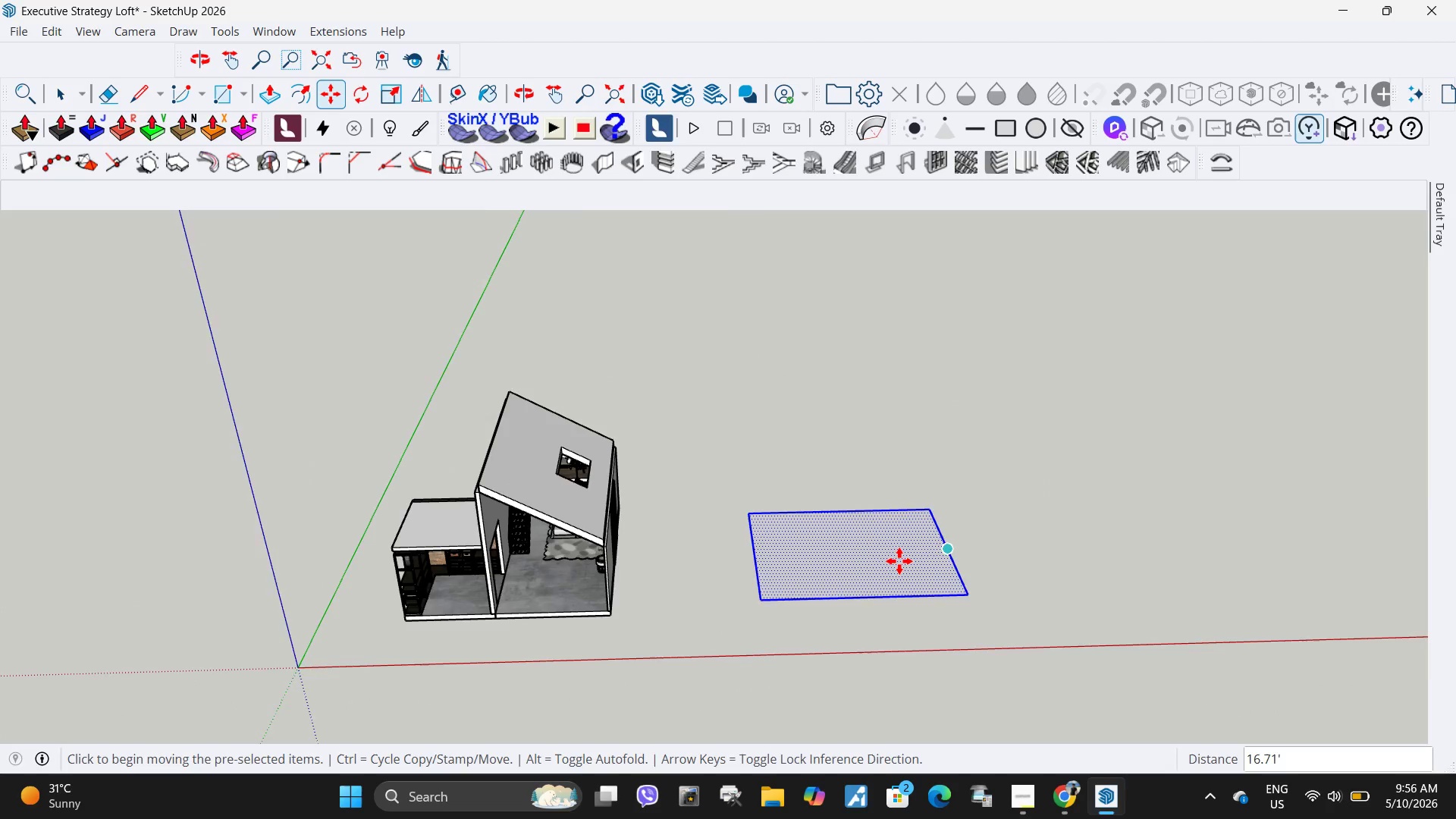 
key(P)
 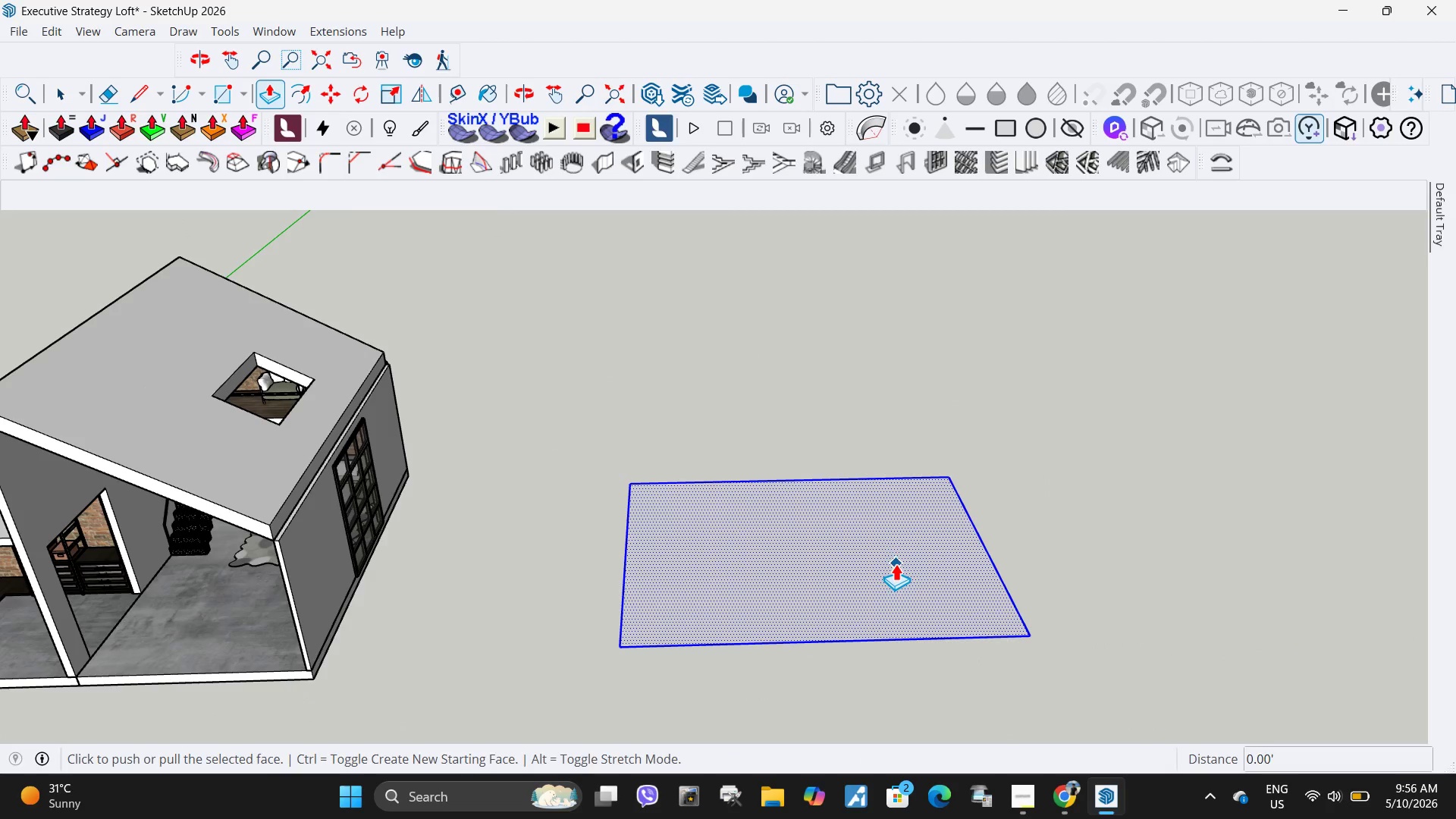 
scroll: coordinate [913, 541], scroll_direction: up, amount: 6.0
 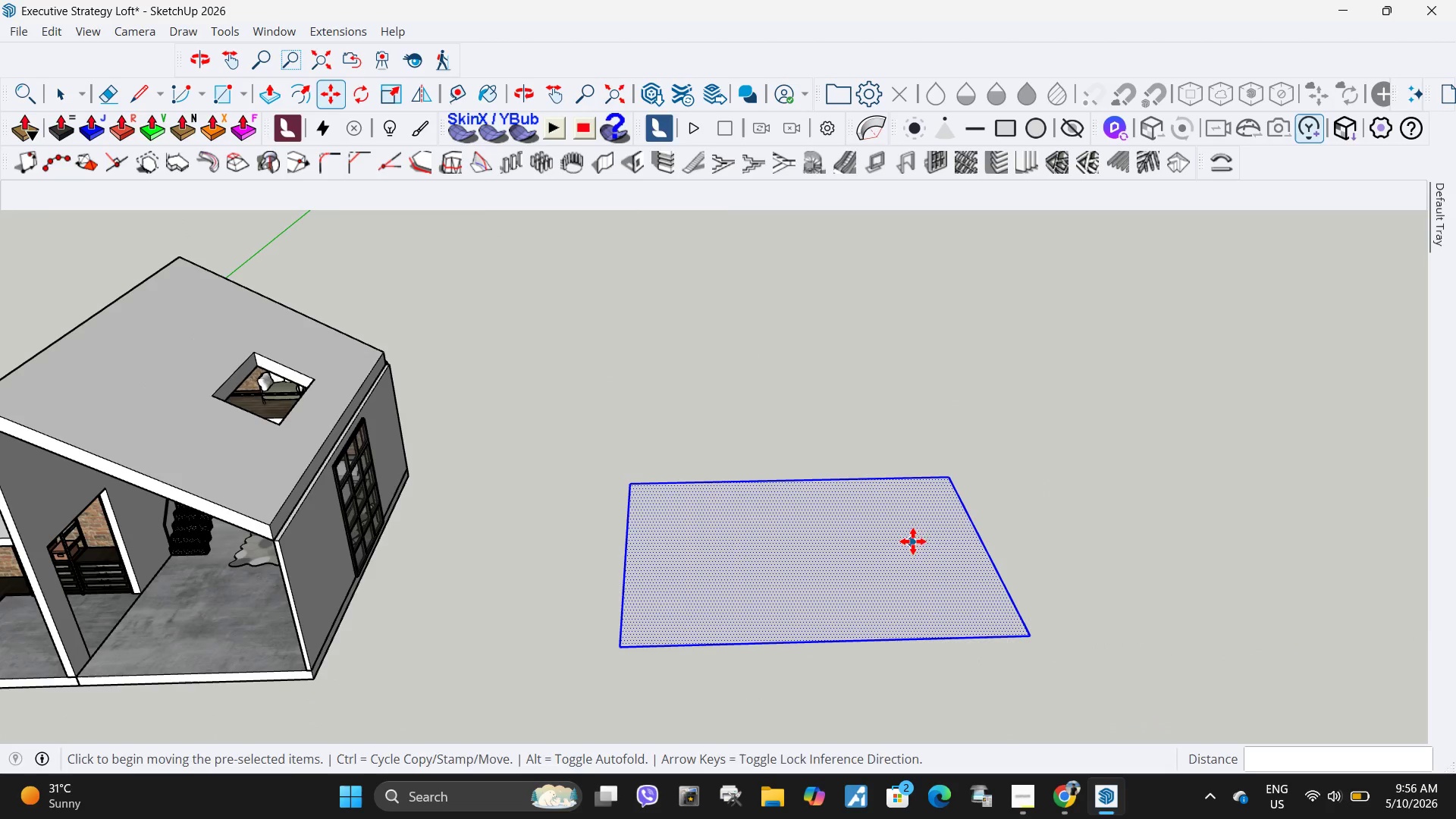 
left_click([896, 563])
 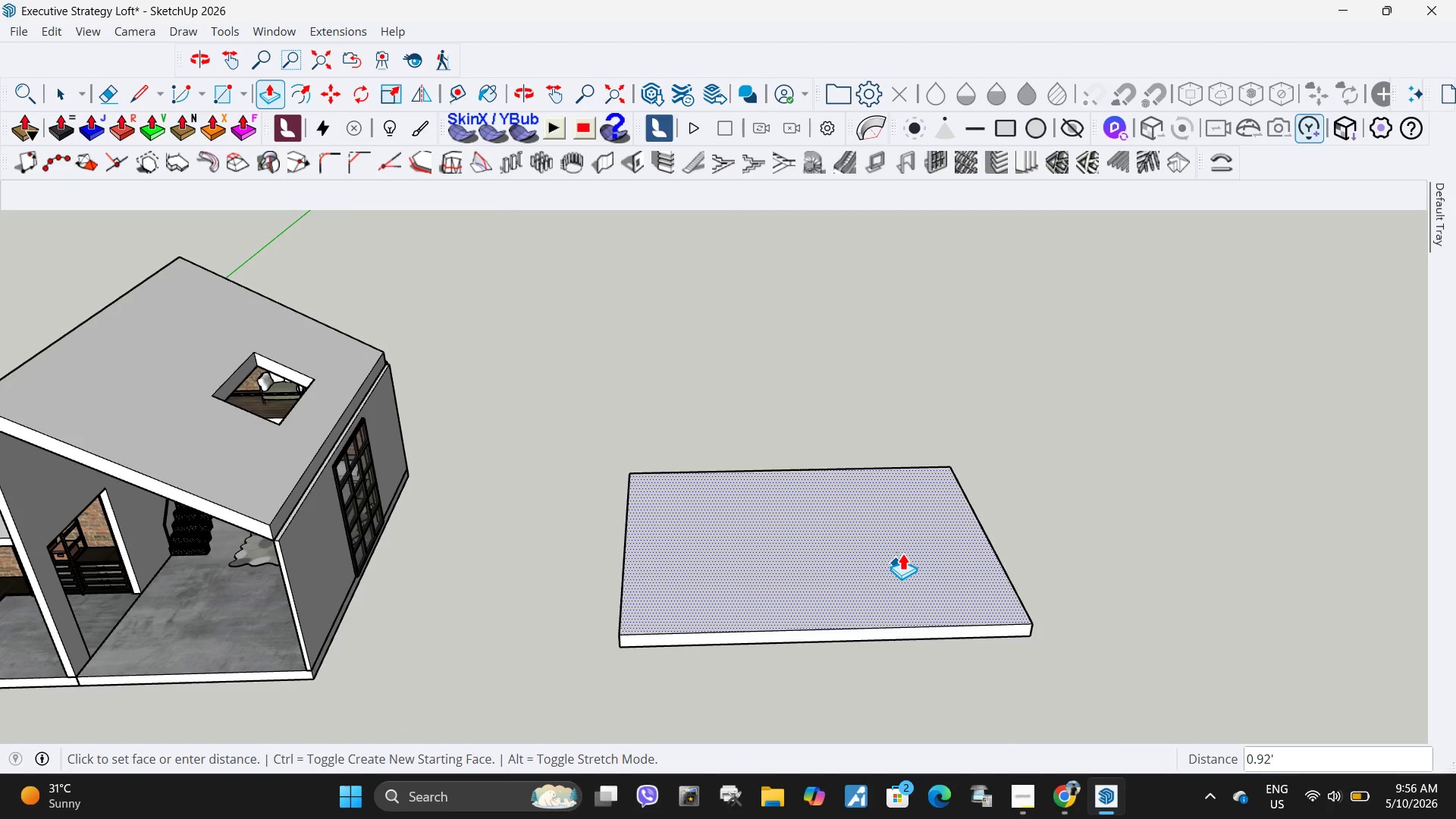 
key(NumpadDecimal)
 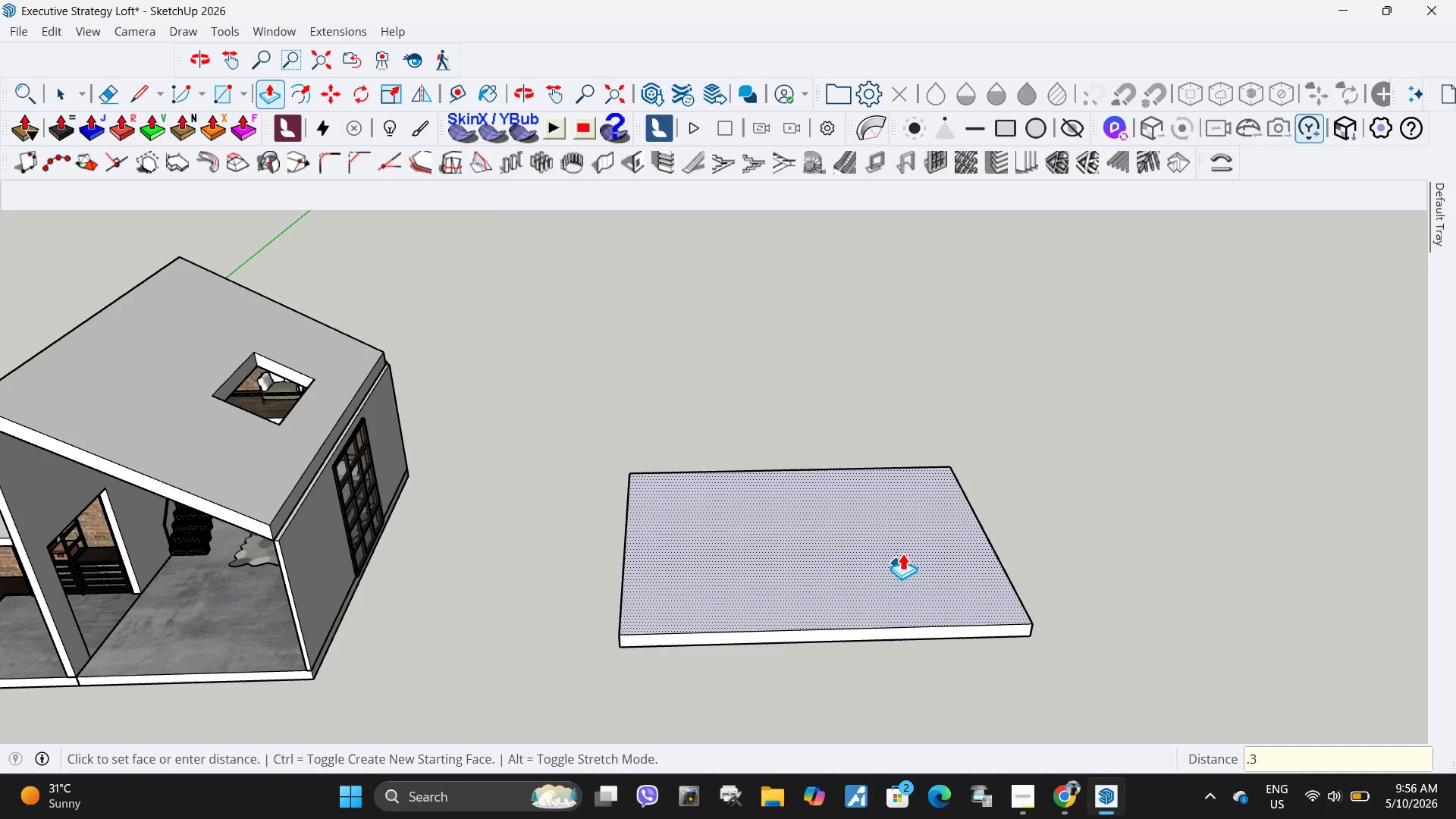 
key(Numpad3)
 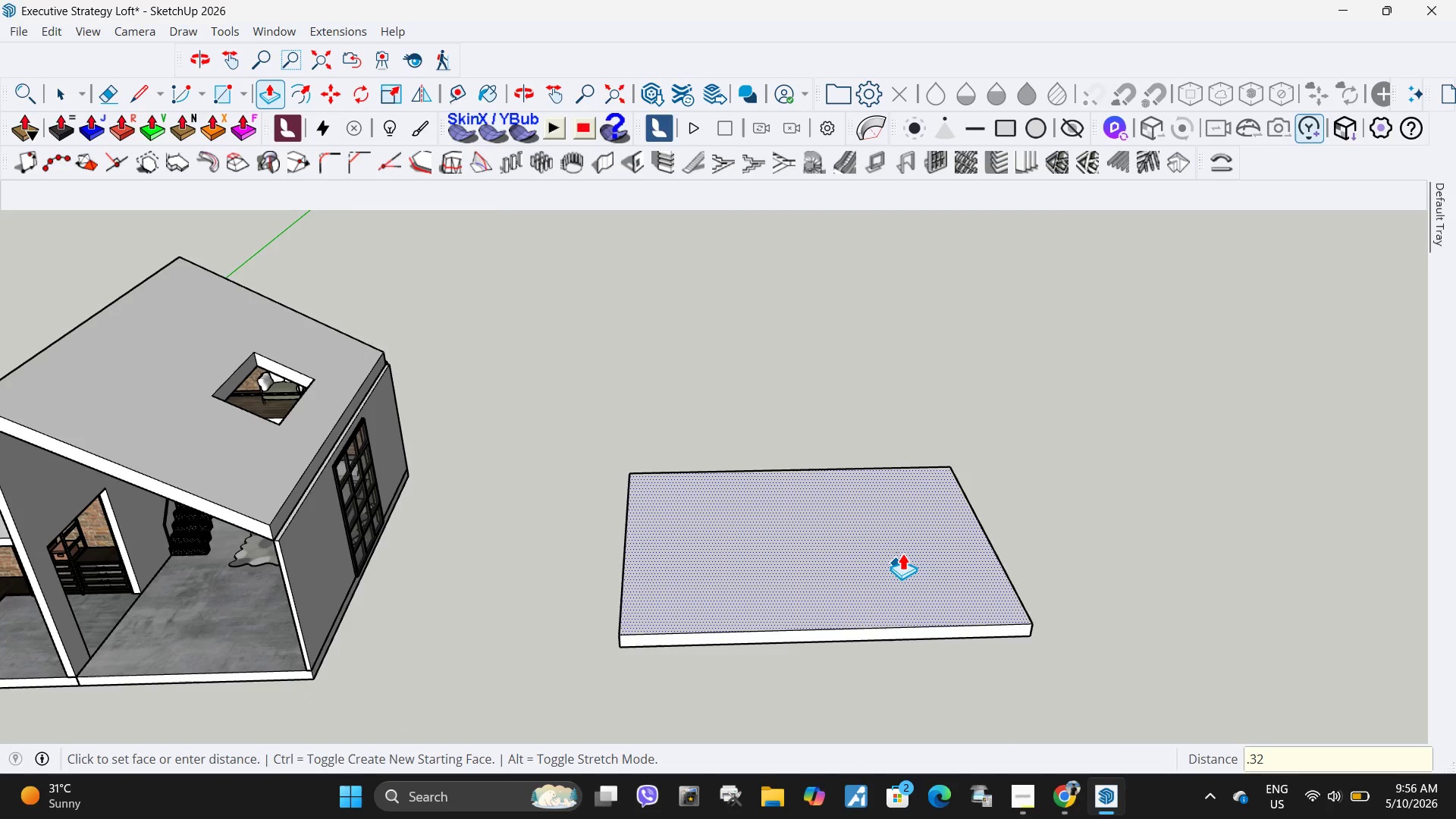 
key(Numpad2)
 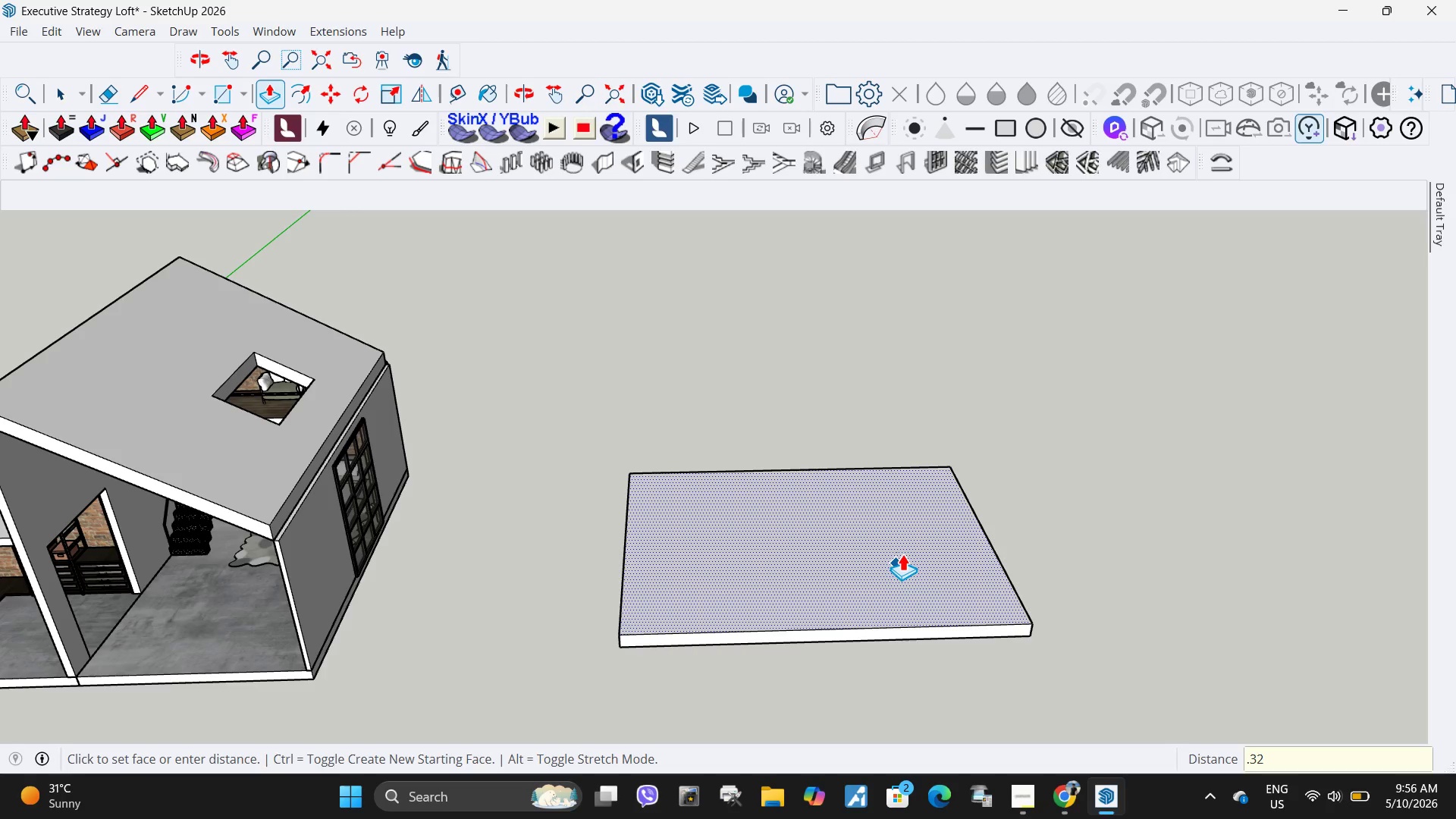 
wait(5.5)
 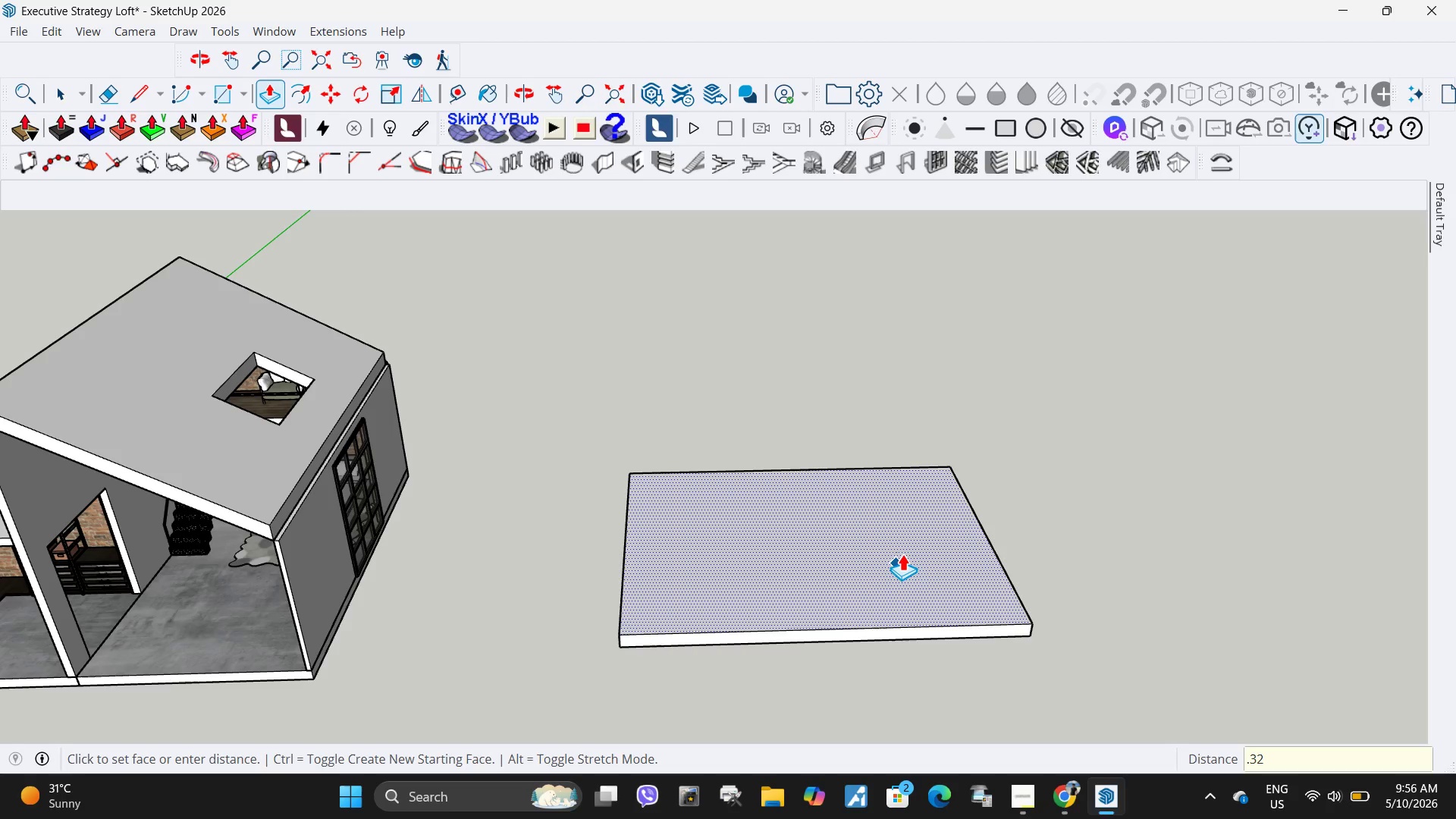 
key(Backspace)
 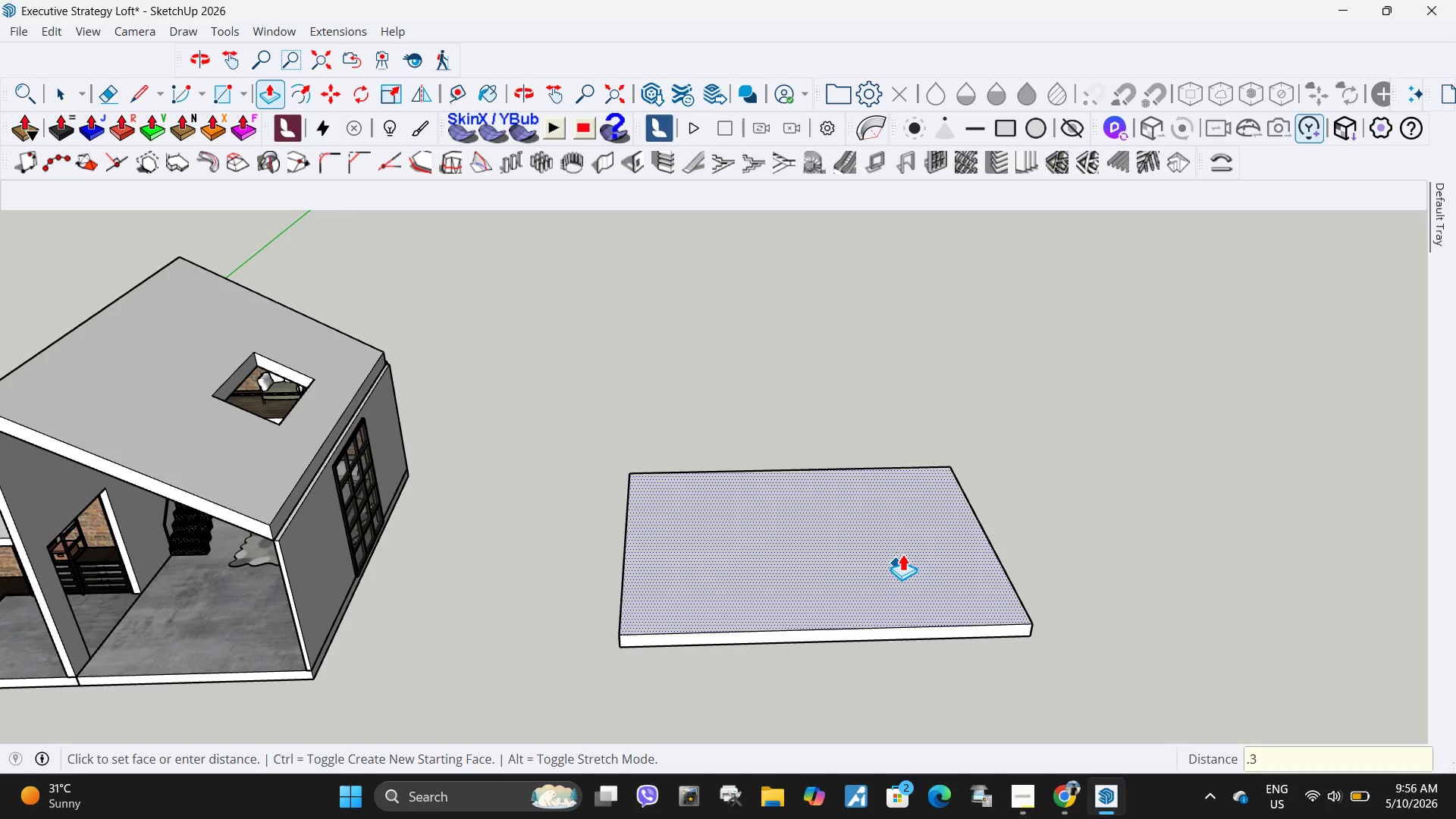 
key(Backspace)
 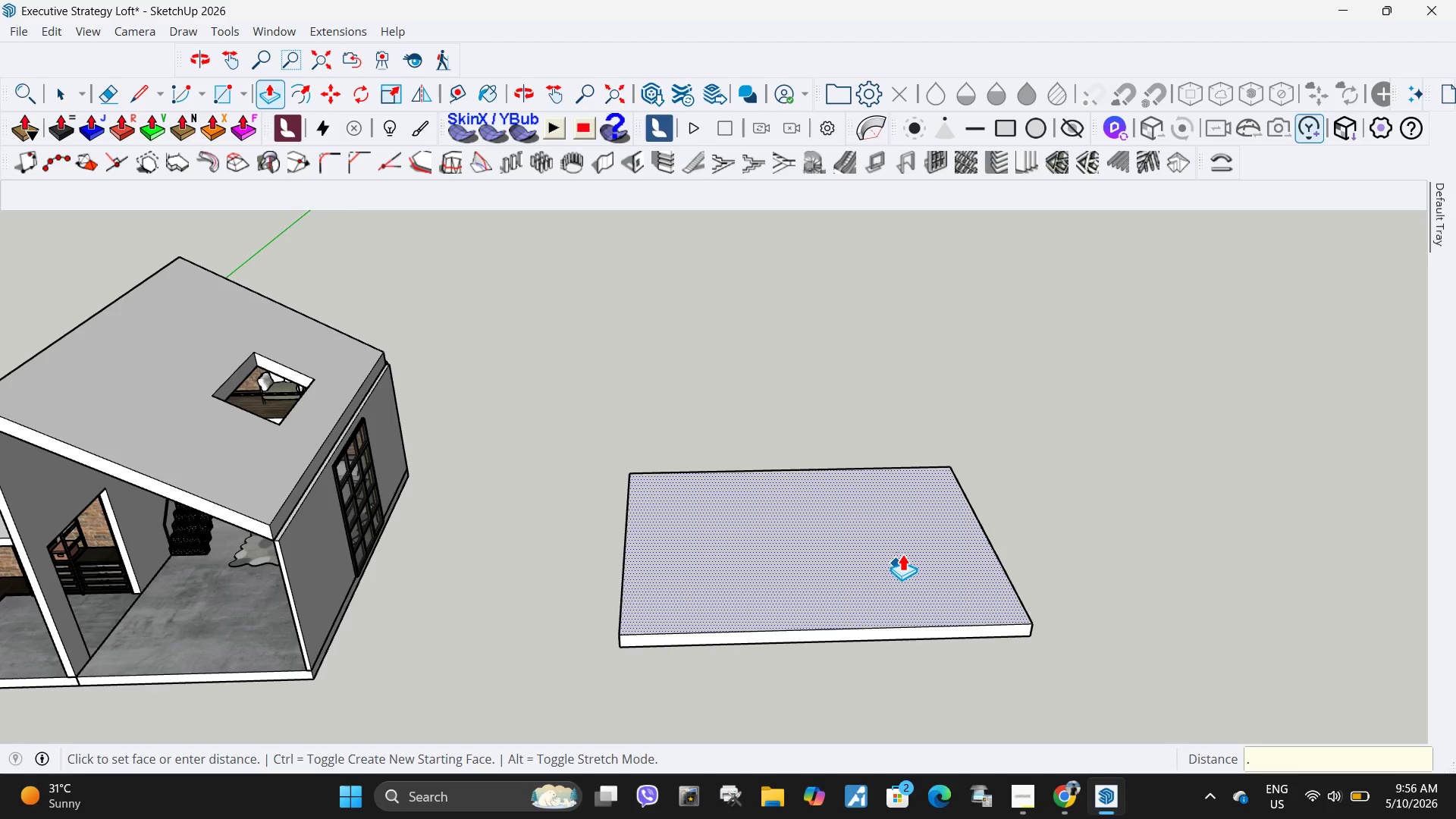 
key(Numpad5)
 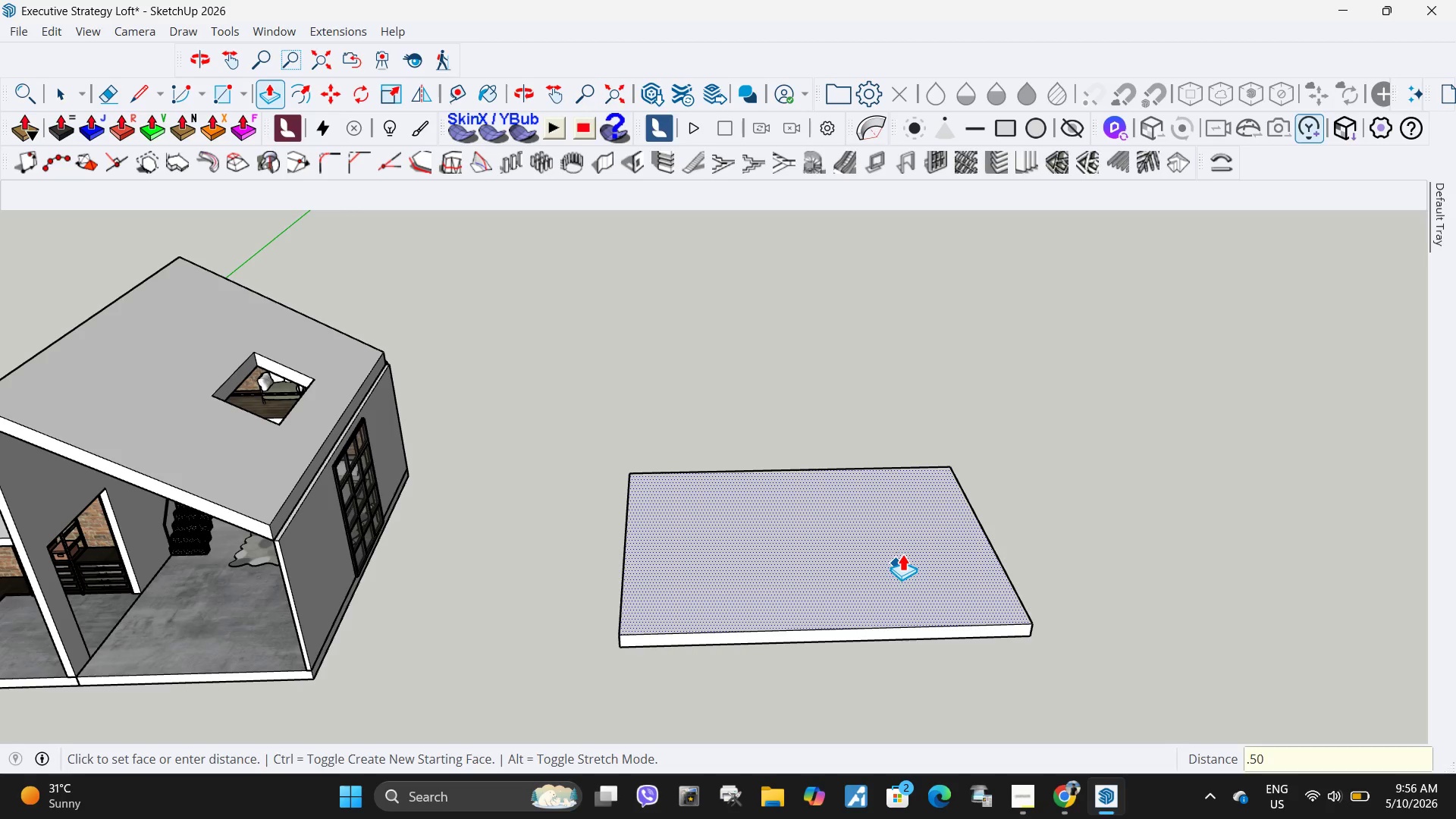 
key(Numpad0)
 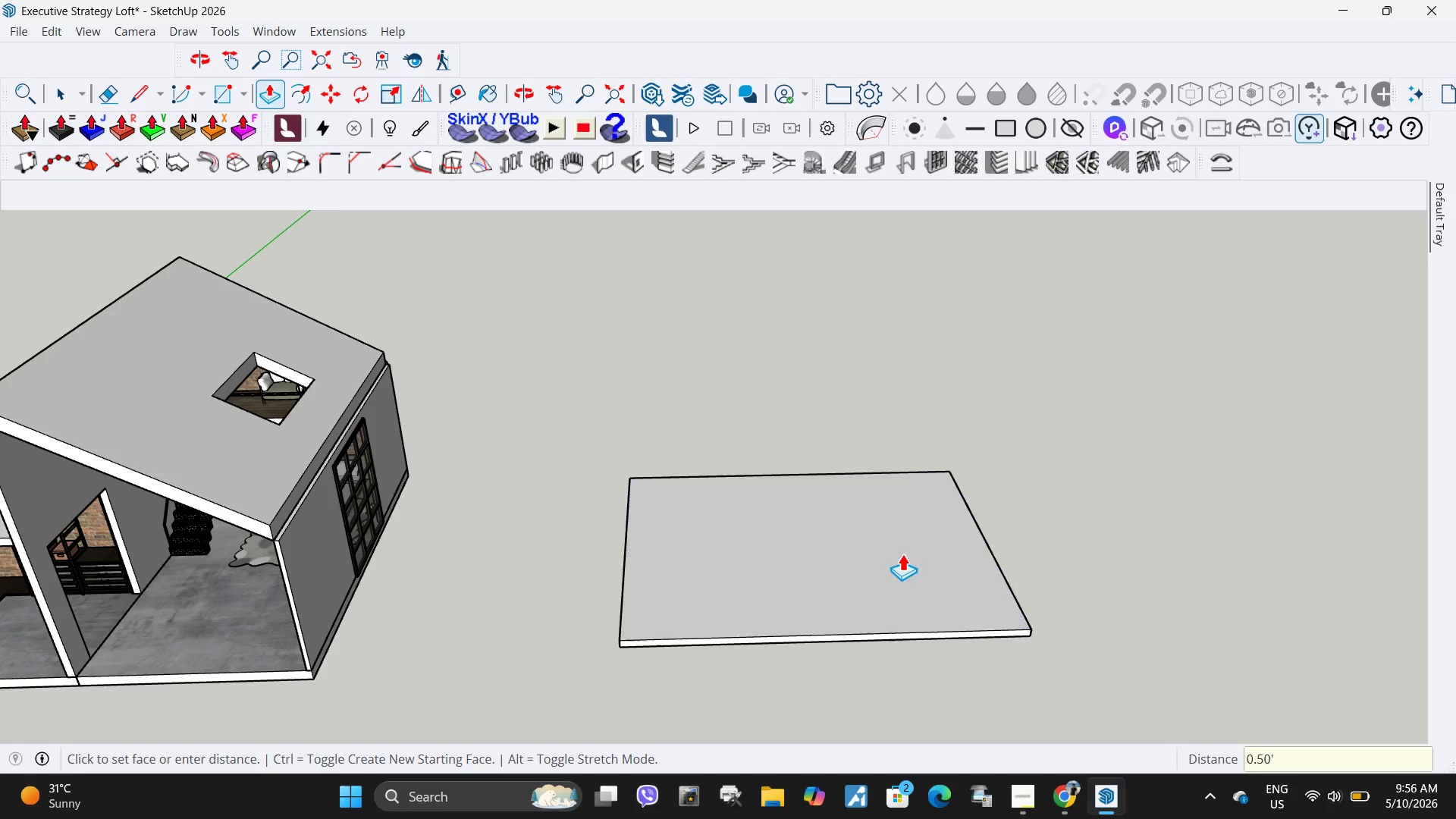 
key(NumpadEnter)
 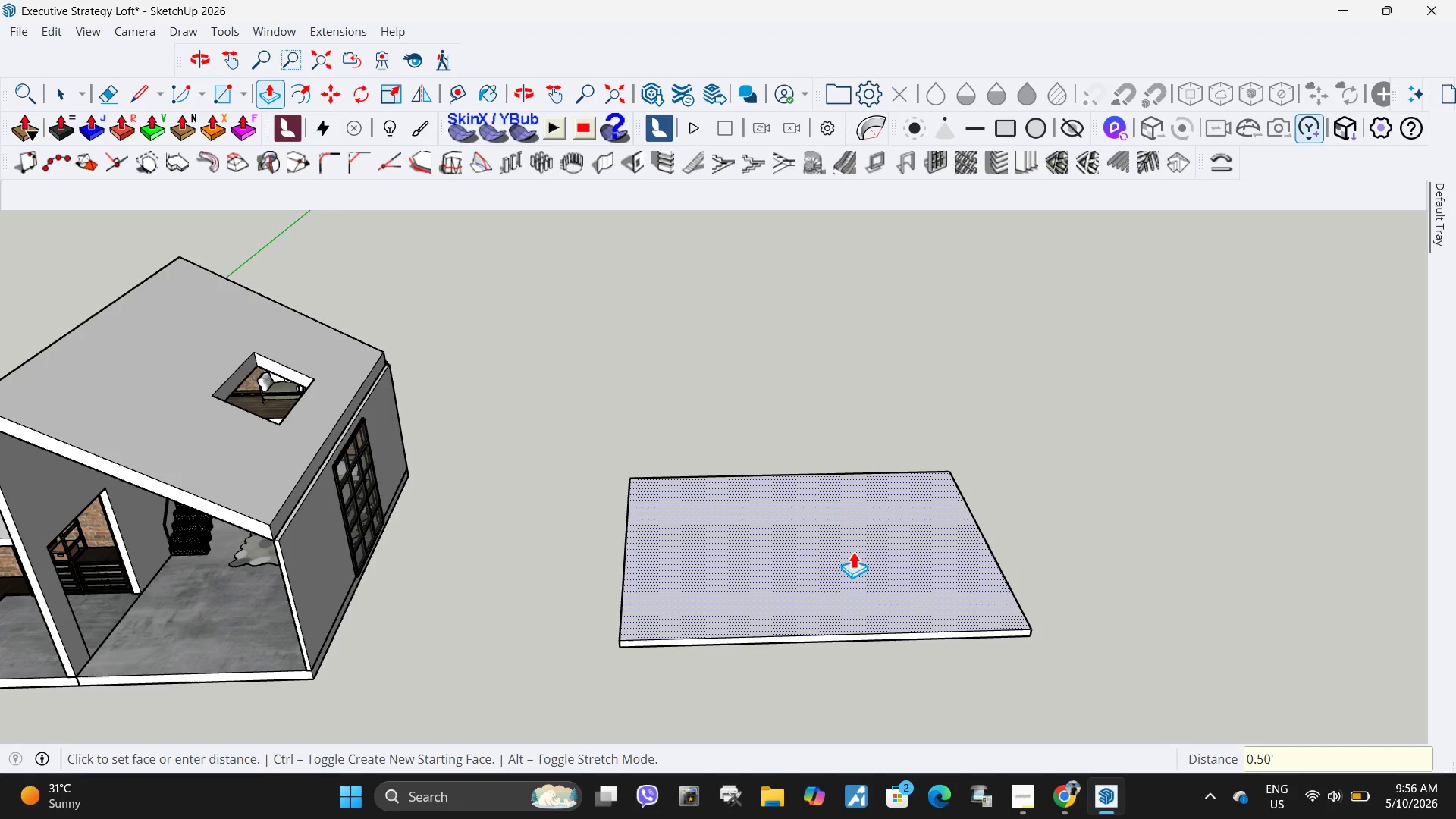 
key(Space)
 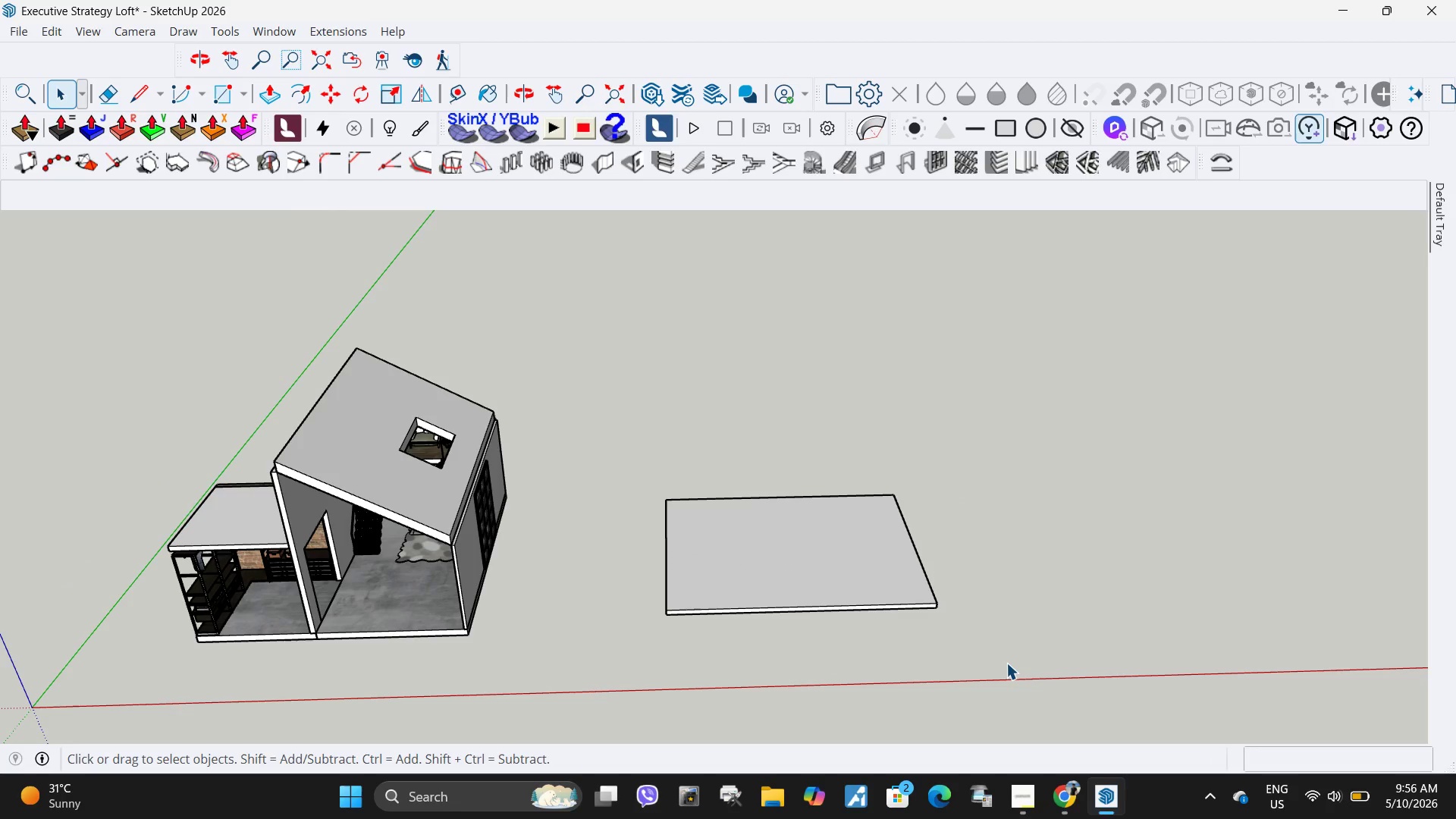 
scroll: coordinate [755, 554], scroll_direction: down, amount: 4.0
 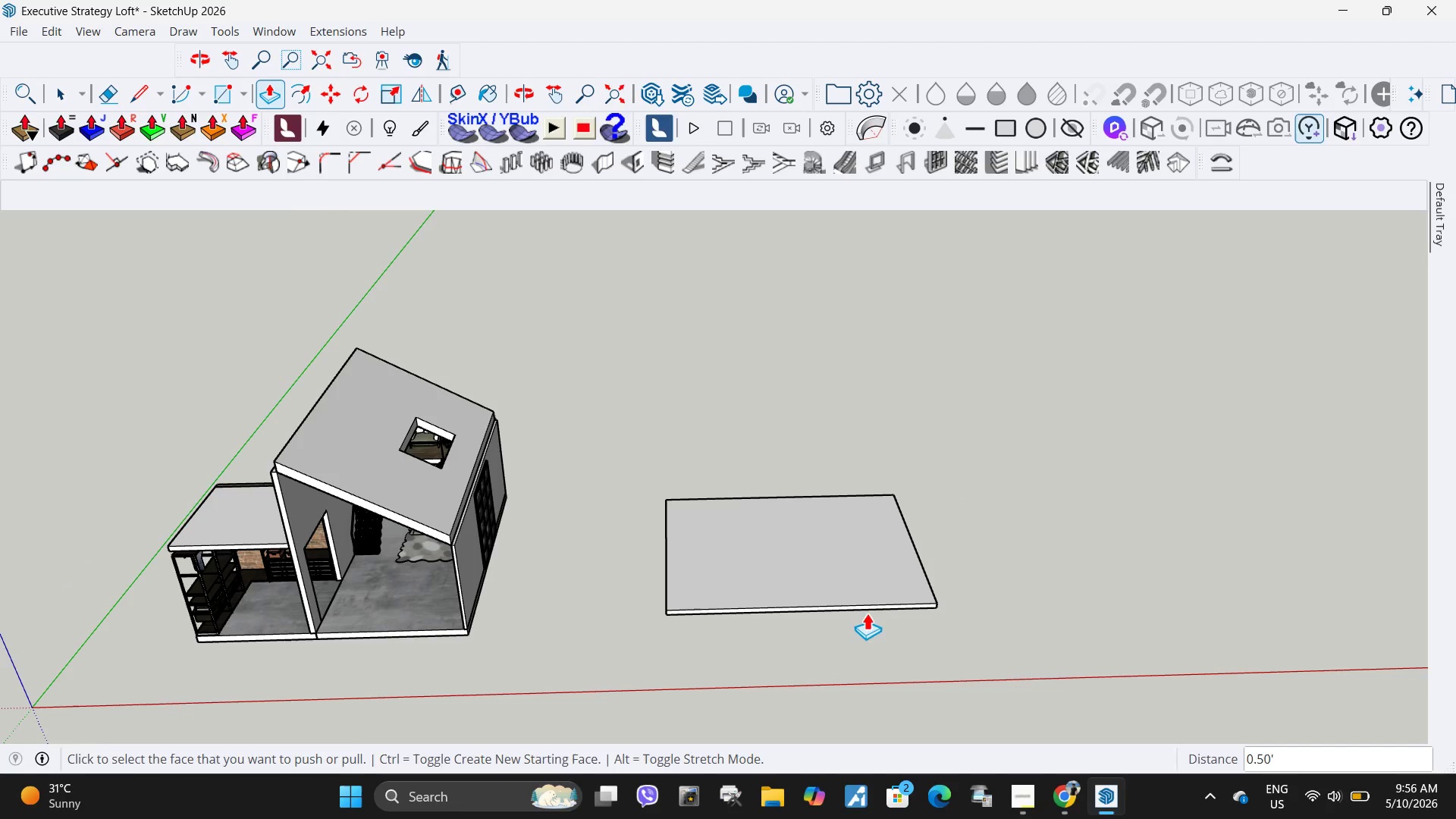 
left_click_drag(start_coordinate=[1006, 678], to_coordinate=[632, 450])
 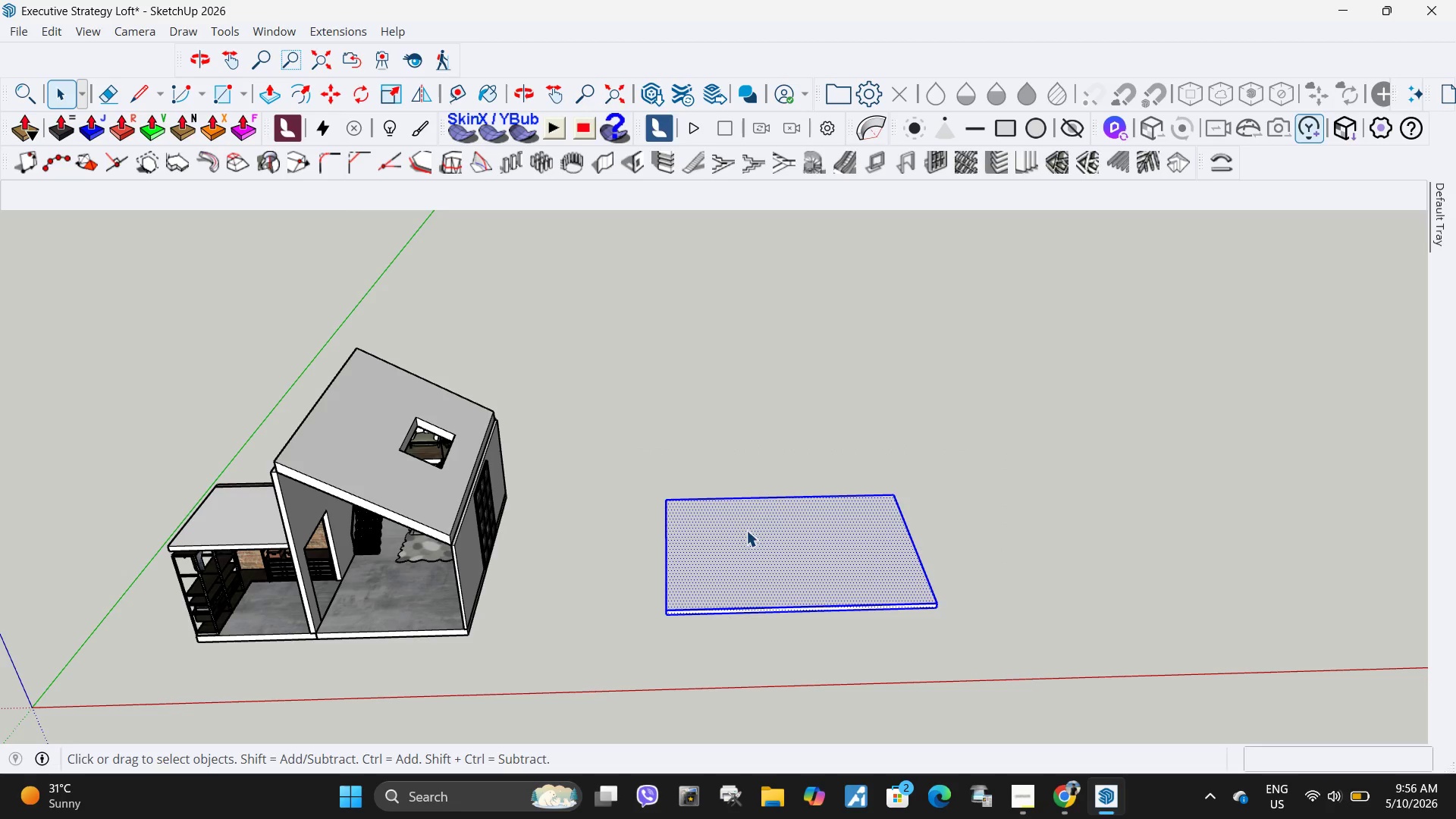 
right_click([747, 532])
 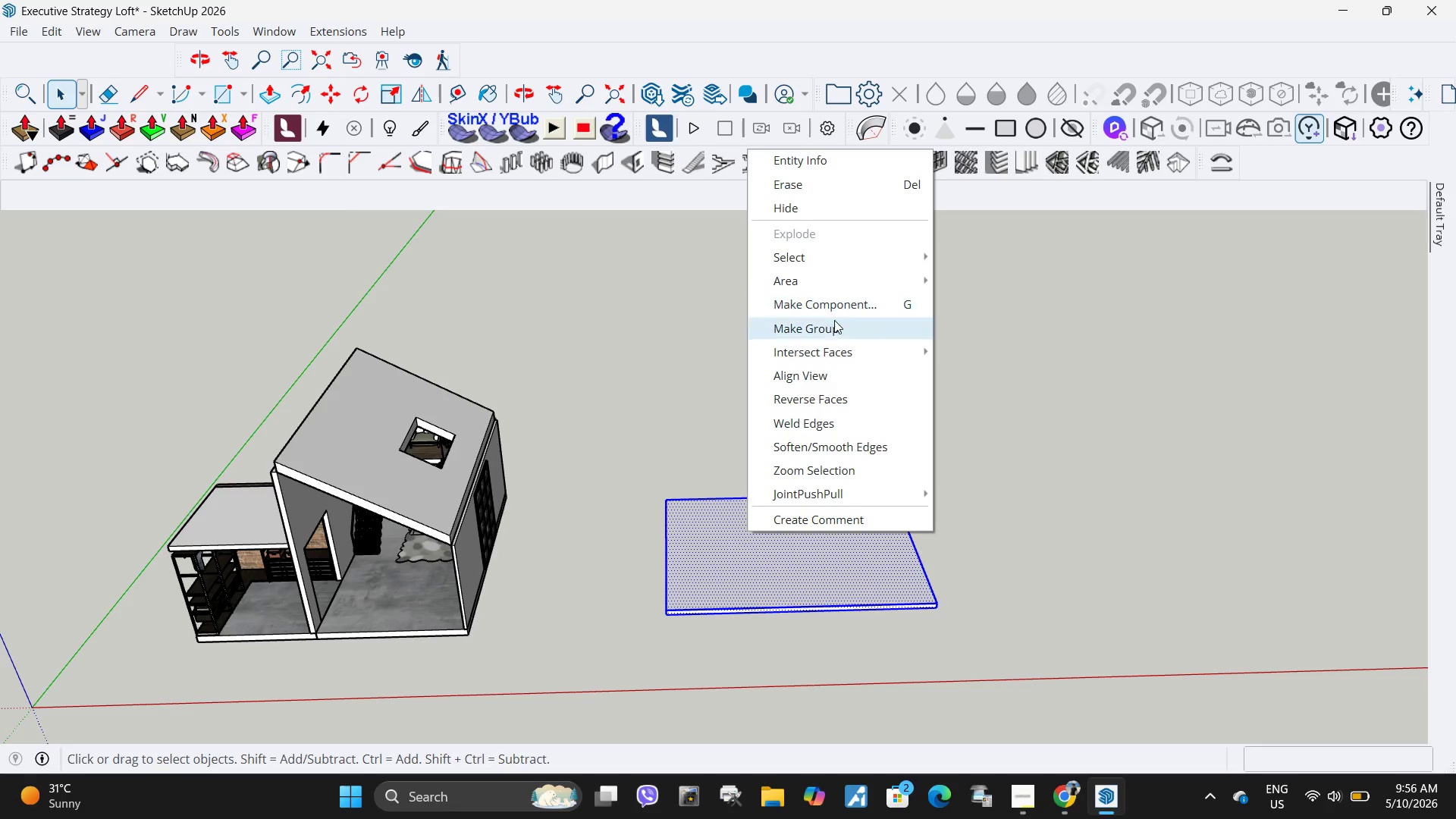 
left_click([836, 325])
 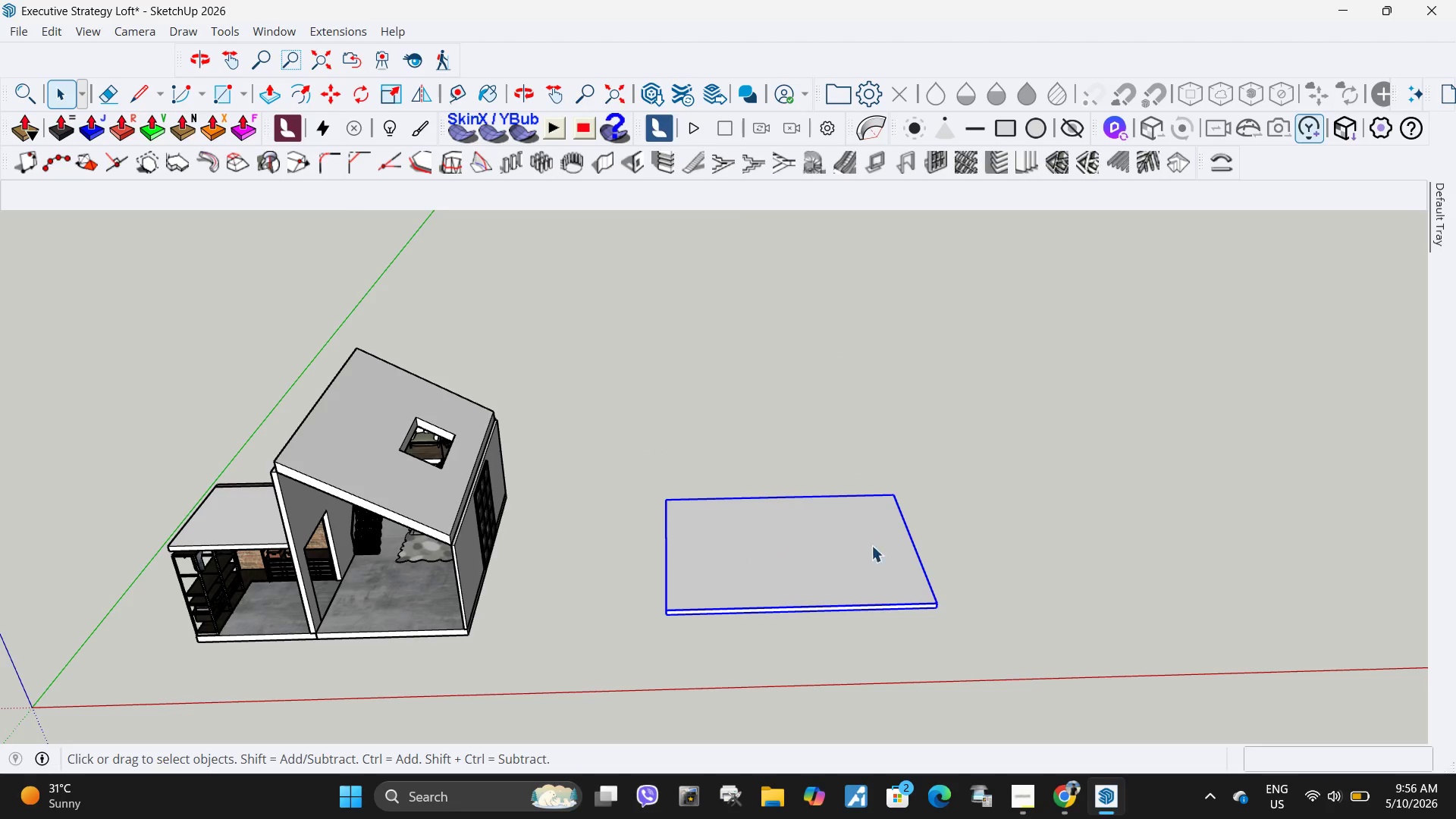 
key(M)
 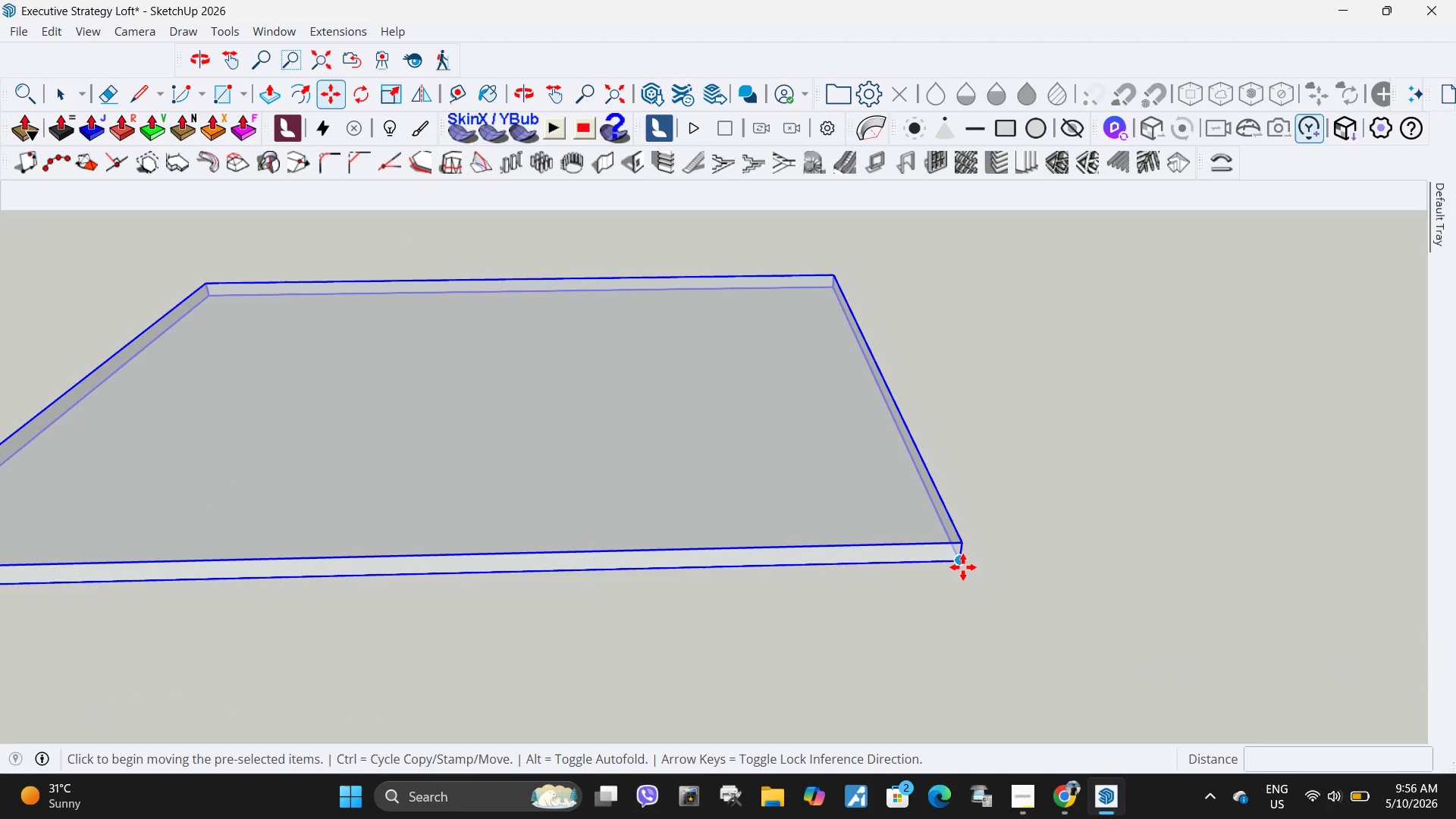 
scroll: coordinate [946, 598], scroll_direction: up, amount: 15.0
 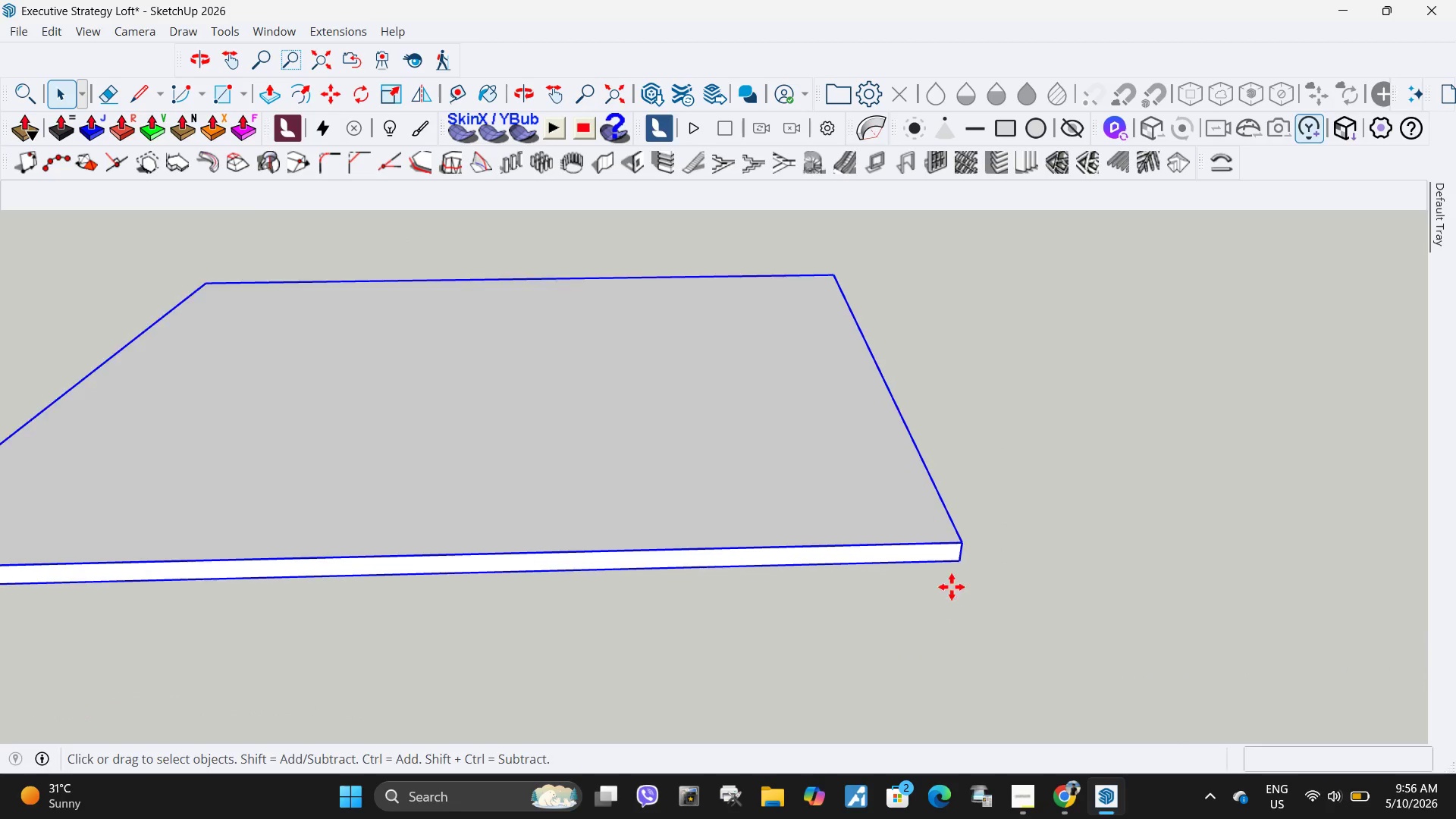 
key(Control+ControlLeft)
 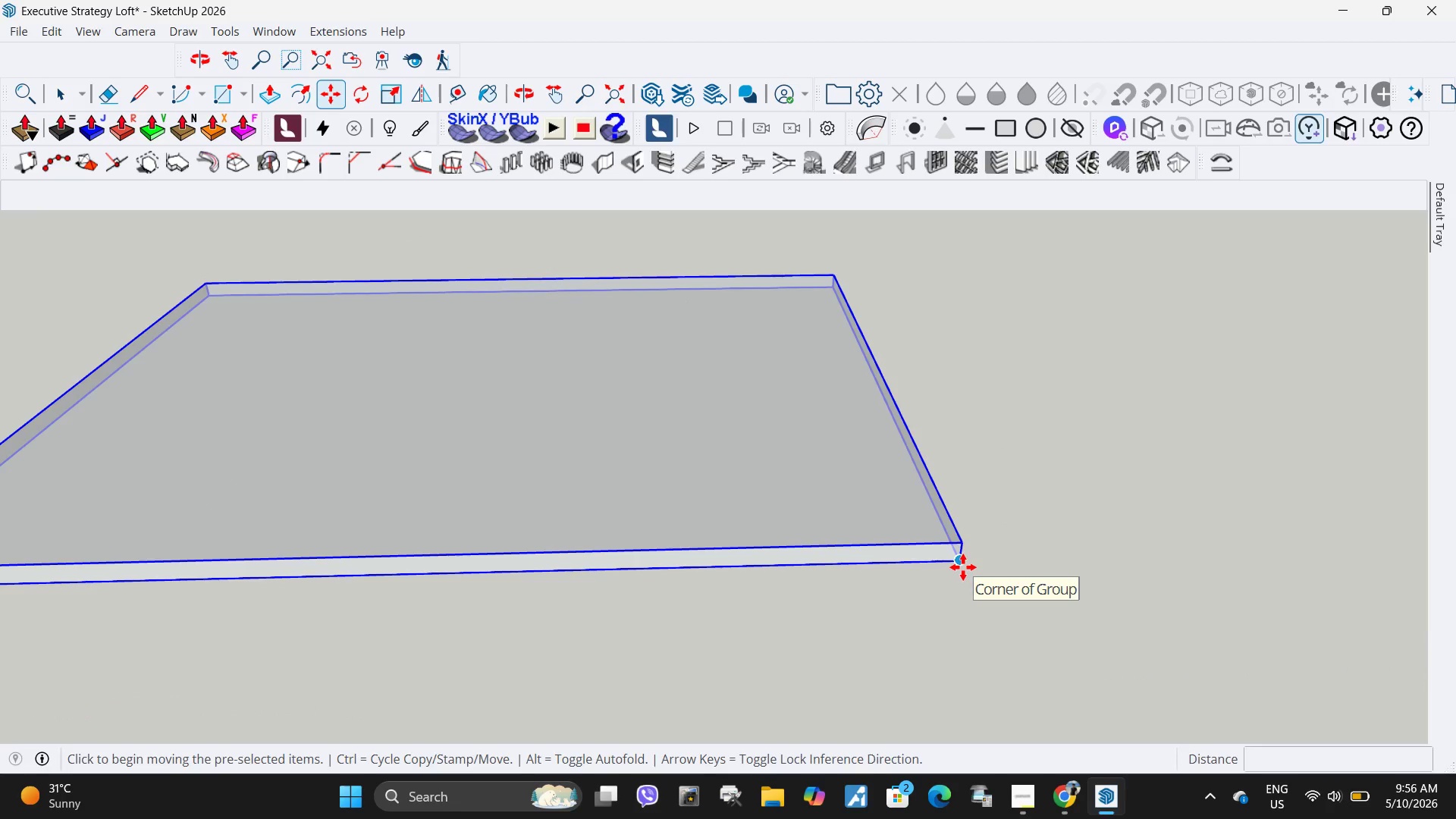 
left_click([963, 567])
 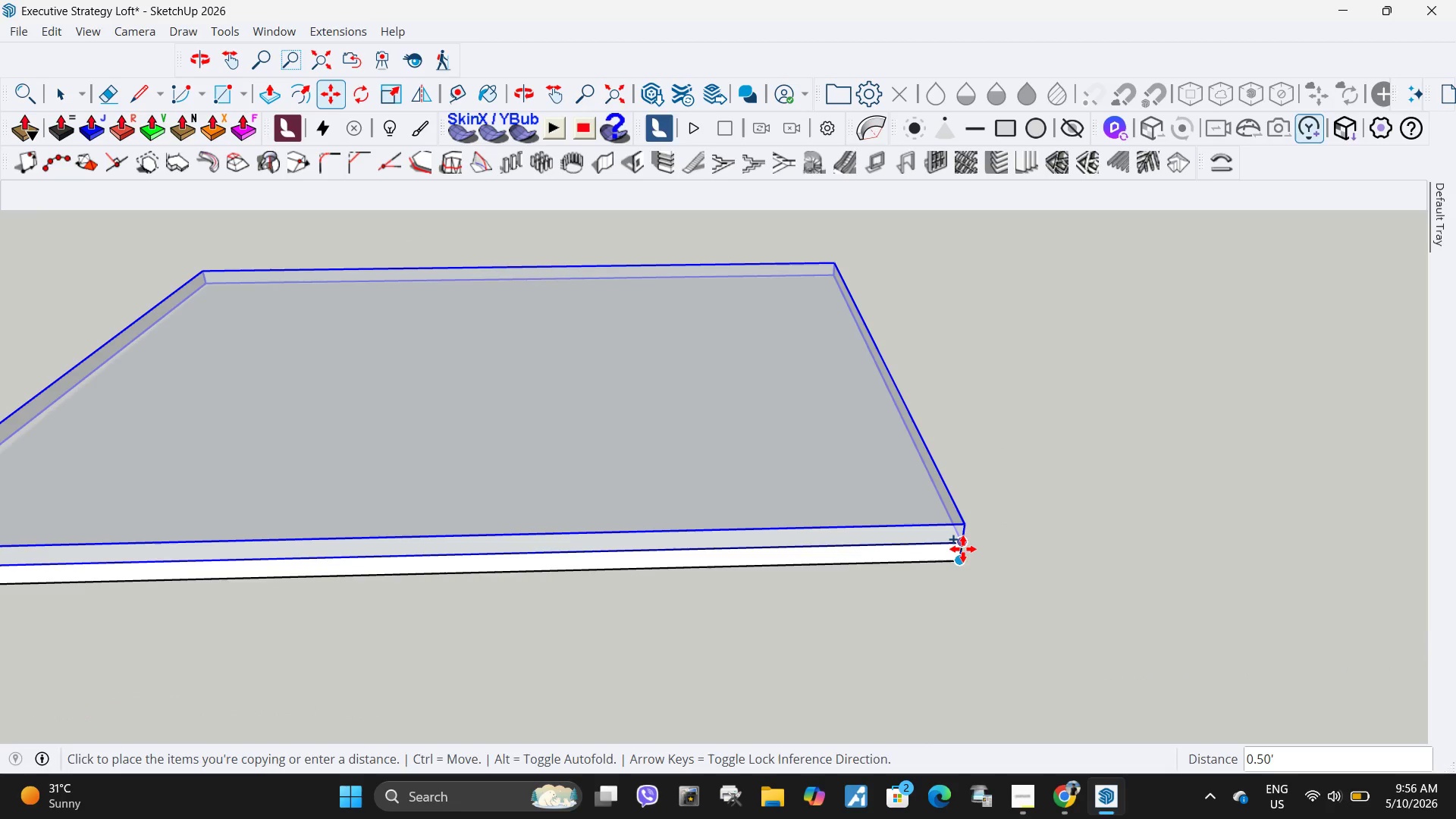 
left_click([963, 549])
 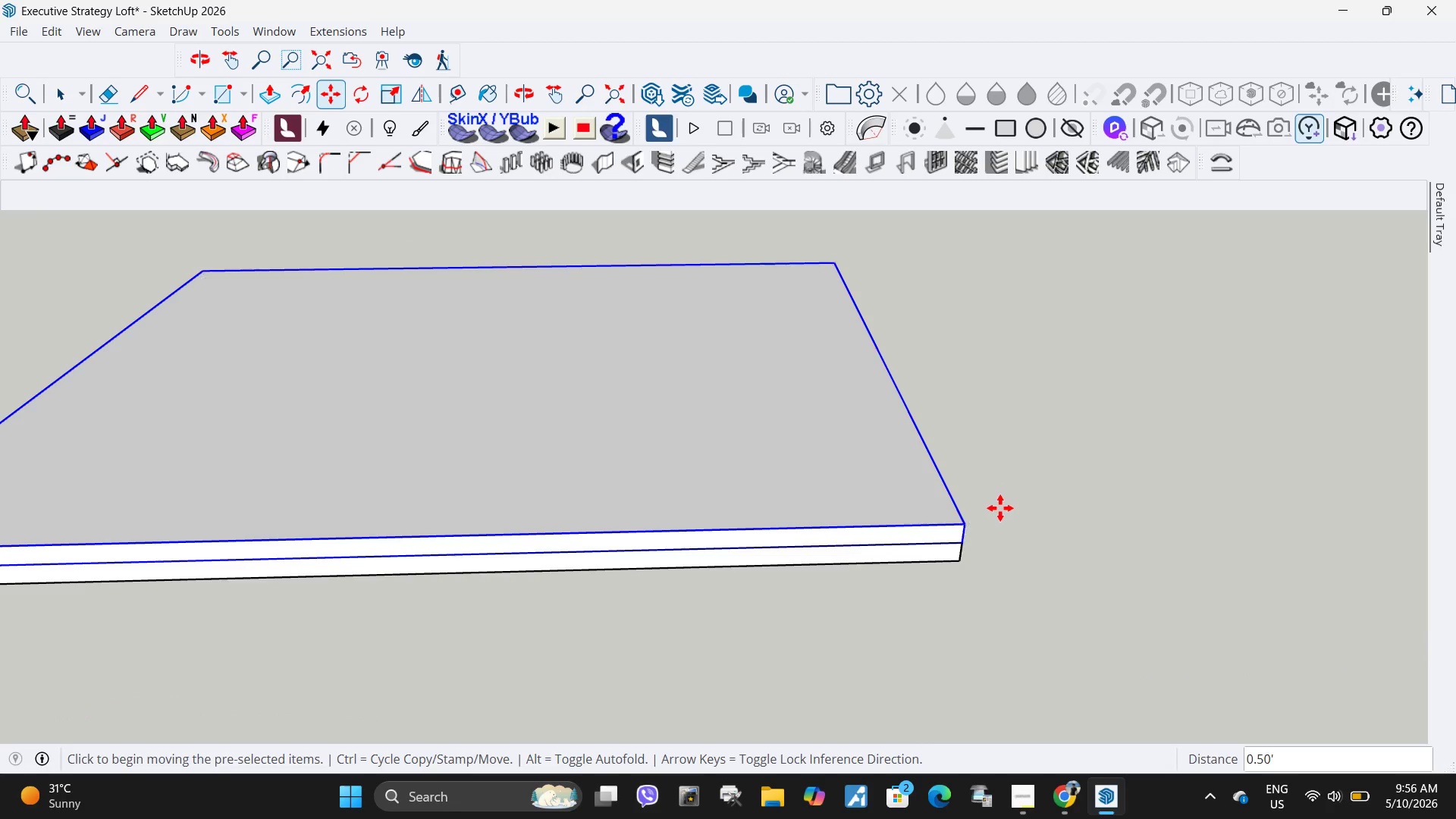 
left_click([962, 544])
 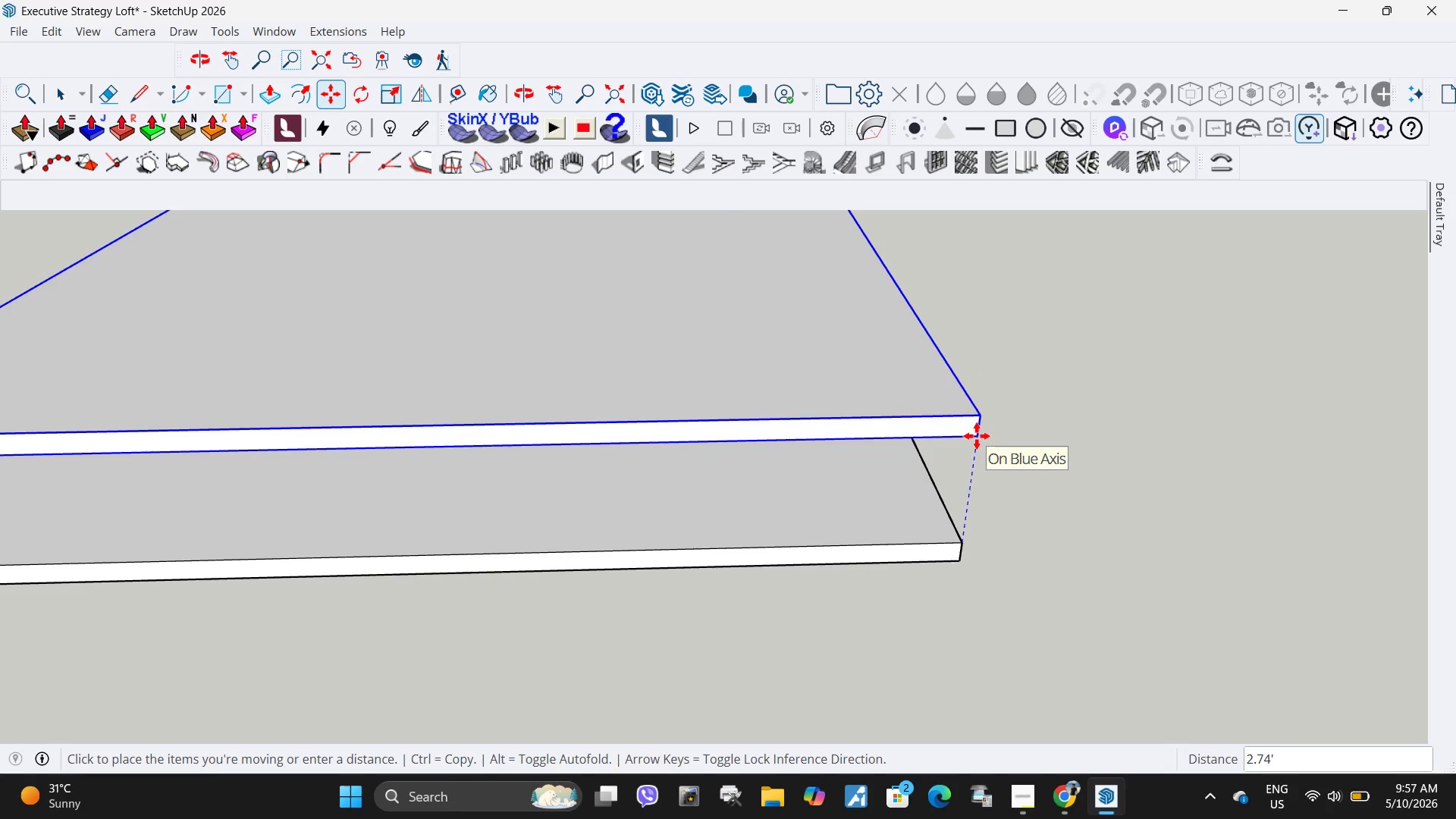 
key(Numpad1)
 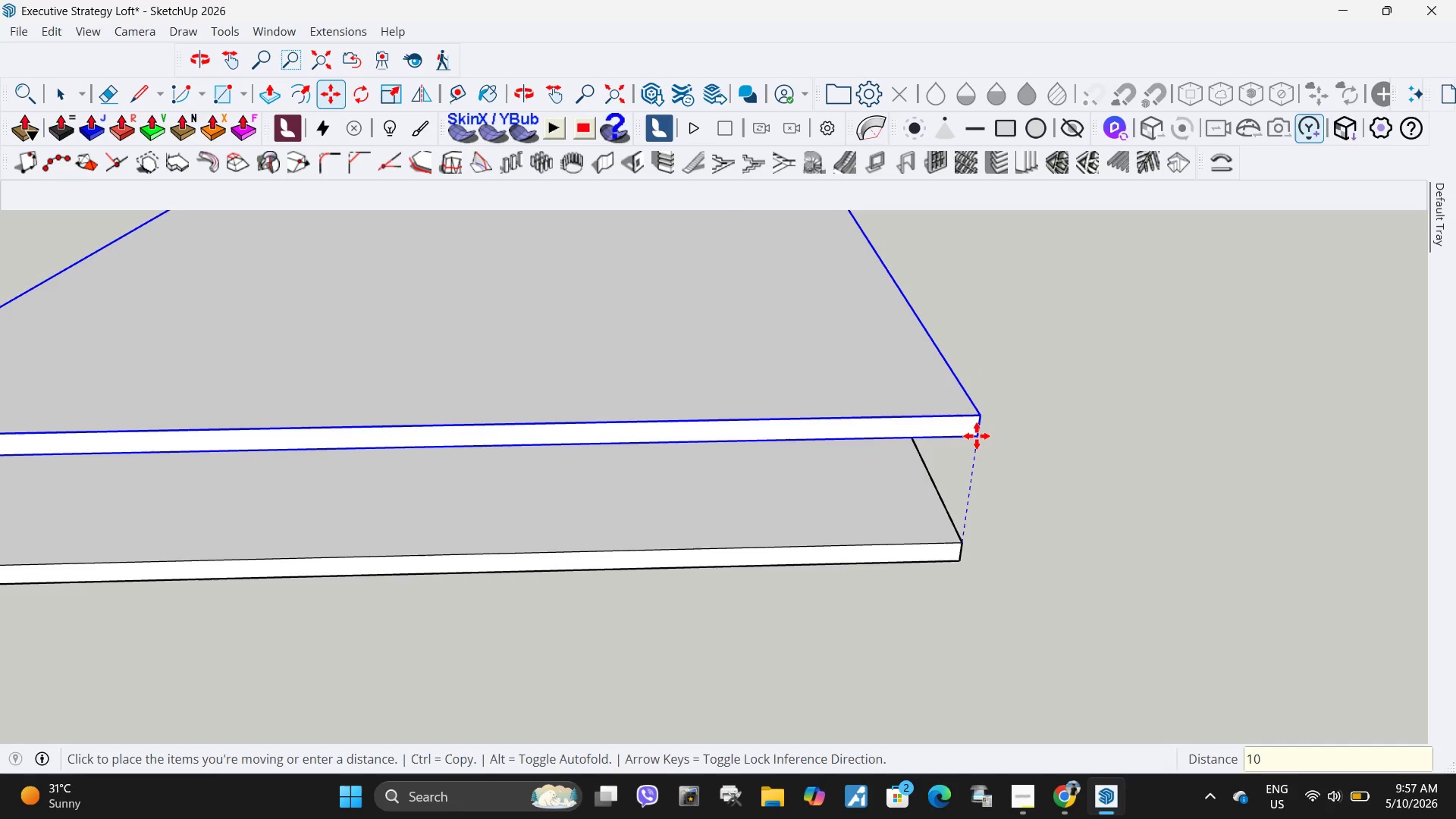 
key(Numpad0)
 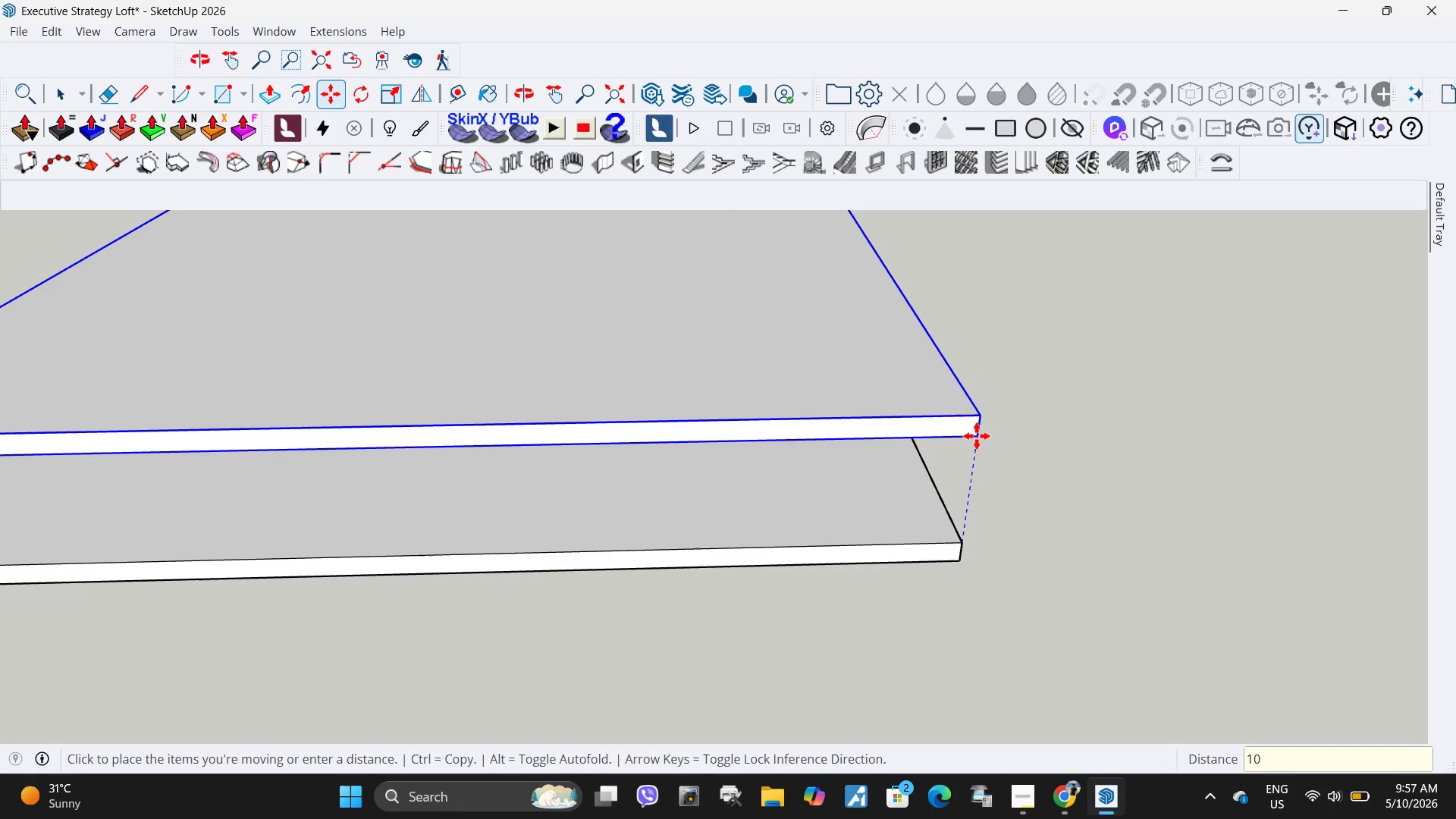 
key(NumpadEnter)
 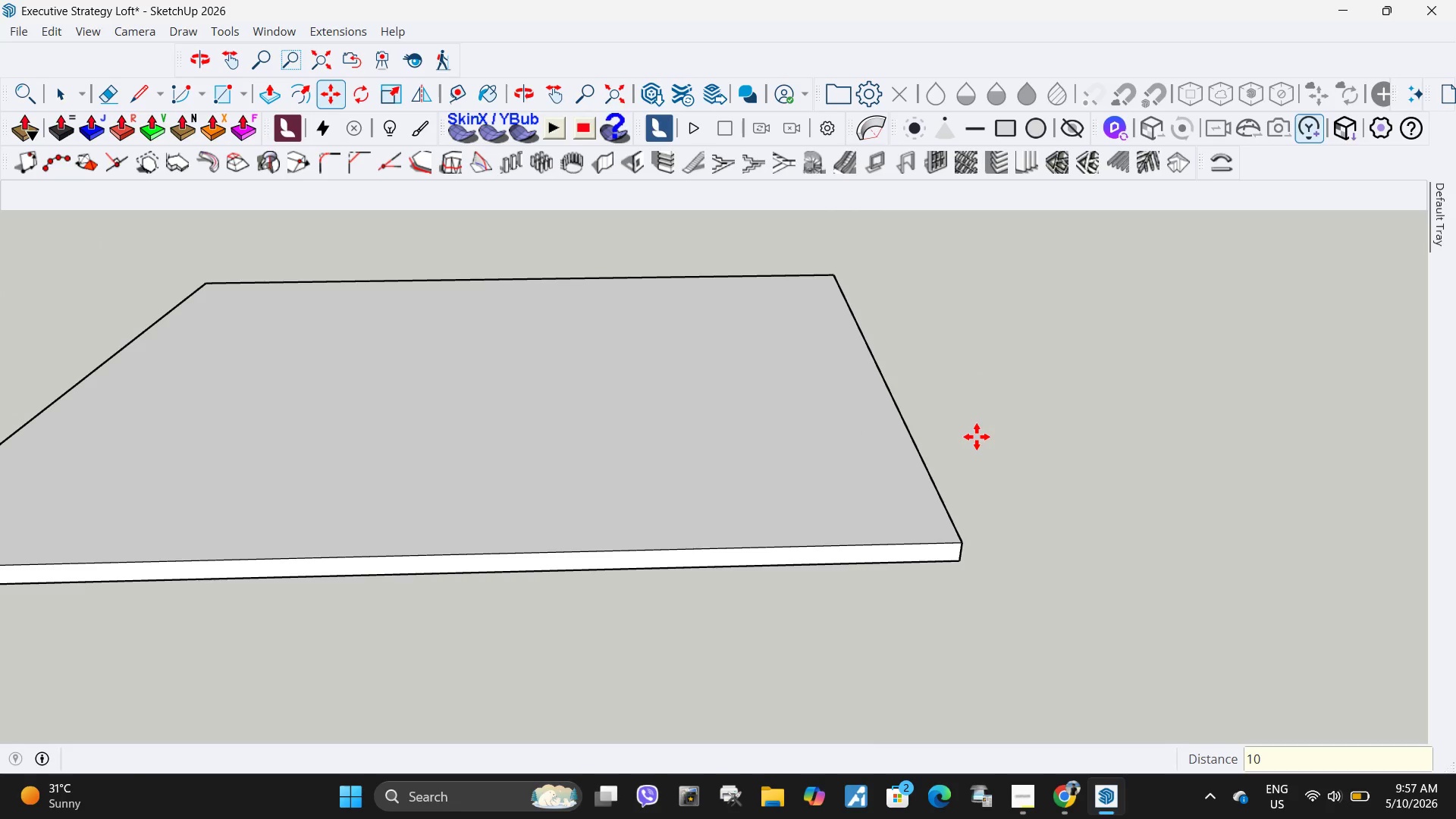 
scroll: coordinate [946, 476], scroll_direction: down, amount: 17.0
 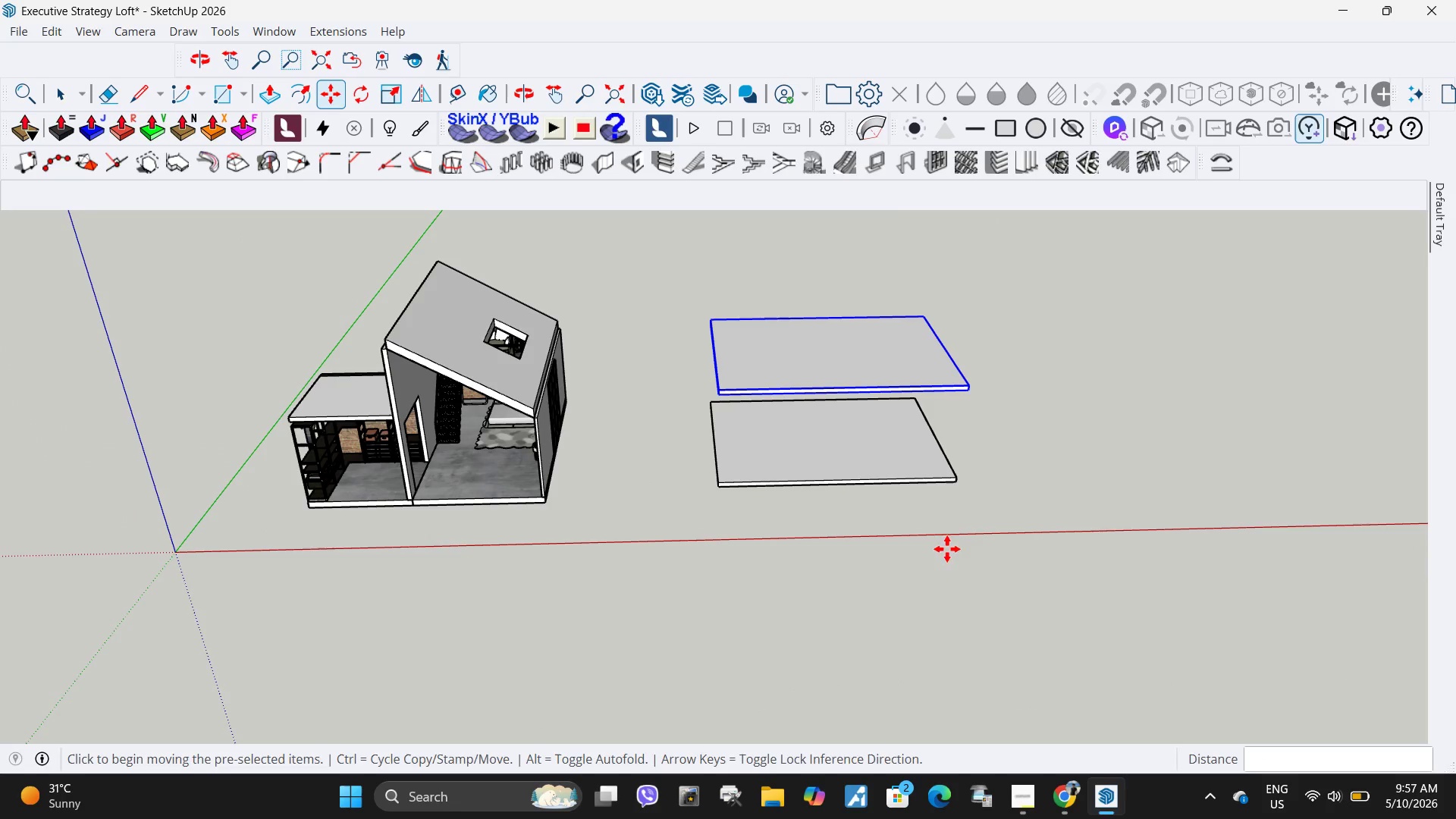 
key(Space)
 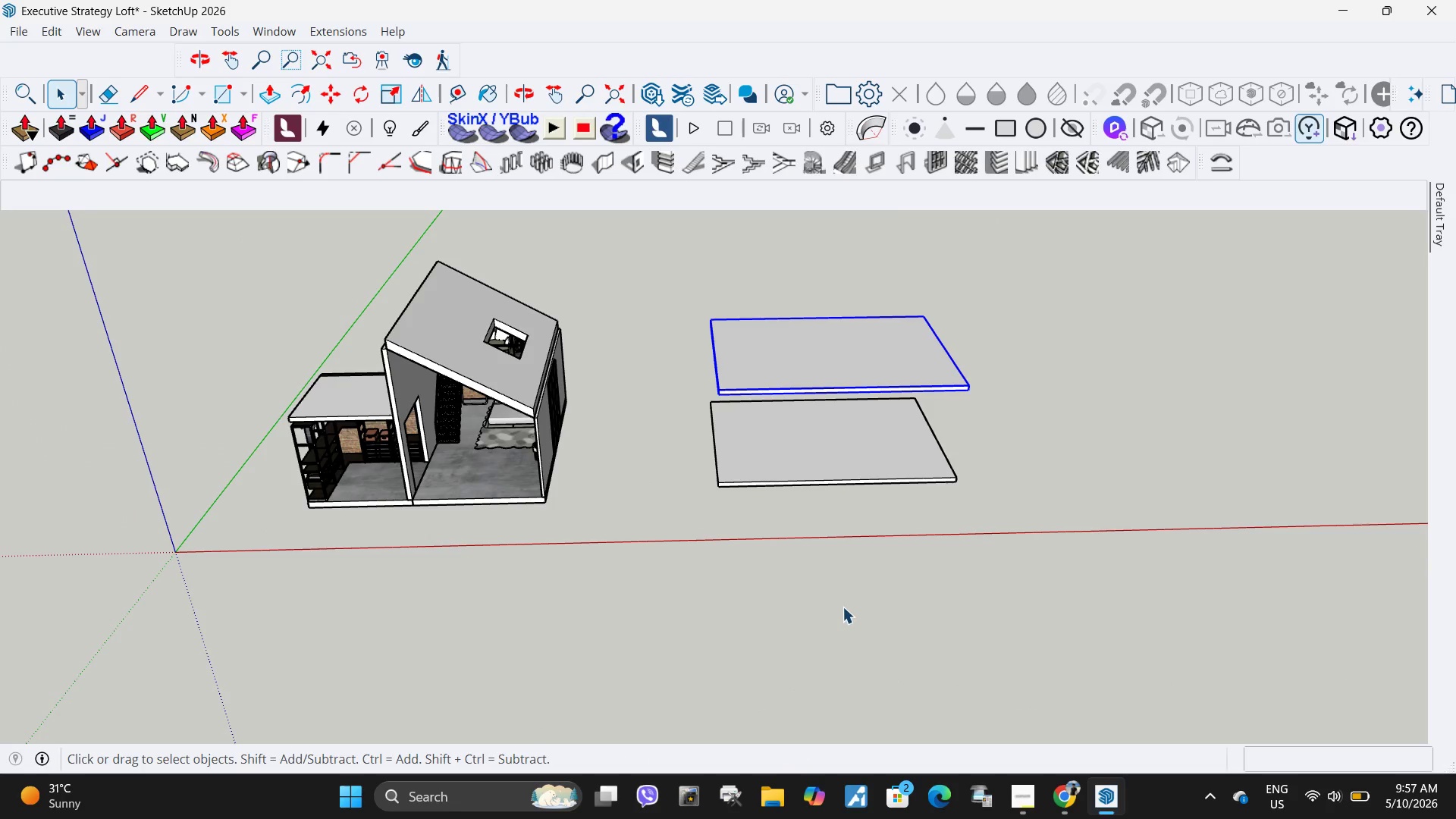 
left_click([842, 607])
 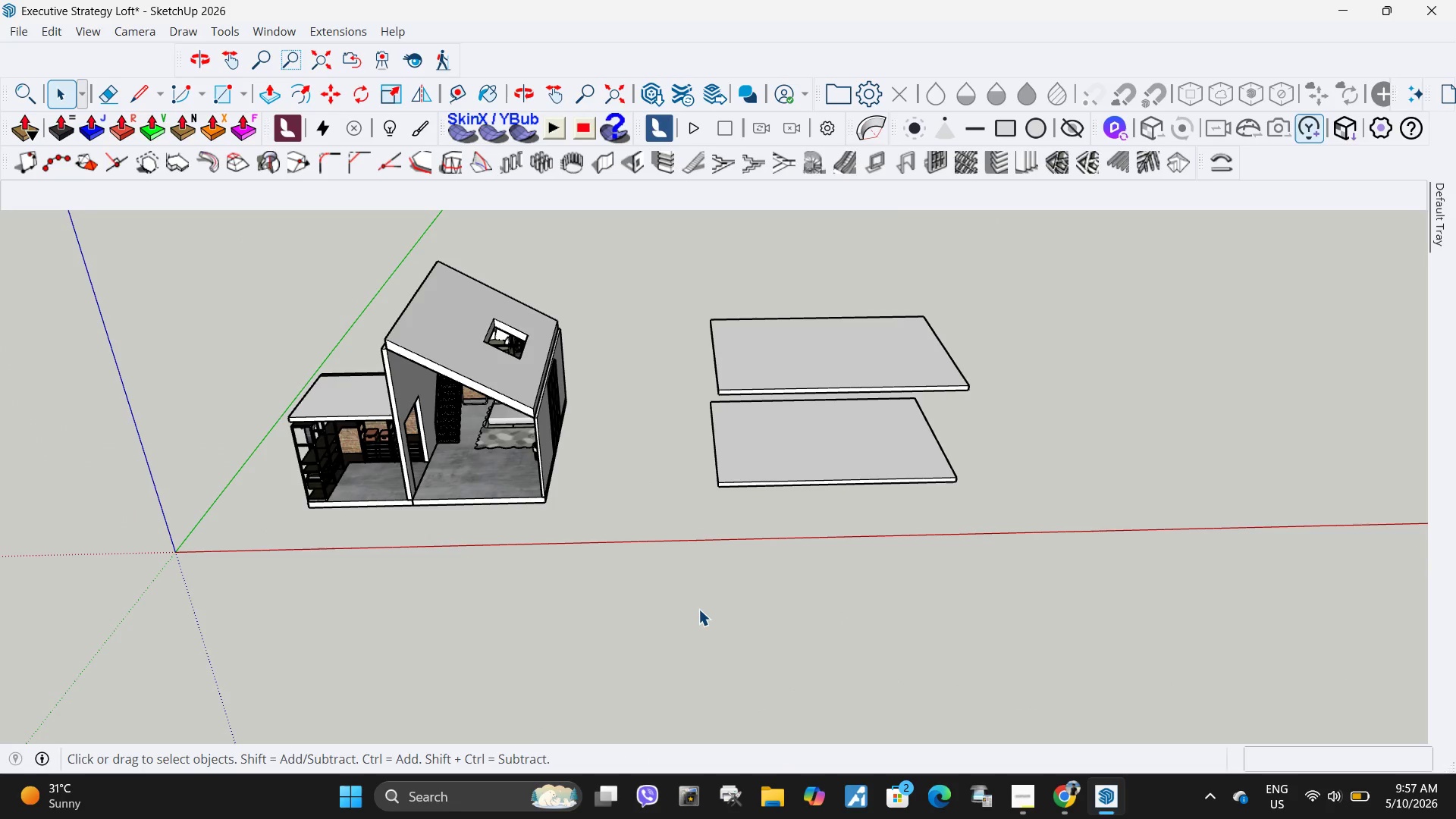 
scroll: coordinate [719, 601], scroll_direction: down, amount: 3.0
 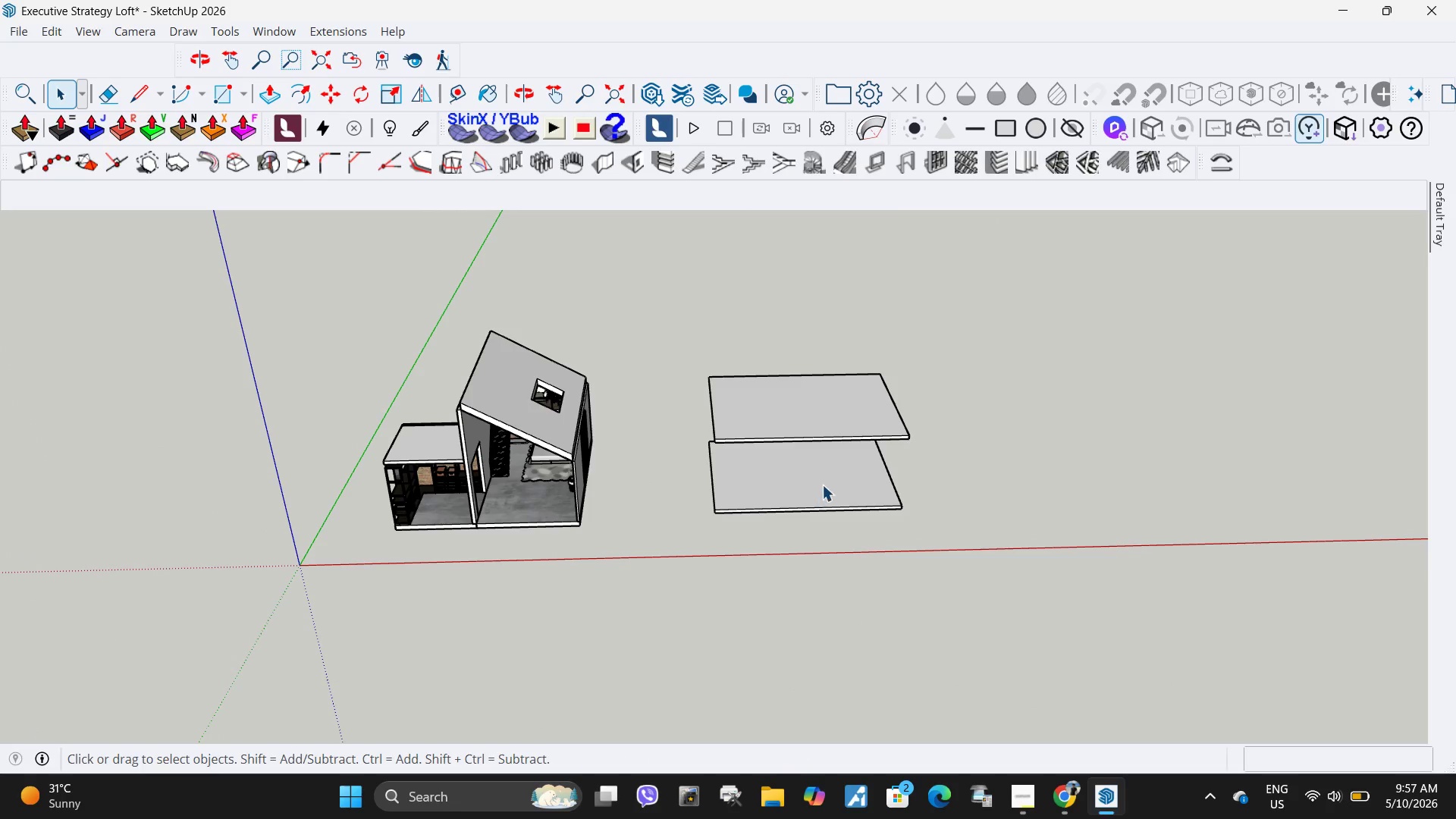 
scroll: coordinate [827, 485], scroll_direction: up, amount: 1.0
 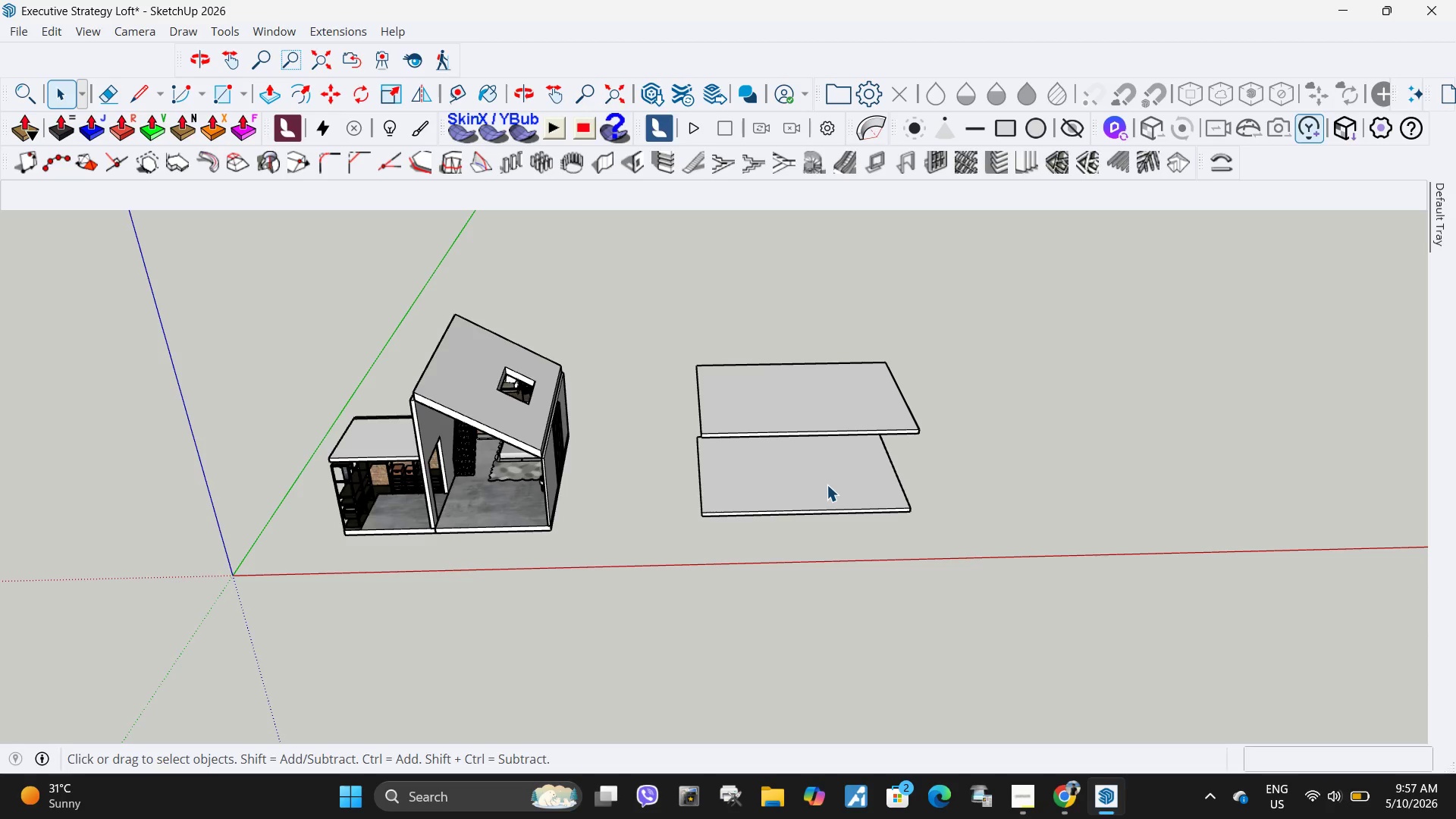 
wait(28.02)
 